 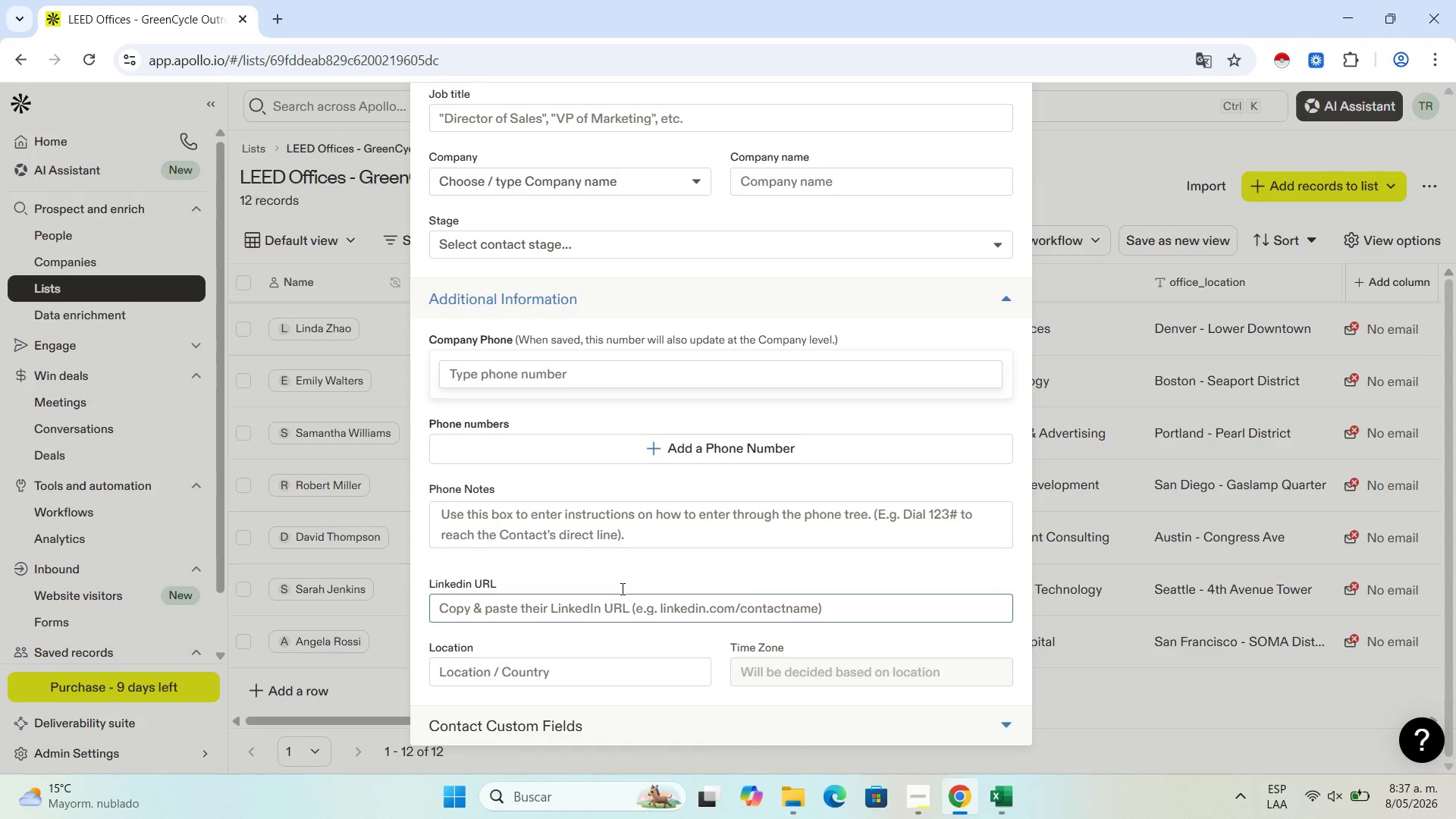 
left_click([573, 601])
 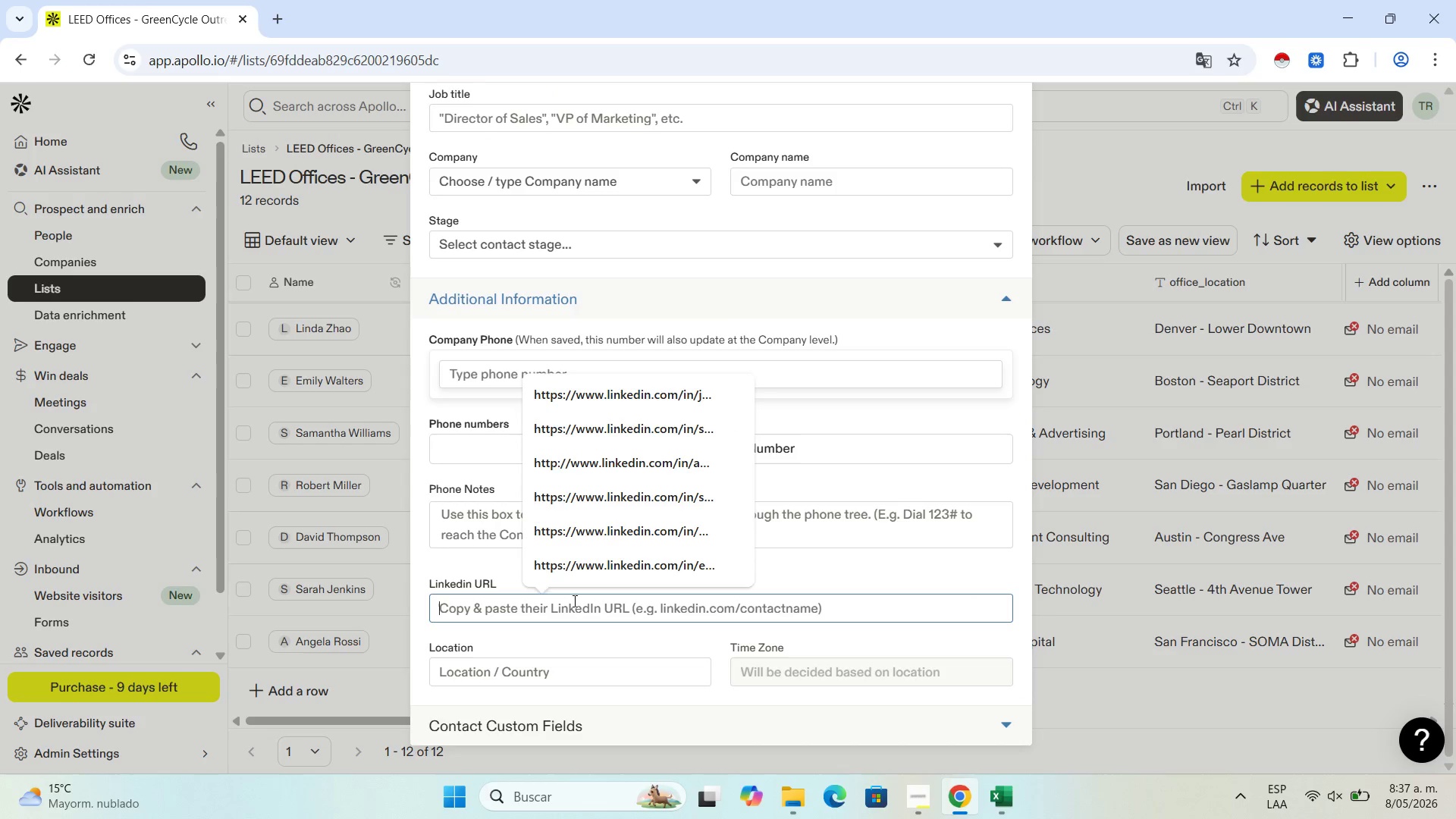 
key(Control+V)
 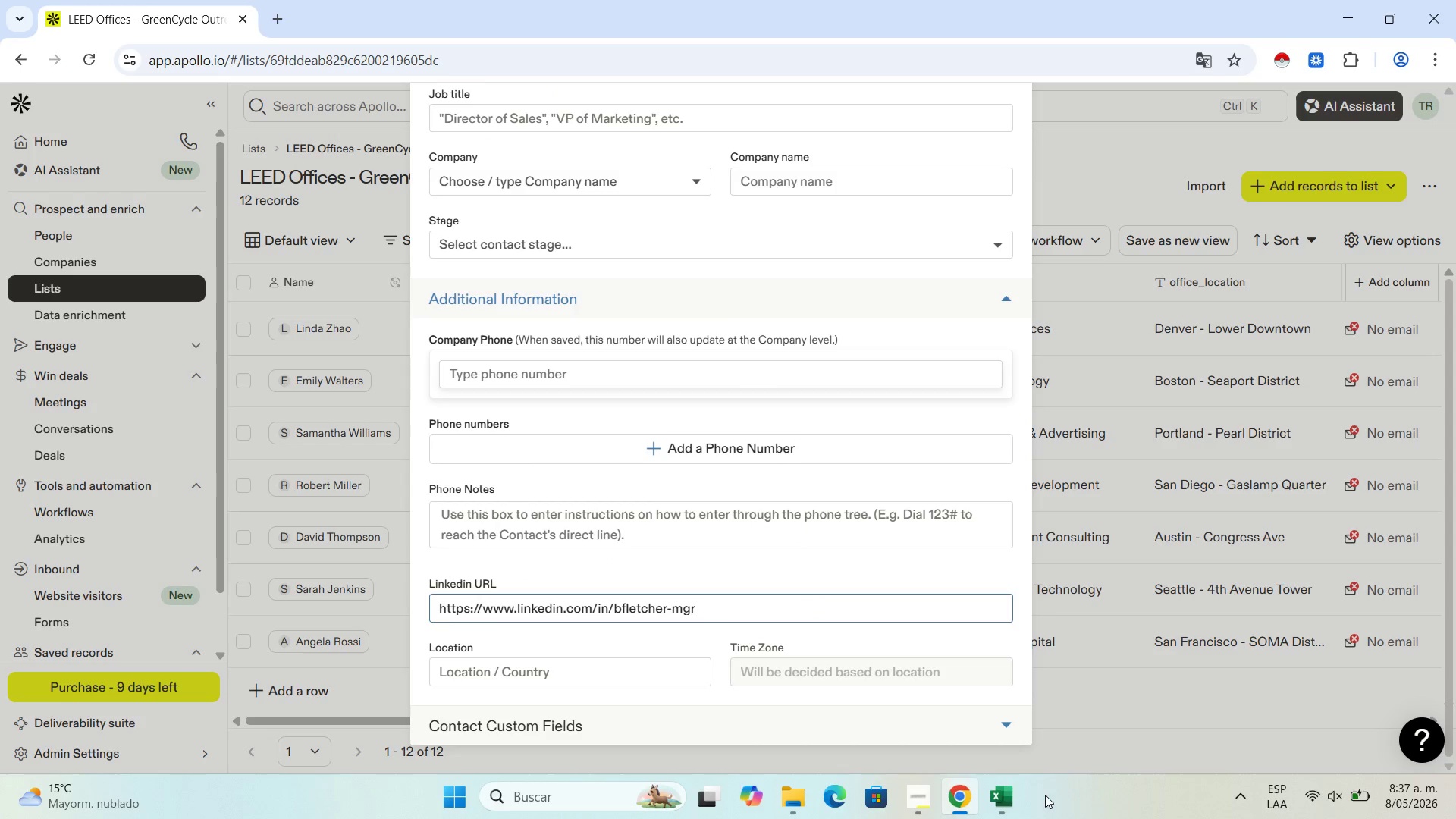 
left_click([999, 803])
 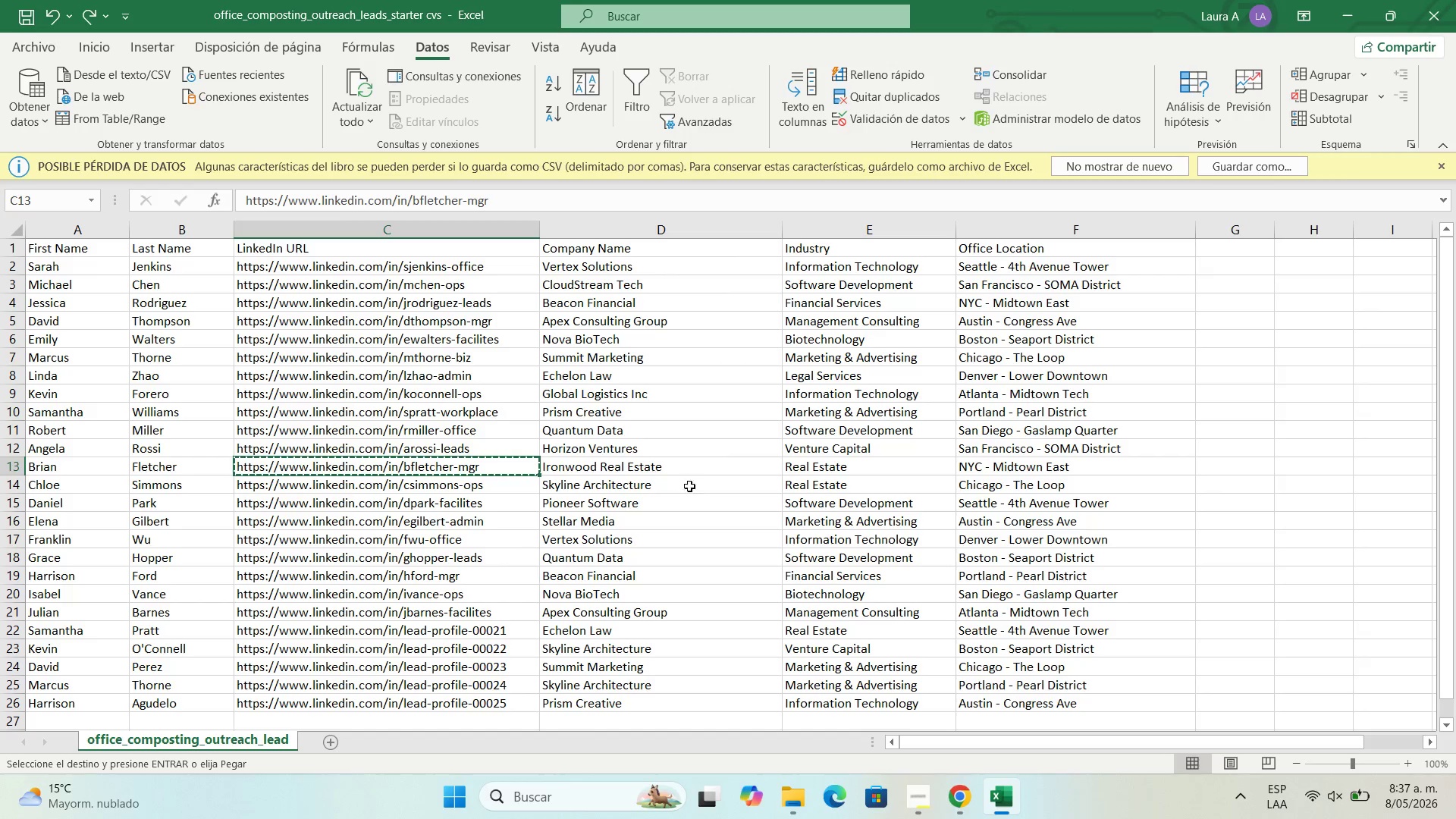 
left_click([689, 469])
 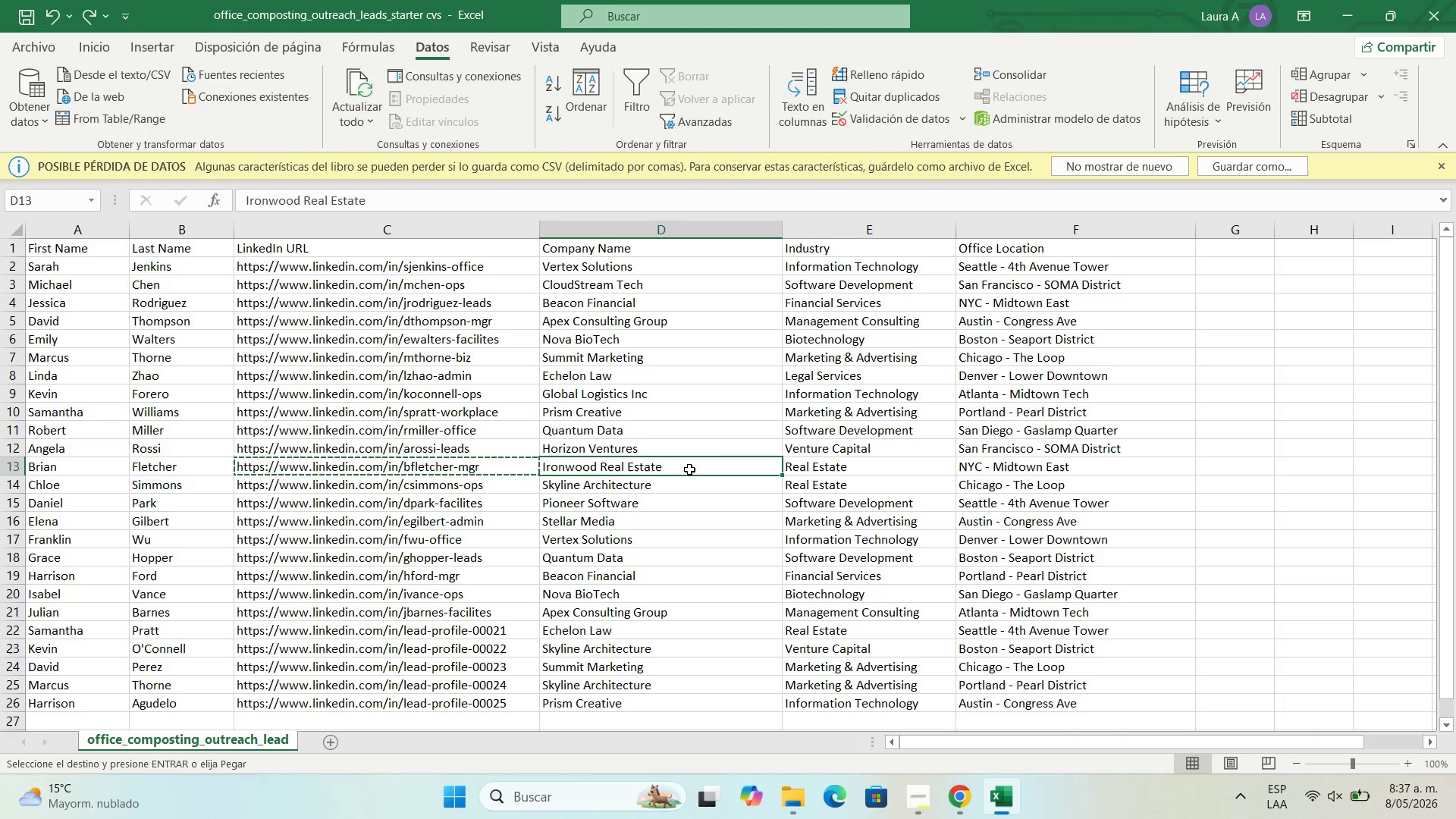 
key(Control+C)
 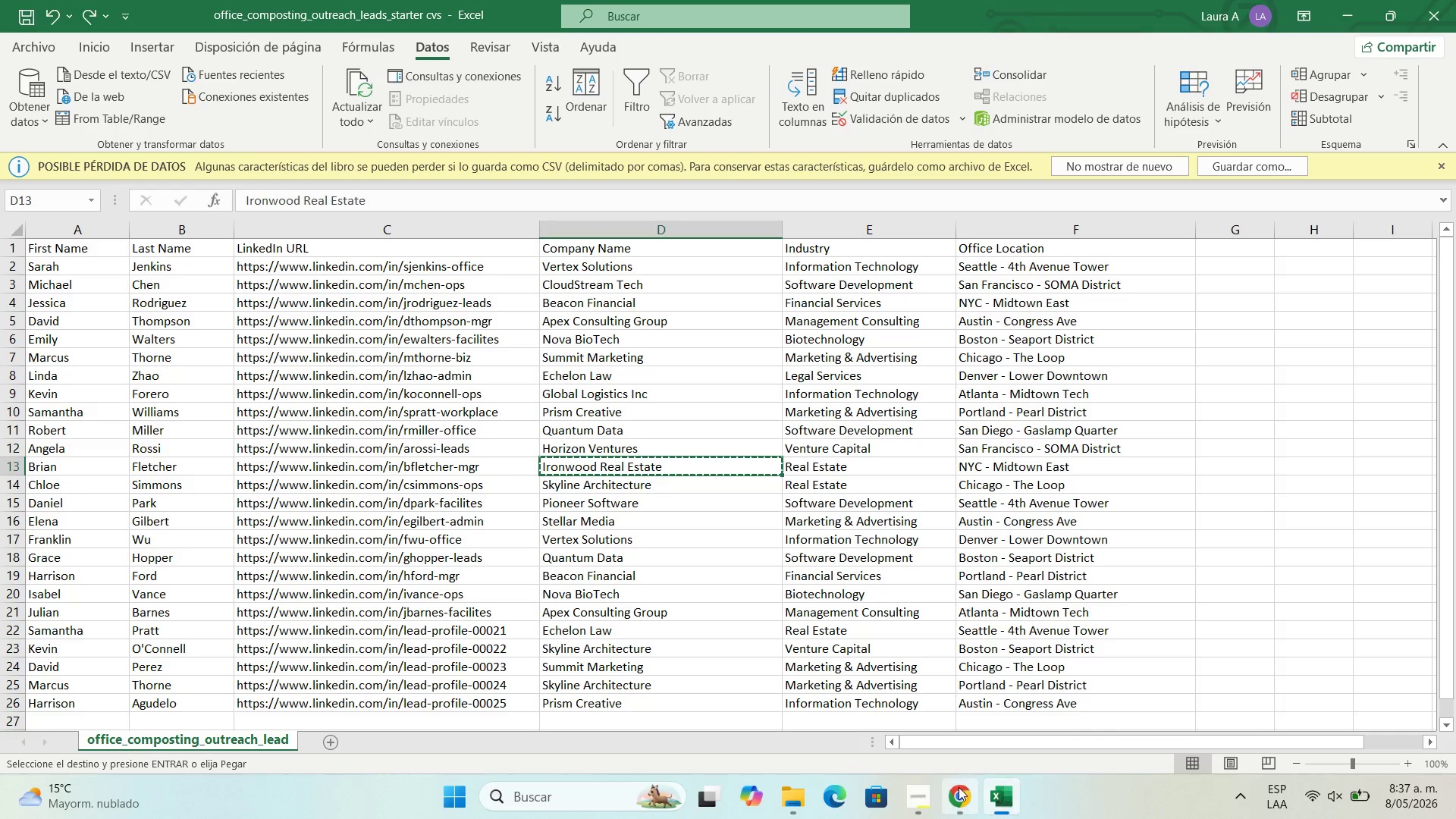 
left_click([947, 795])
 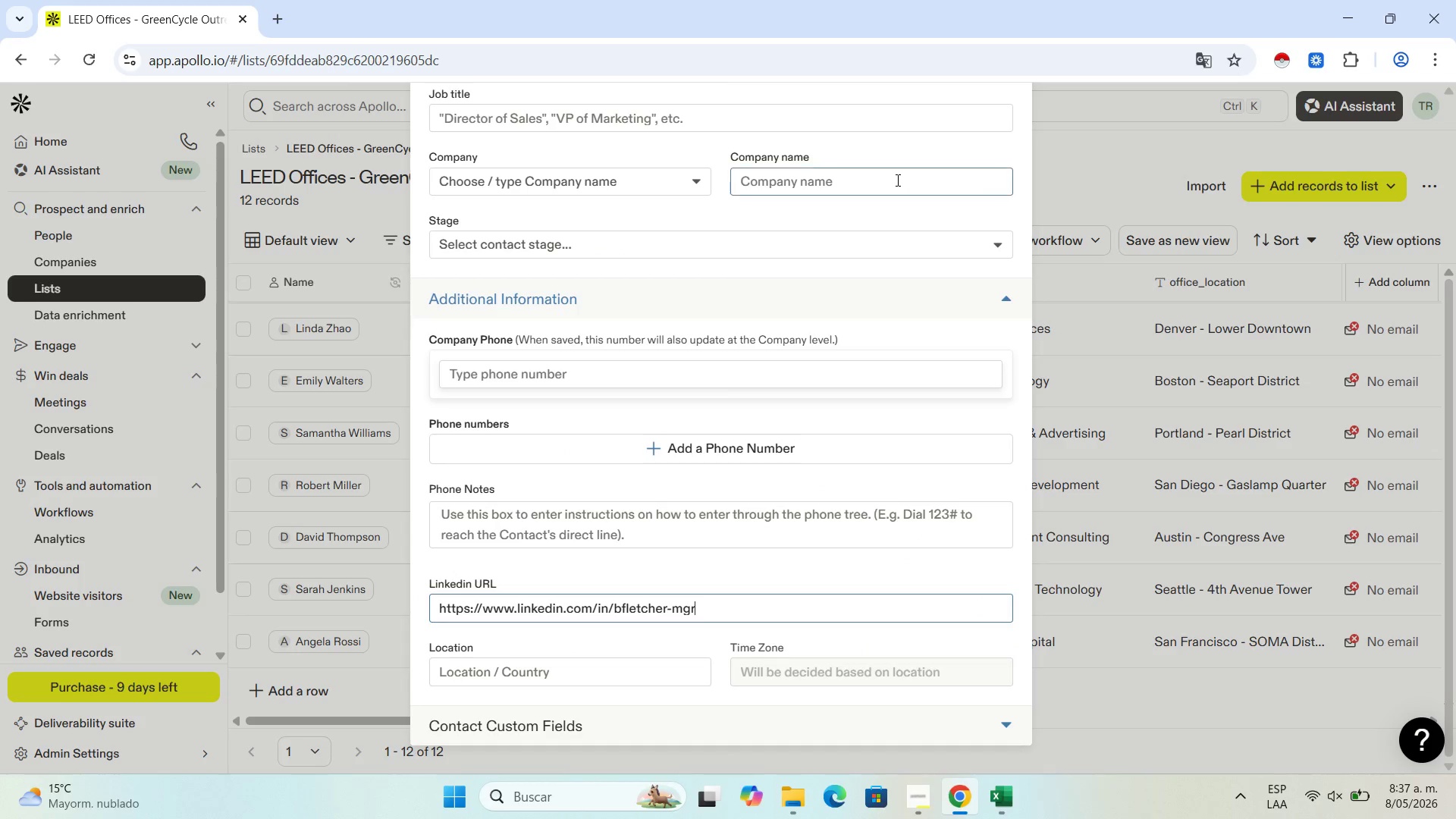 
left_click([896, 180])
 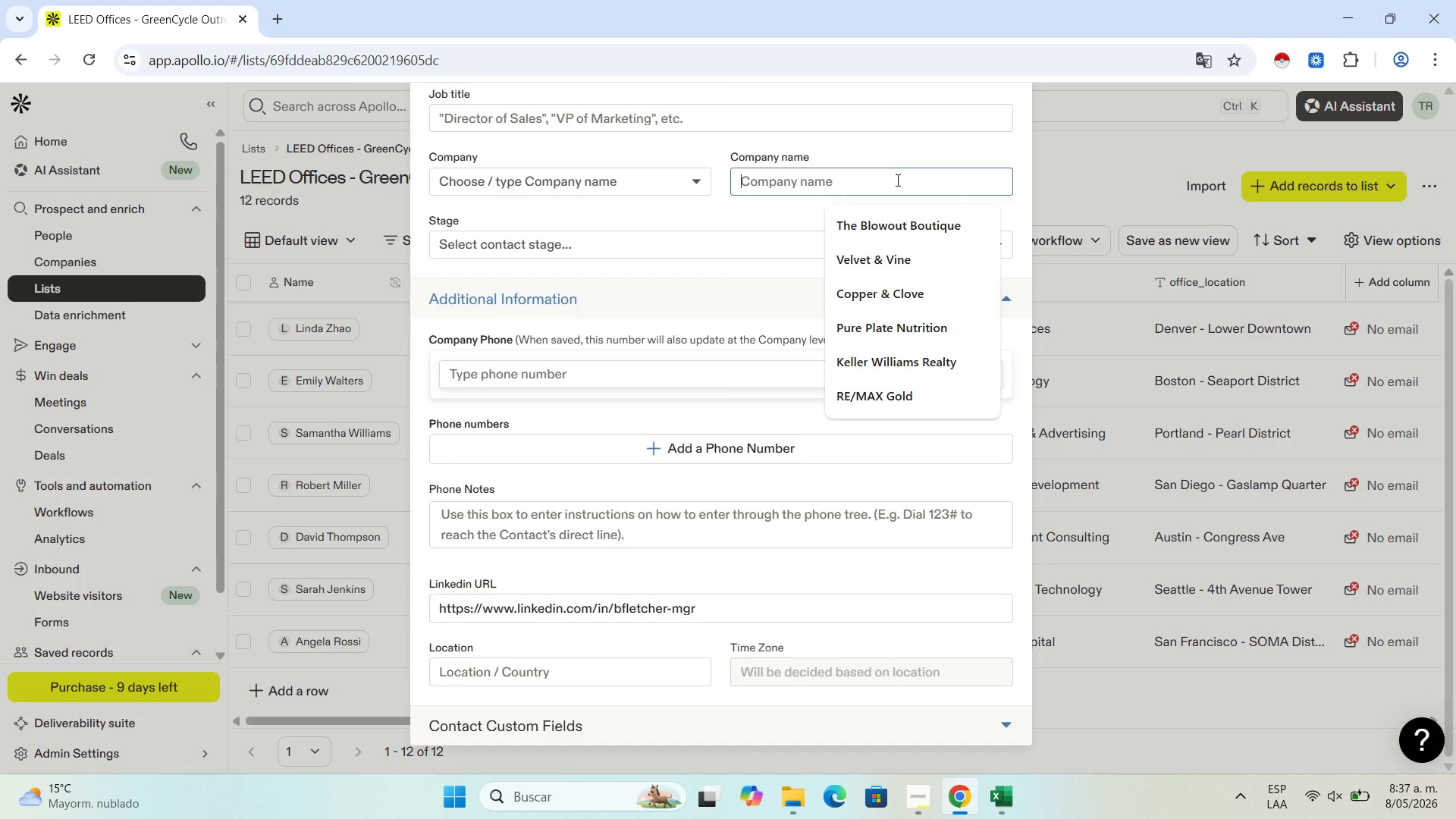 
key(Control+V)
 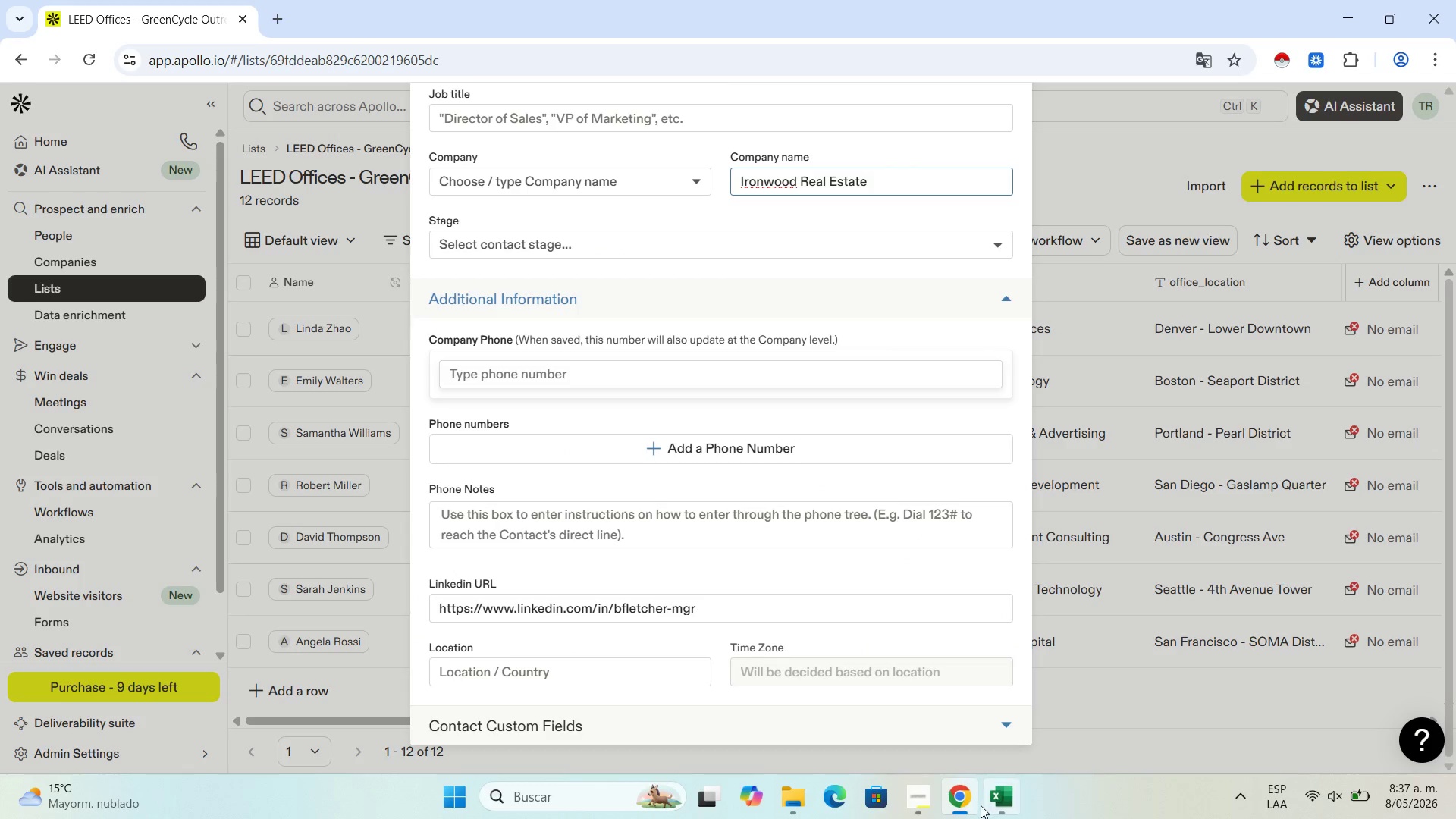 
left_click([1005, 800])
 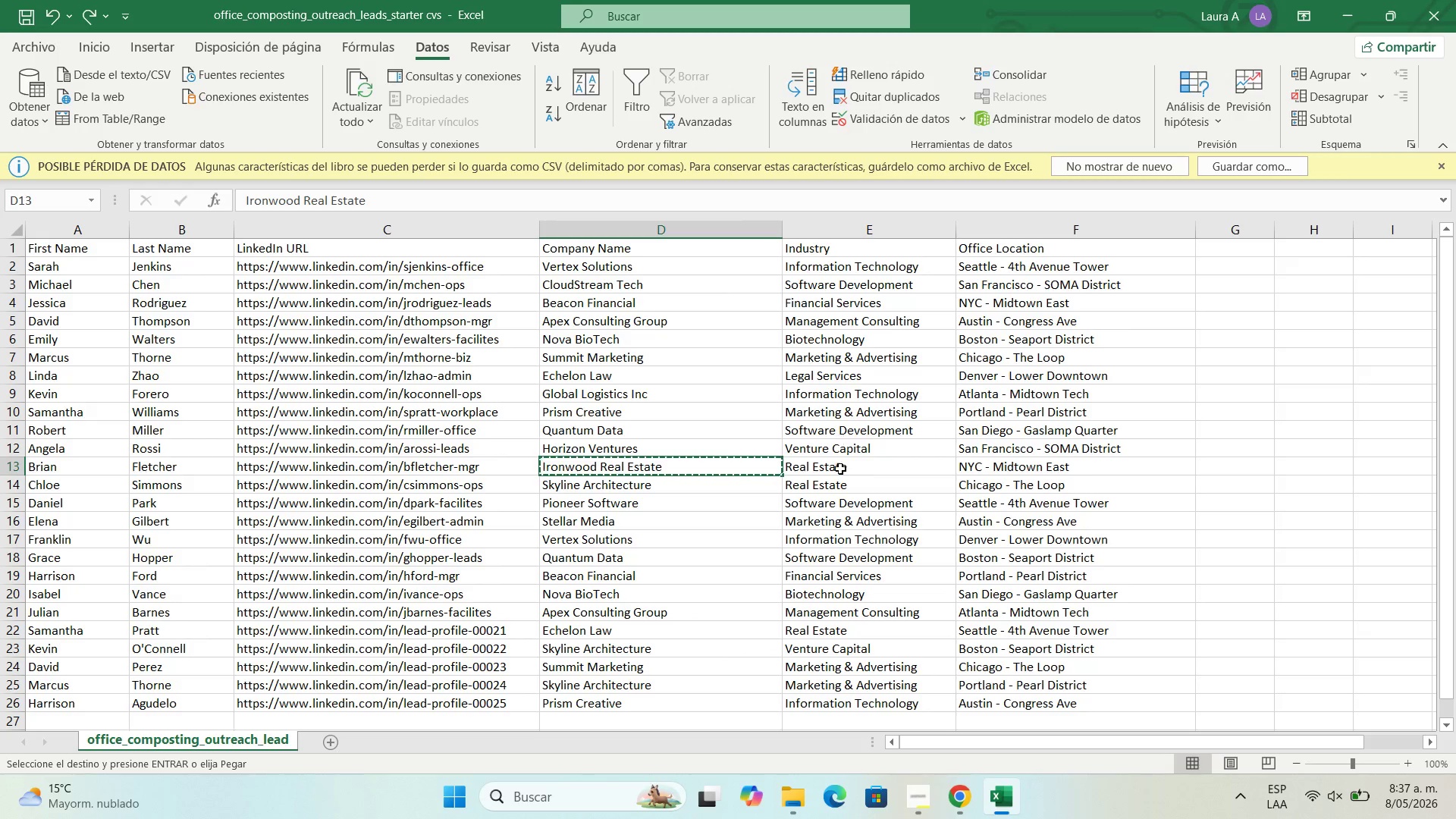 
left_click([840, 469])
 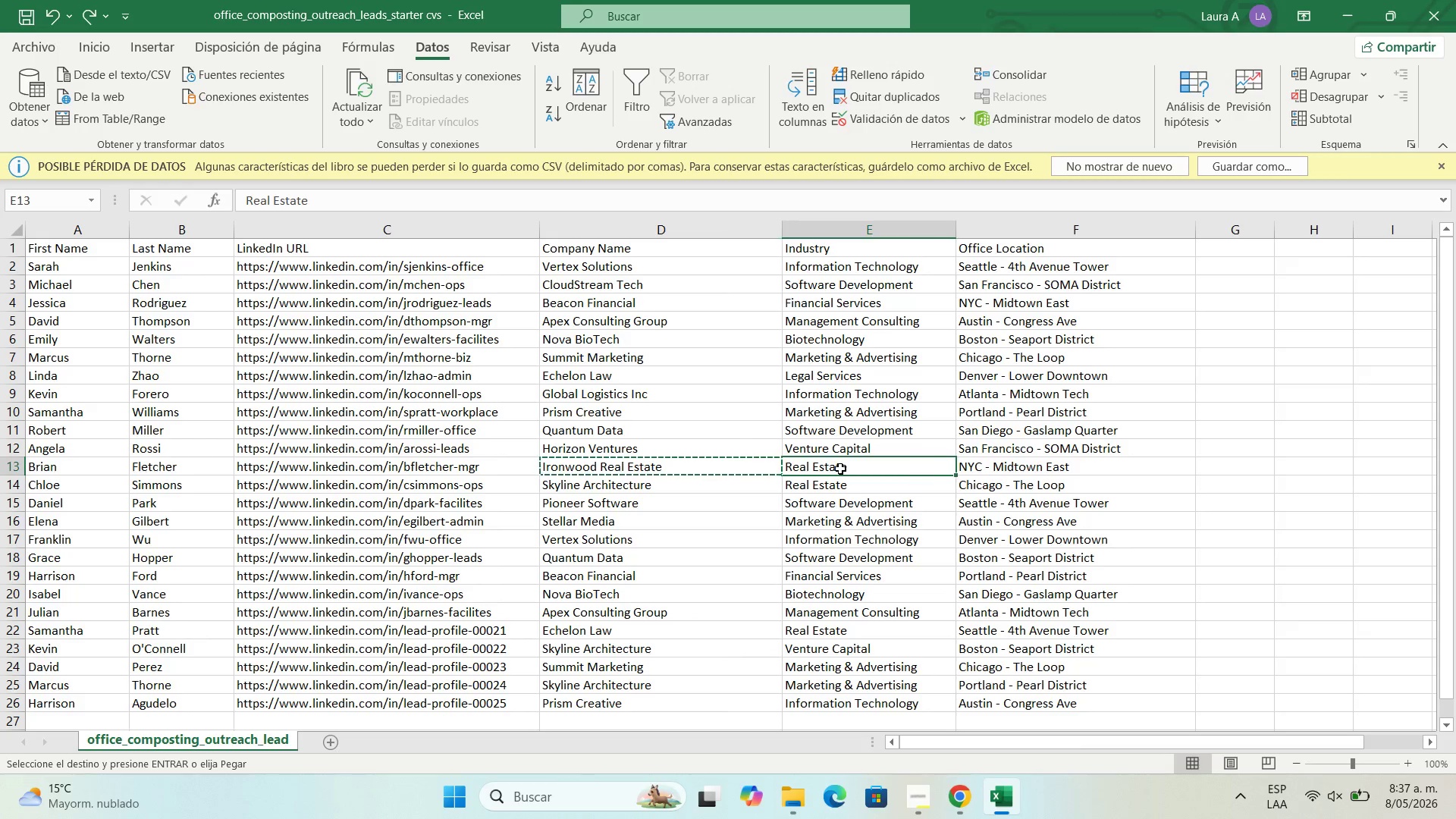 
hold_key(key=ControlLeft, duration=1.42)
 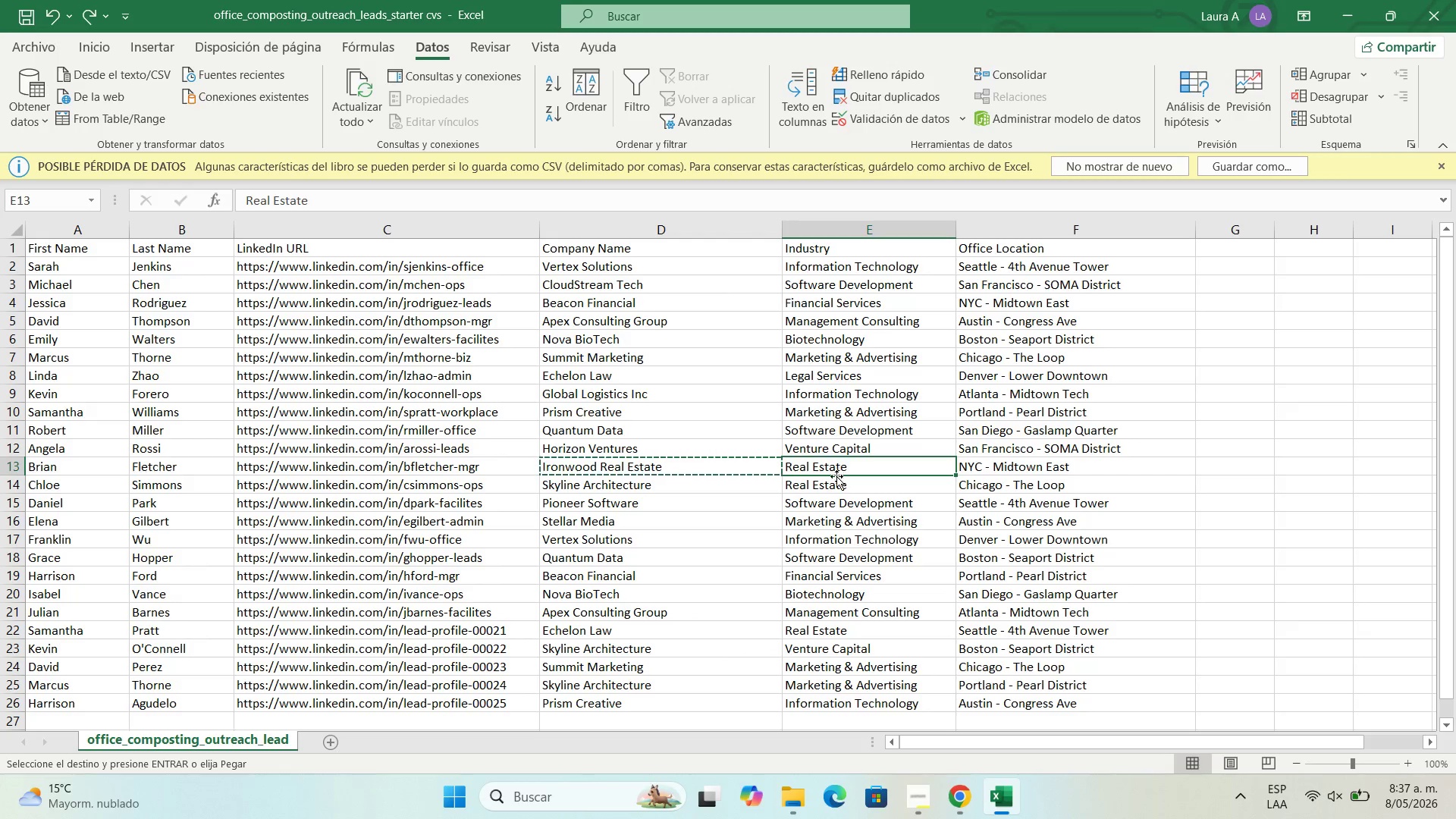 
left_click([1362, 0])
 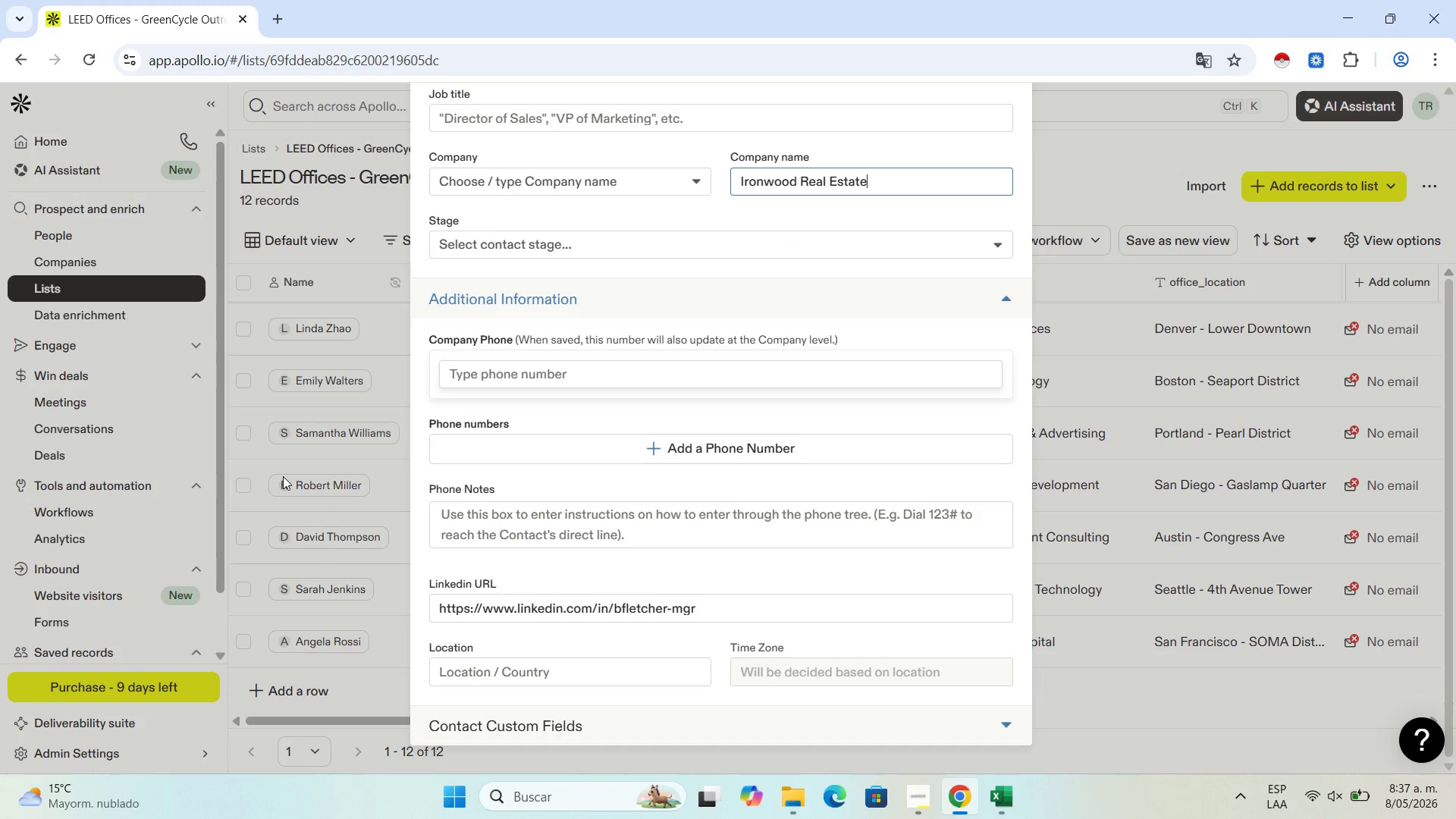 
scroll: coordinate [283, 478], scroll_direction: down, amount: 3.0
 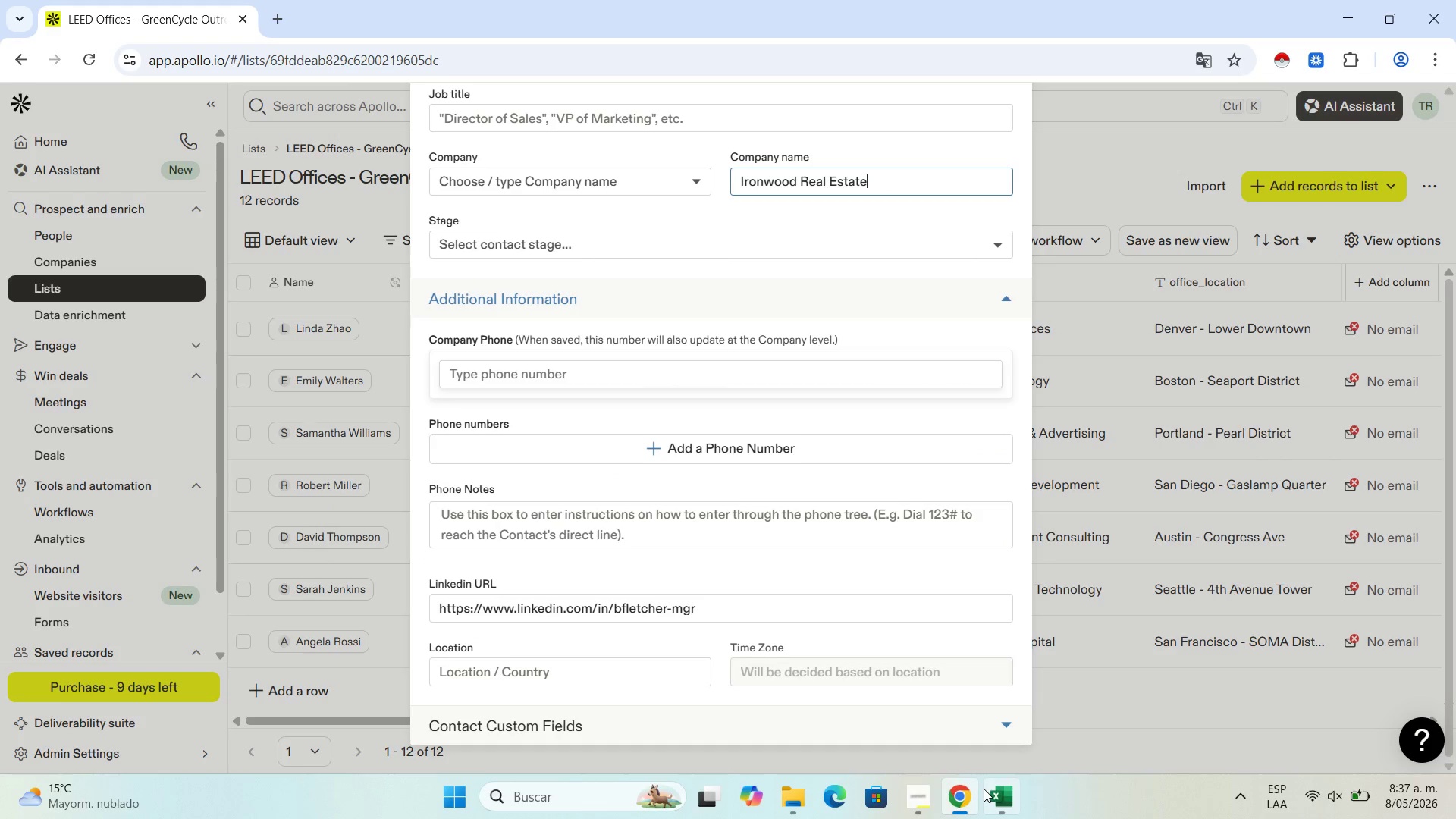 
wait(5.84)
 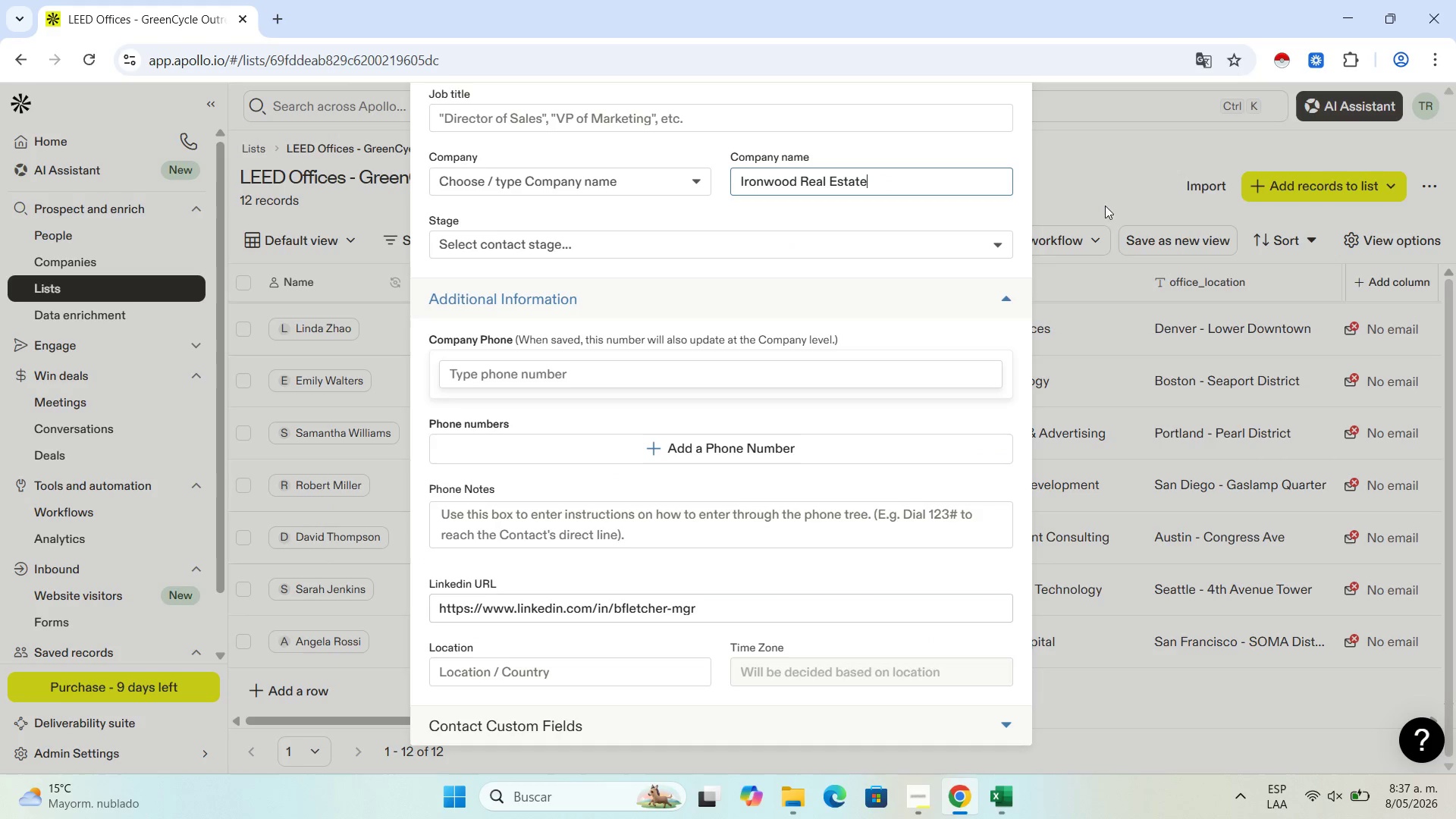 
left_click([1000, 811])
 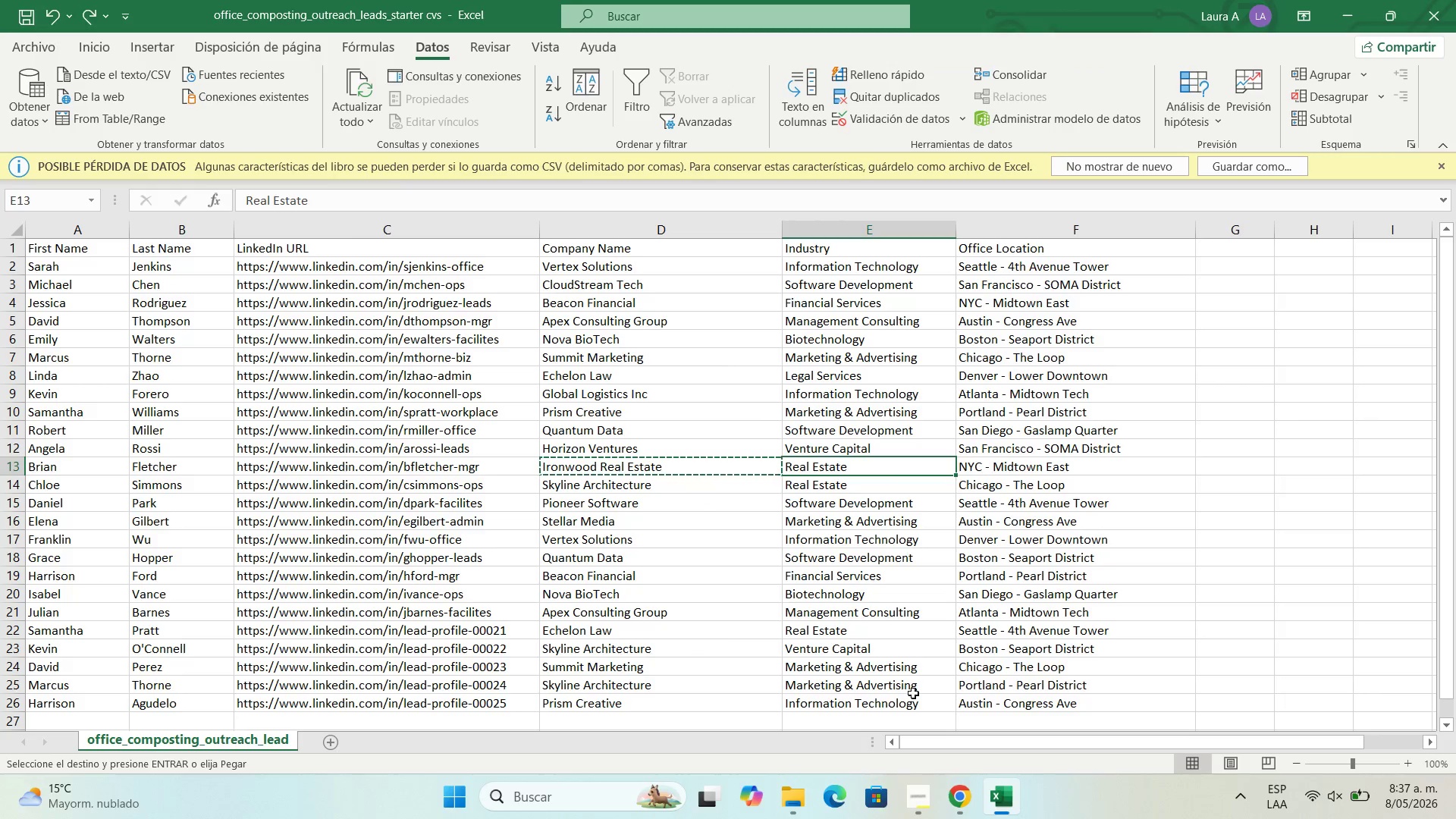 
left_click([965, 809])
 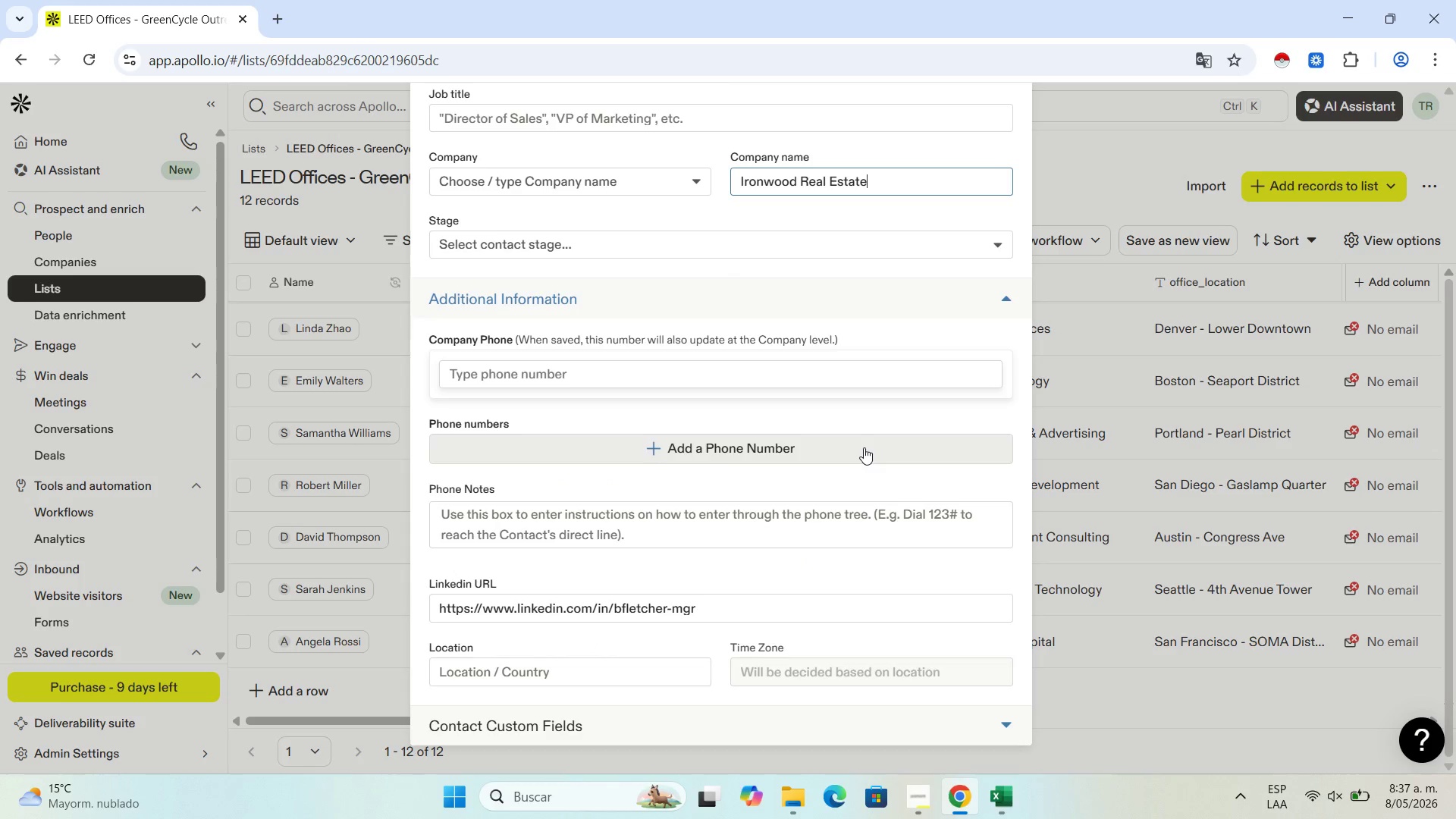 
scroll: coordinate [859, 369], scroll_direction: up, amount: 4.0
 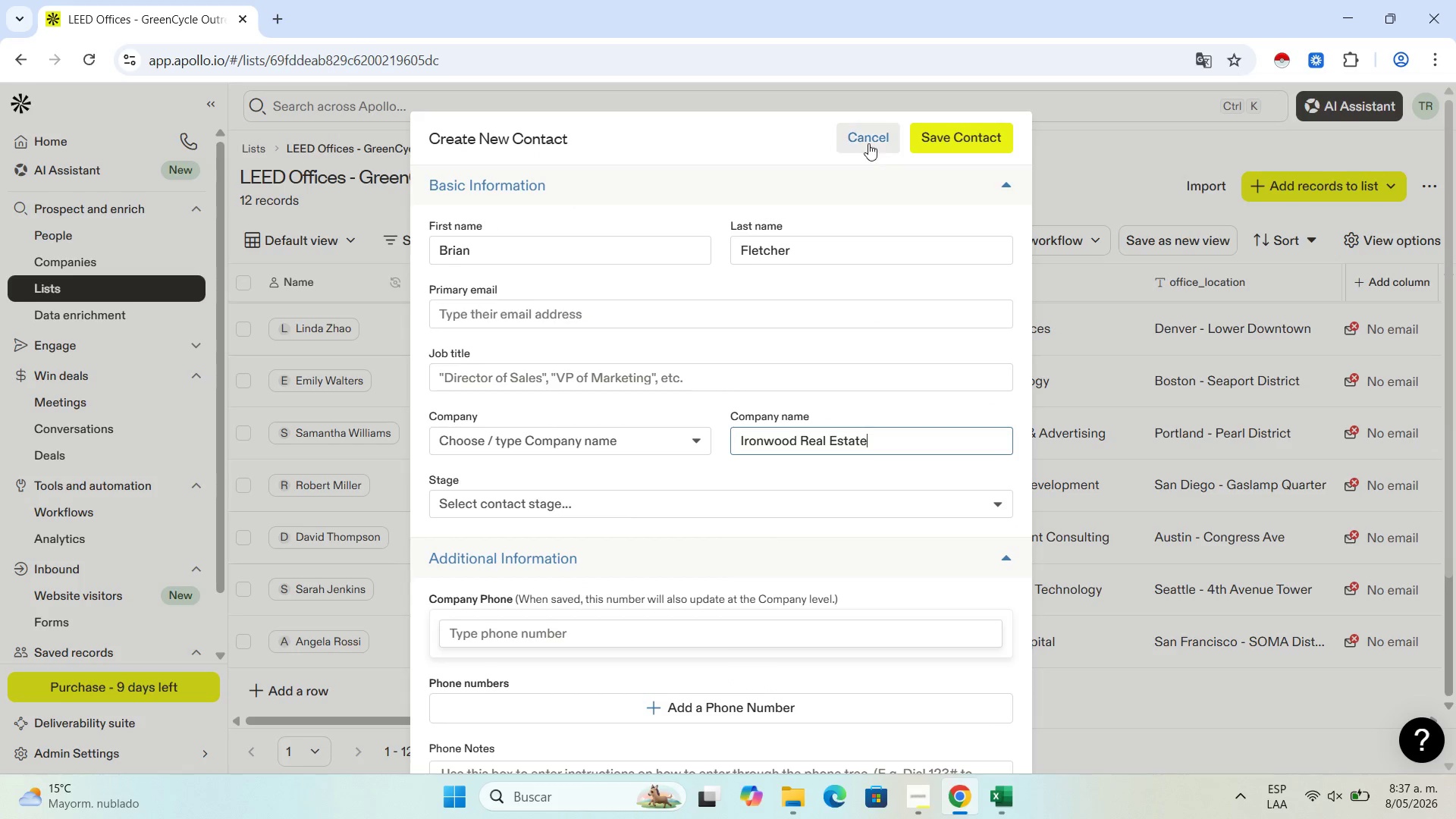 
left_click([868, 138])
 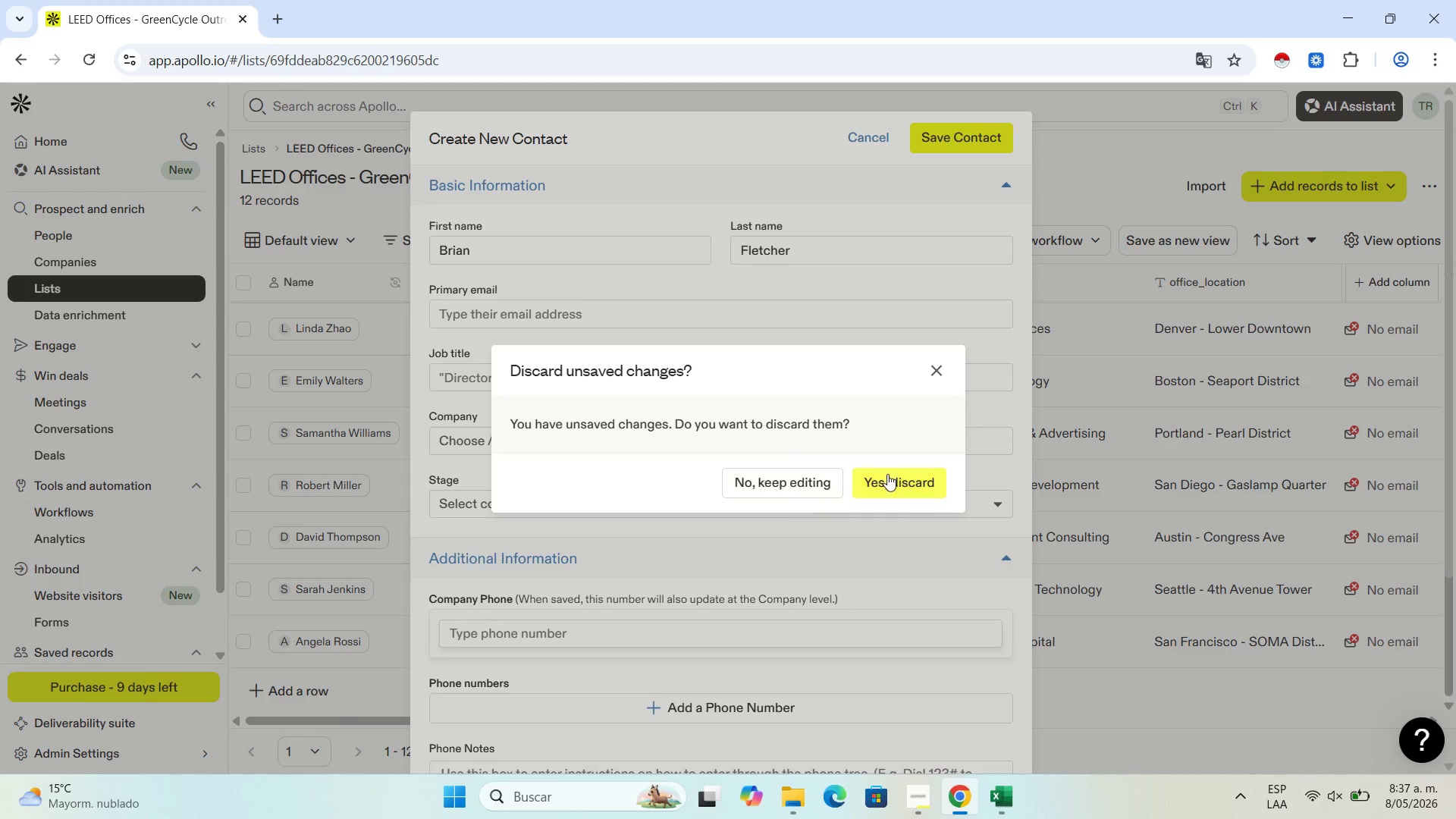 
left_click([893, 474])
 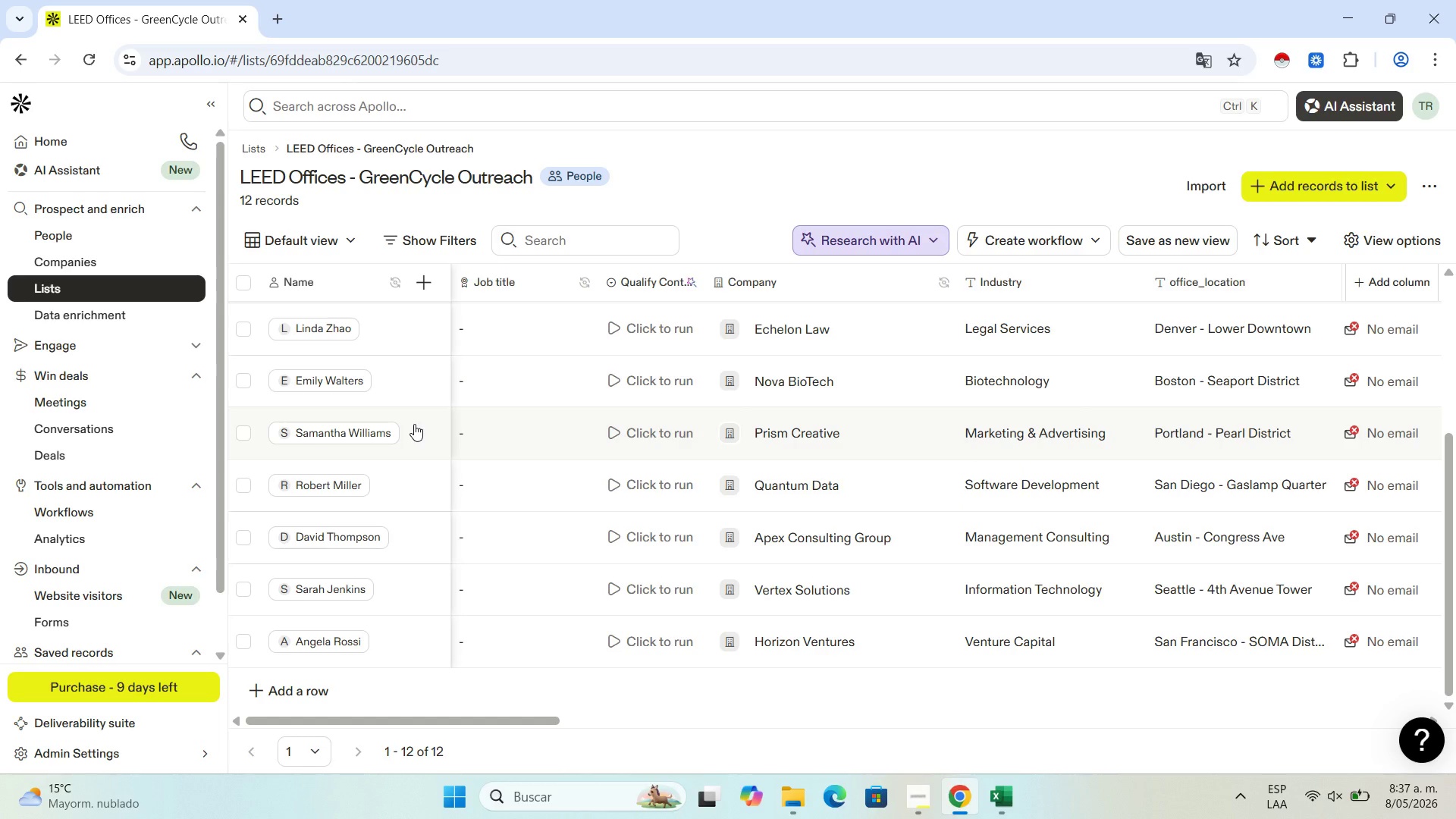 
scroll: coordinate [419, 424], scroll_direction: up, amount: 4.0
 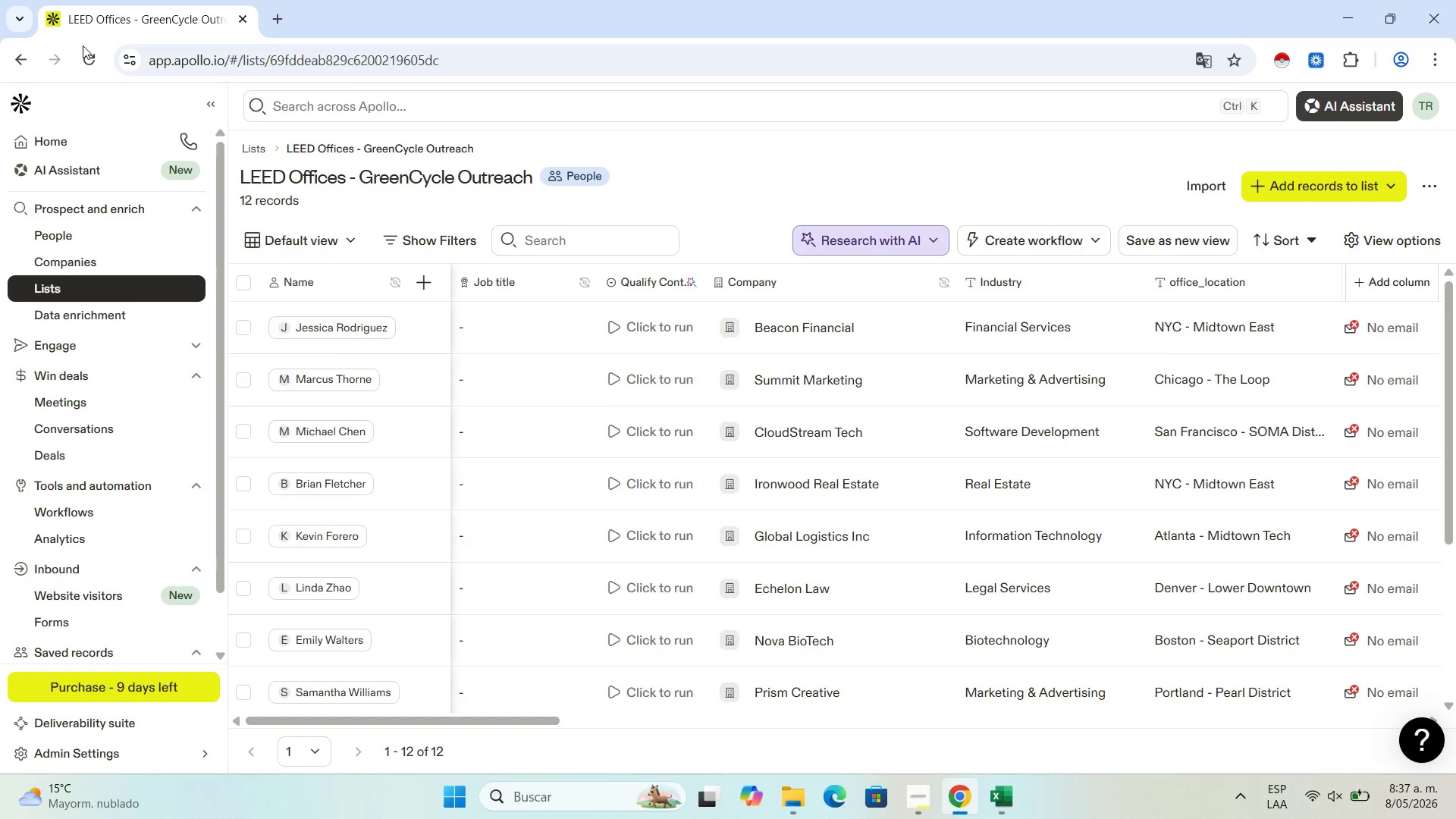 
left_click([86, 51])
 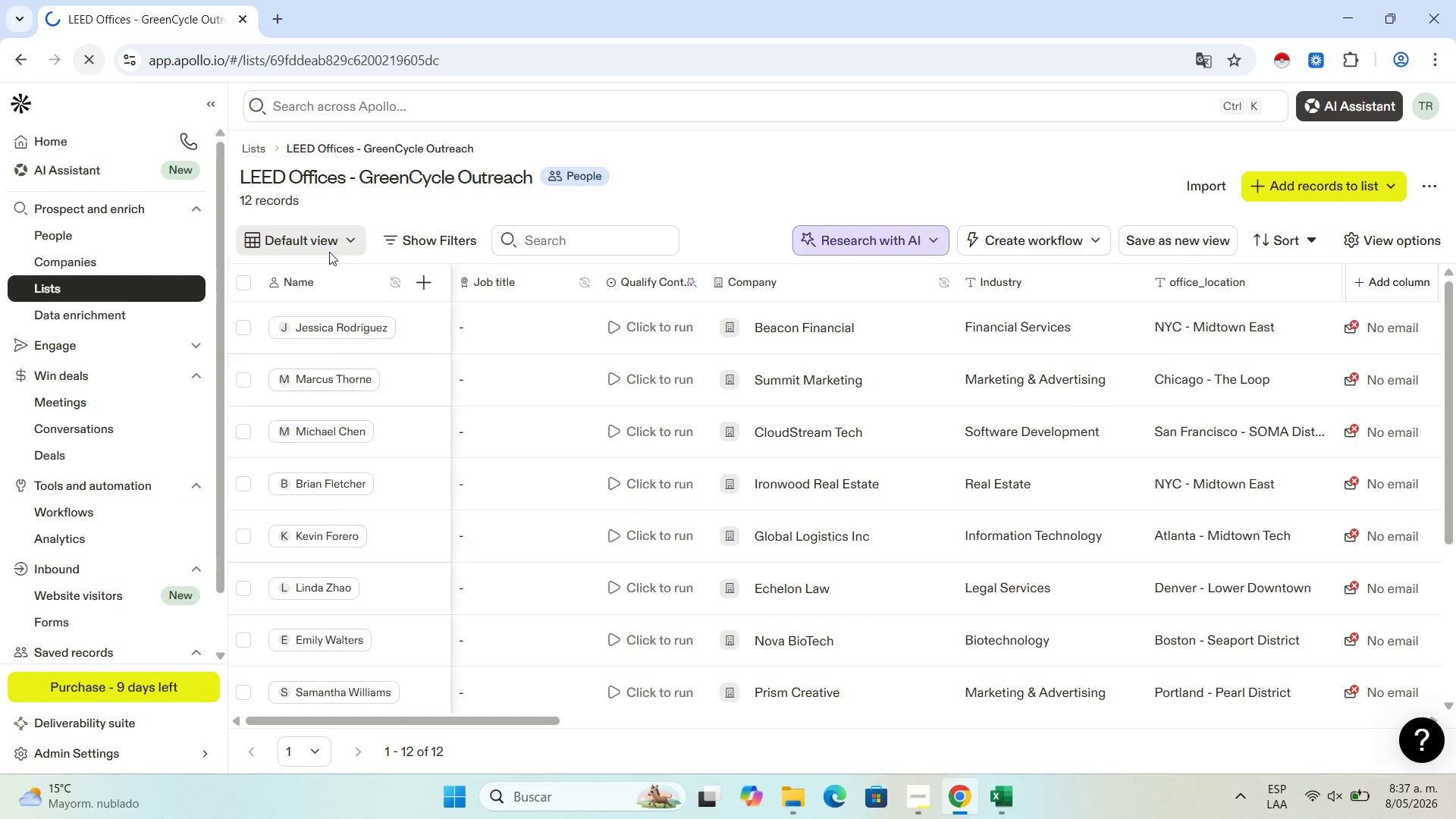 
left_click_drag(start_coordinate=[408, 302], to_coordinate=[431, 325])
 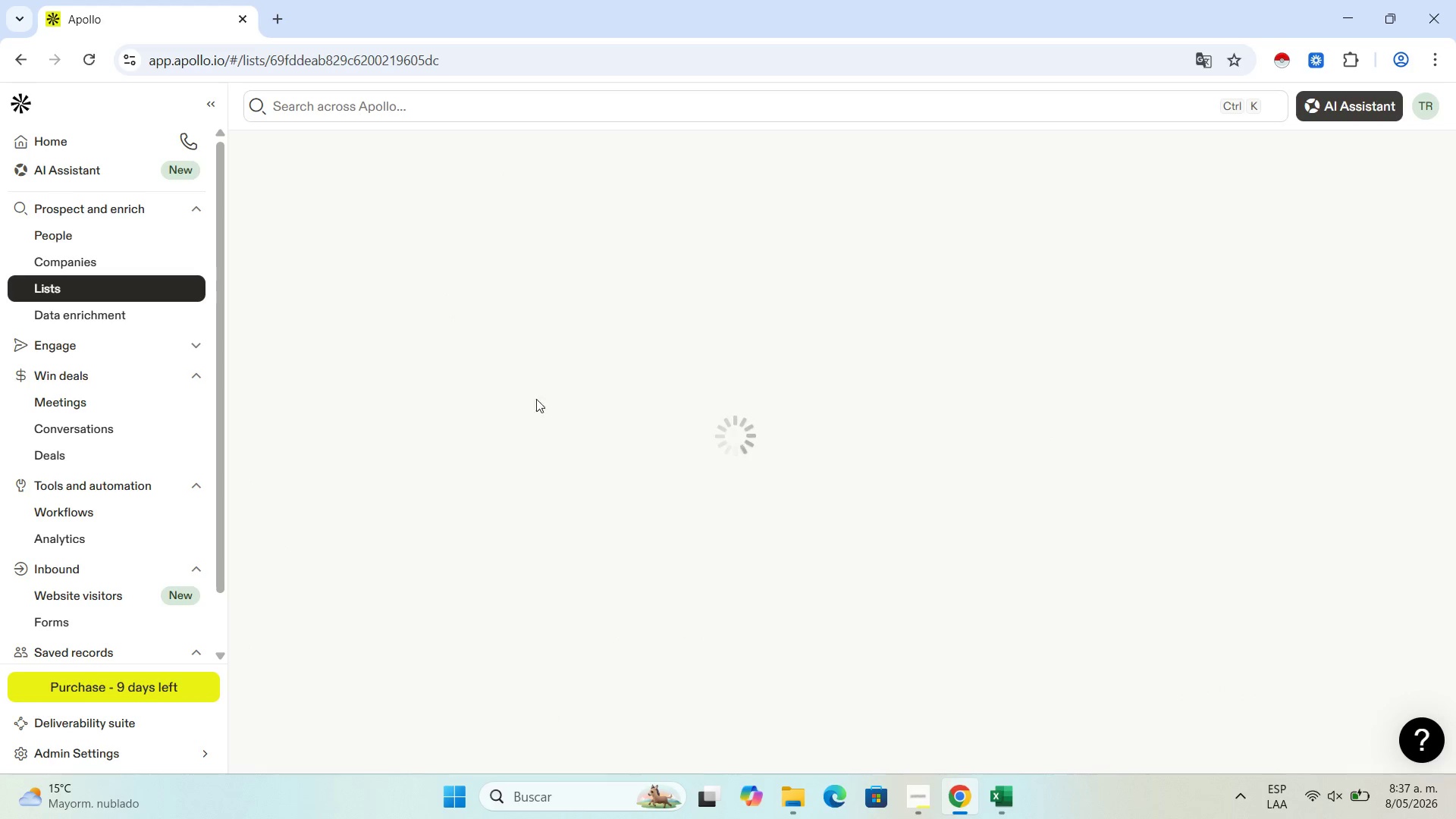 
wait(10.94)
 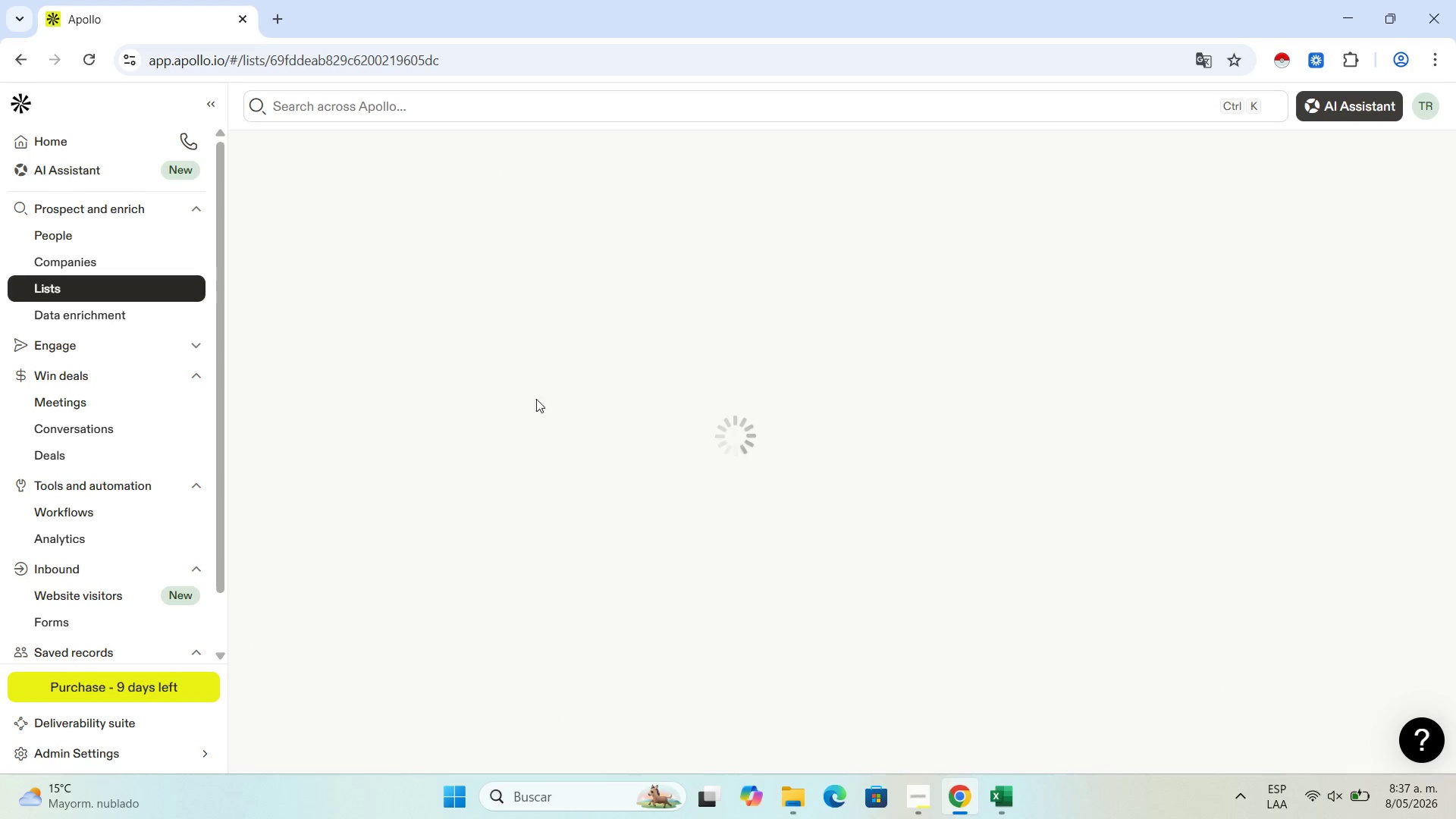 
scroll: coordinate [580, 431], scroll_direction: down, amount: 4.0
 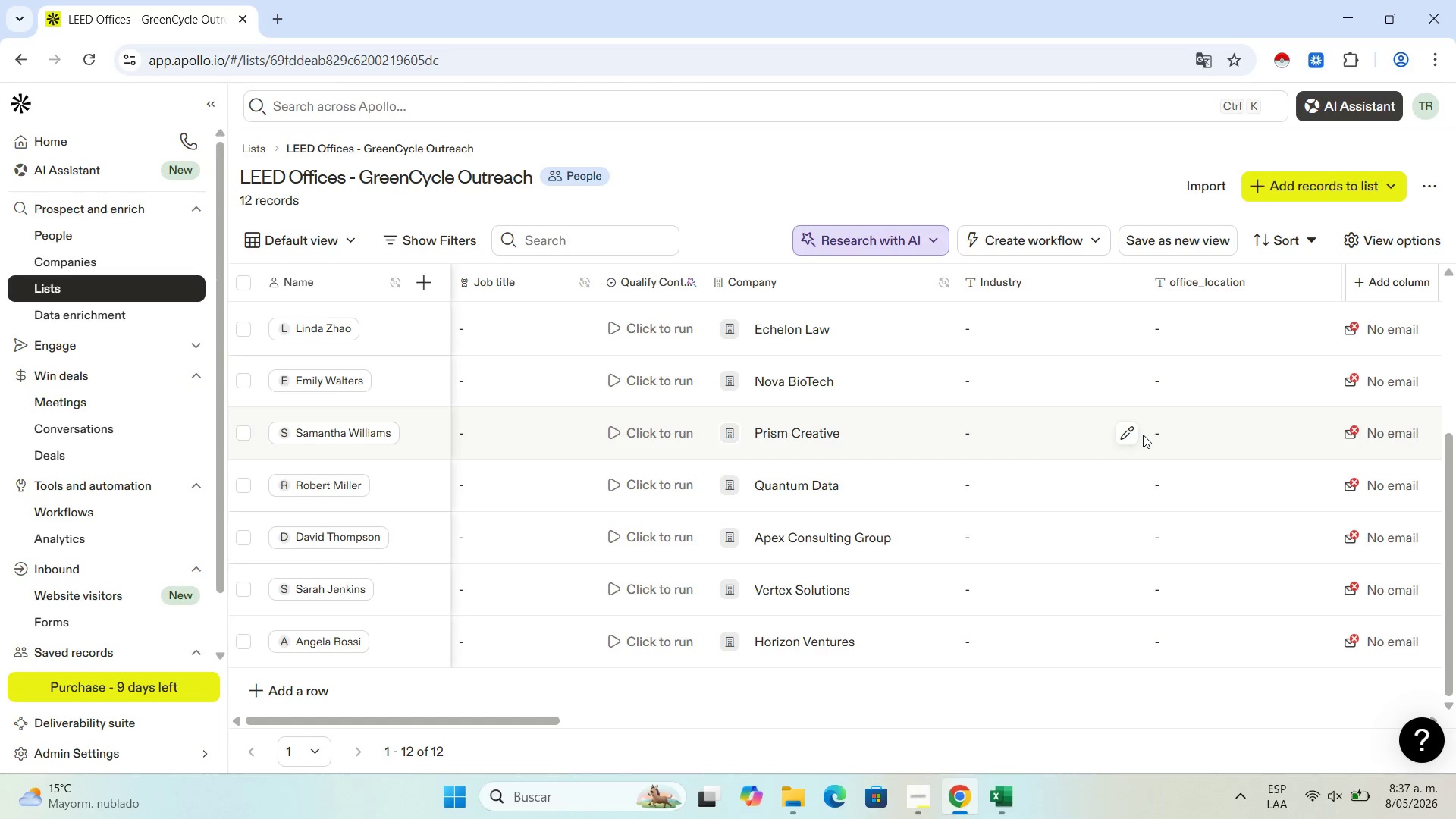 
left_click([1137, 435])
 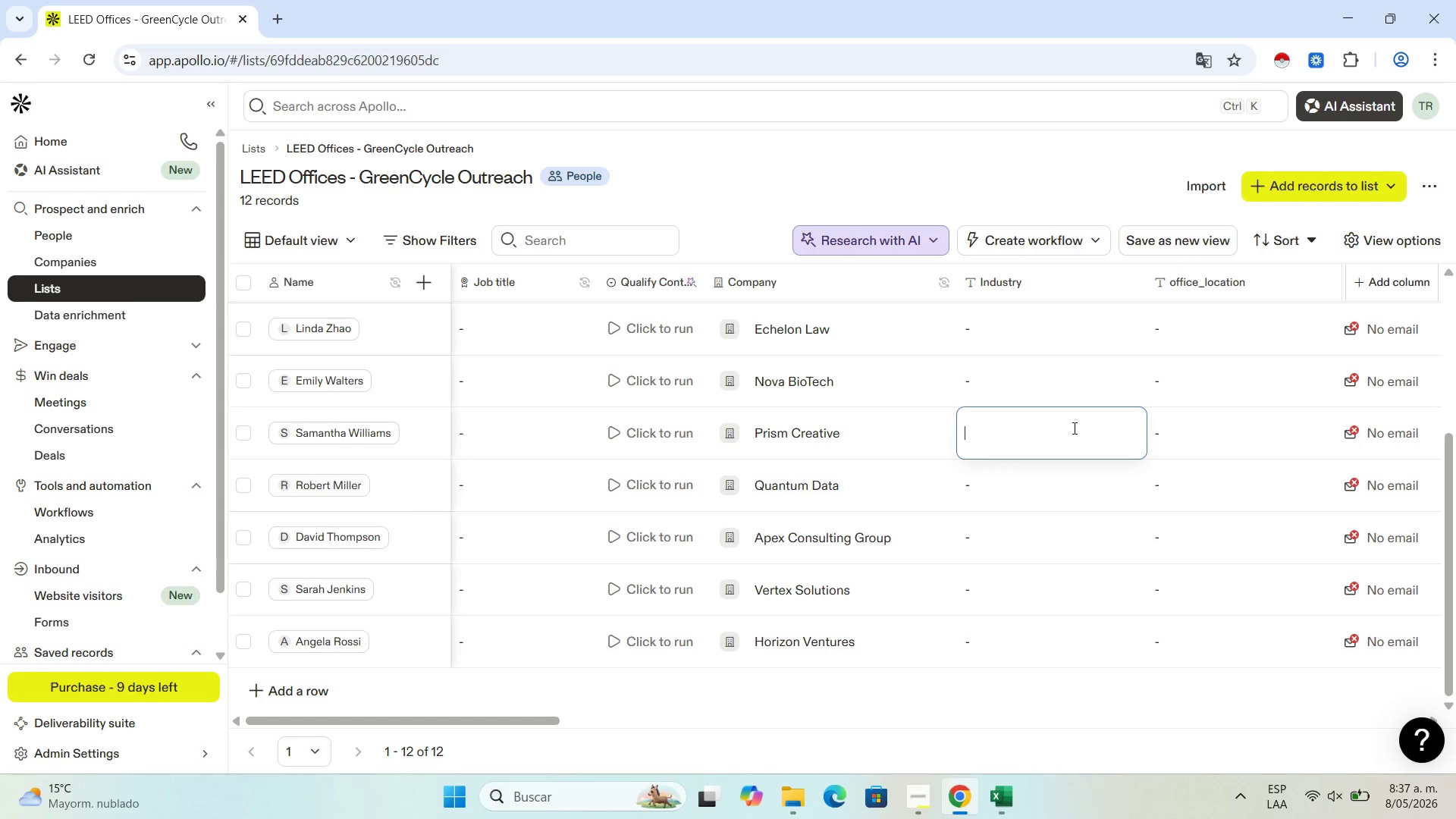 
left_click([1073, 428])
 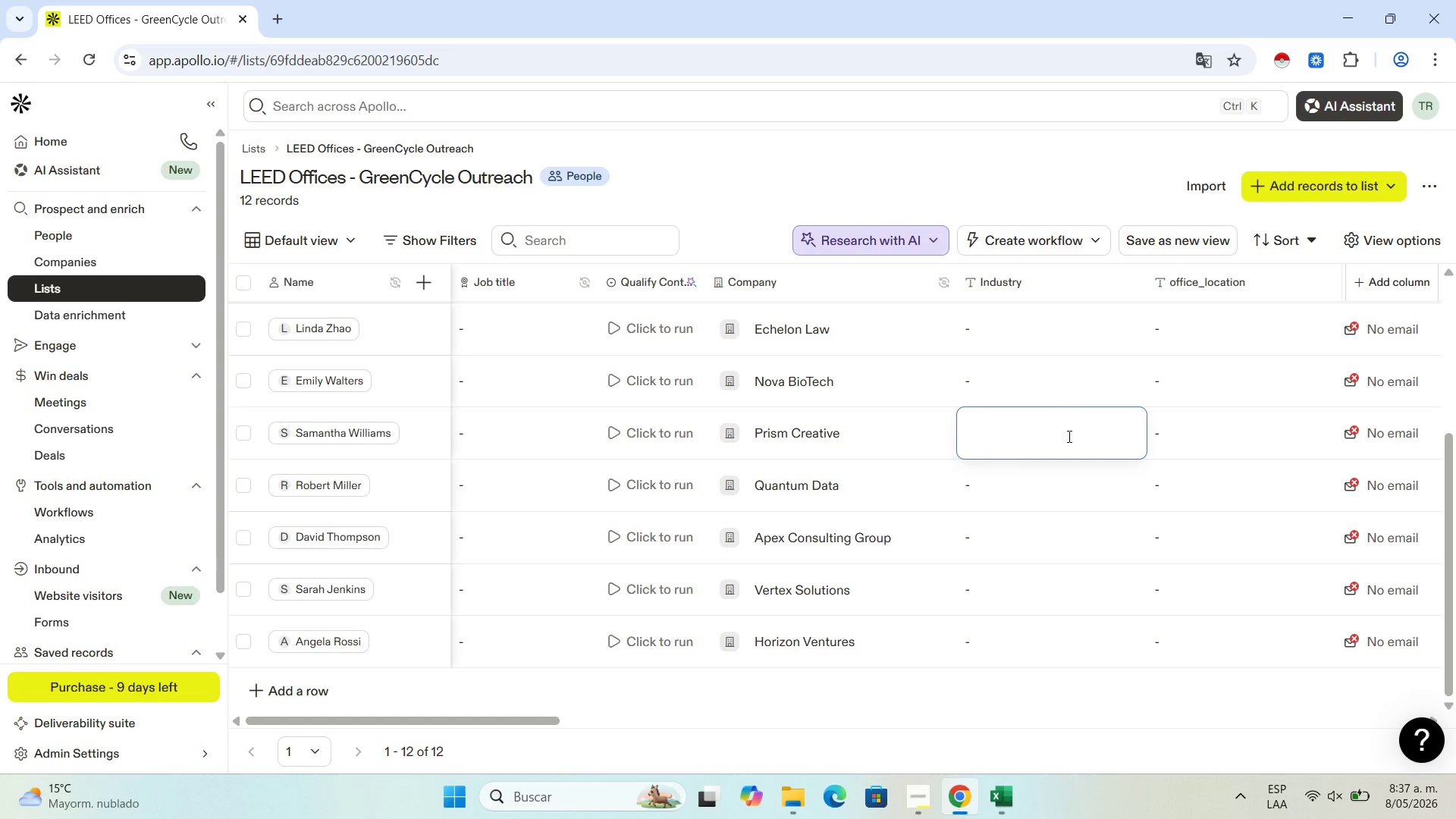 
key(Enter)
 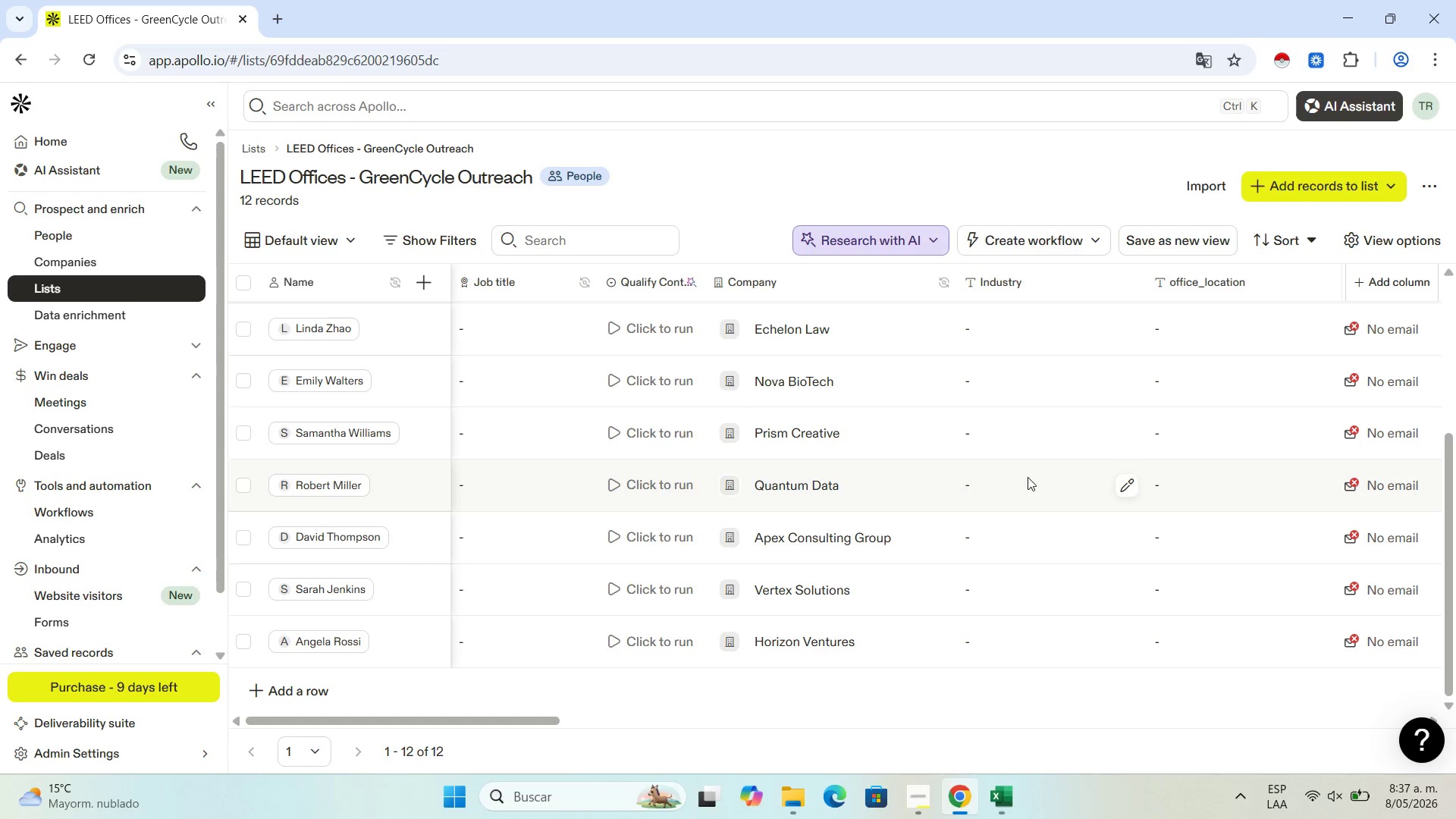 
scroll: coordinate [674, 563], scroll_direction: down, amount: 8.0
 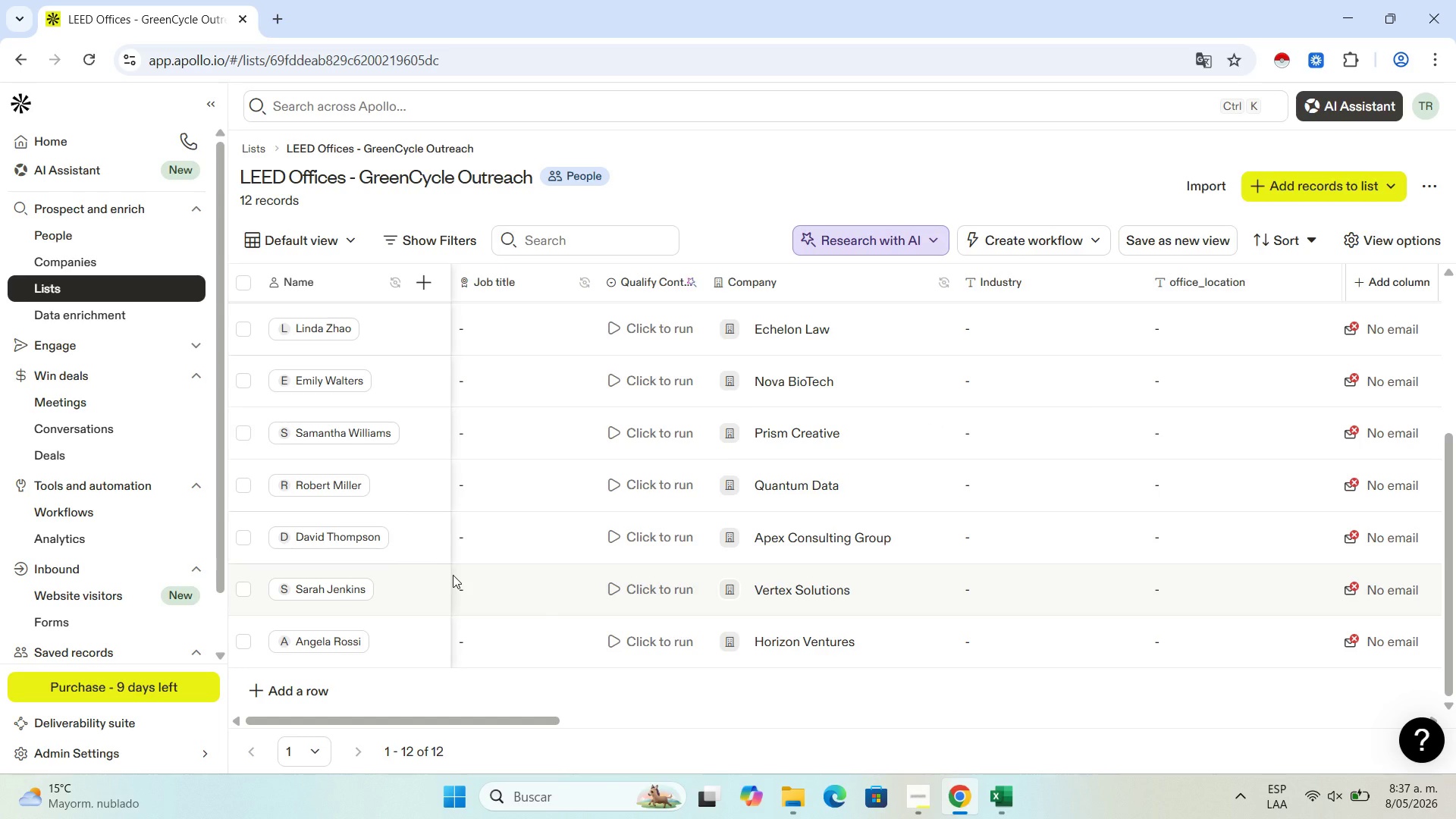 
scroll: coordinate [451, 575], scroll_direction: up, amount: 8.0
 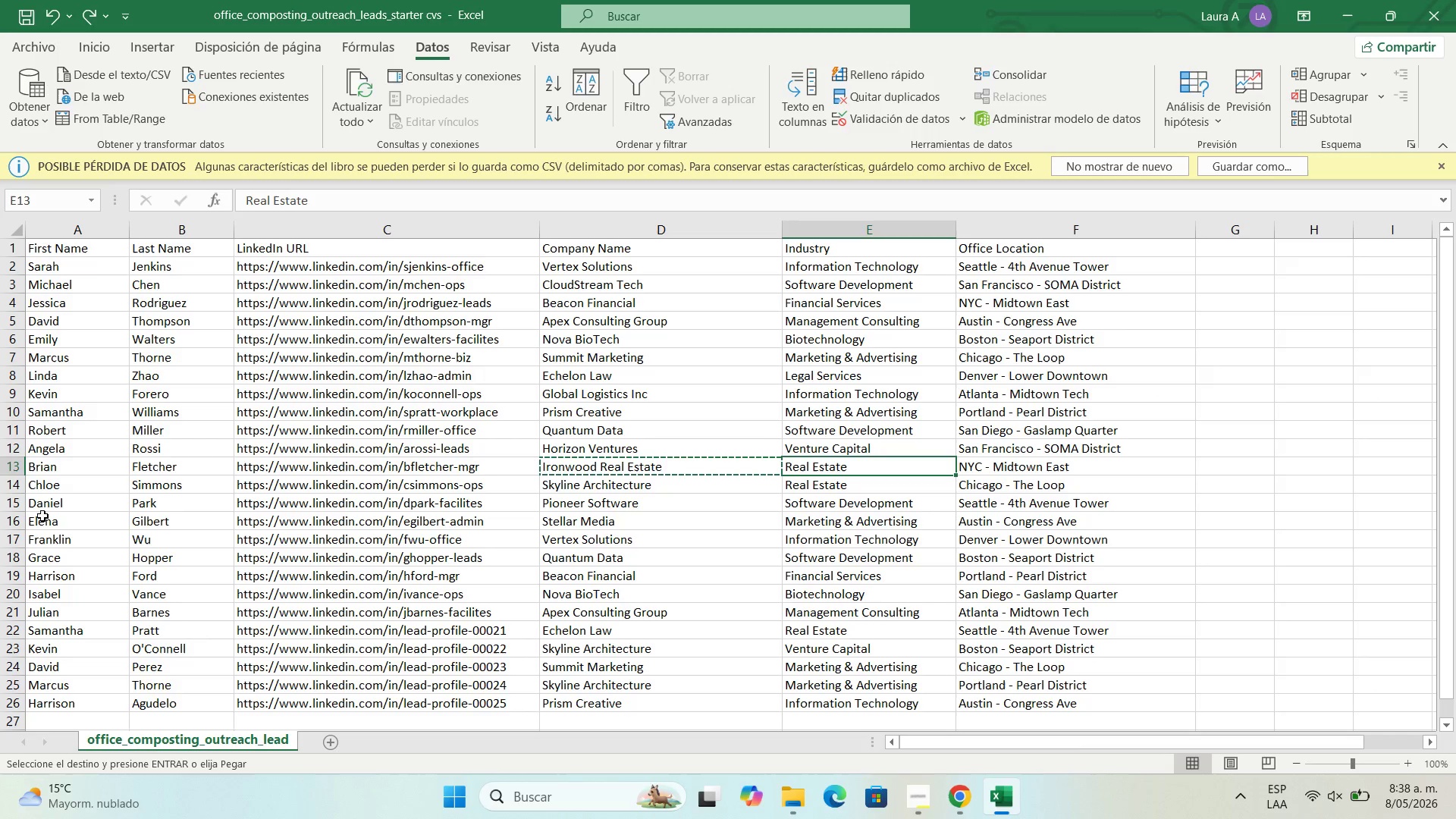 
left_click([39, 483])
 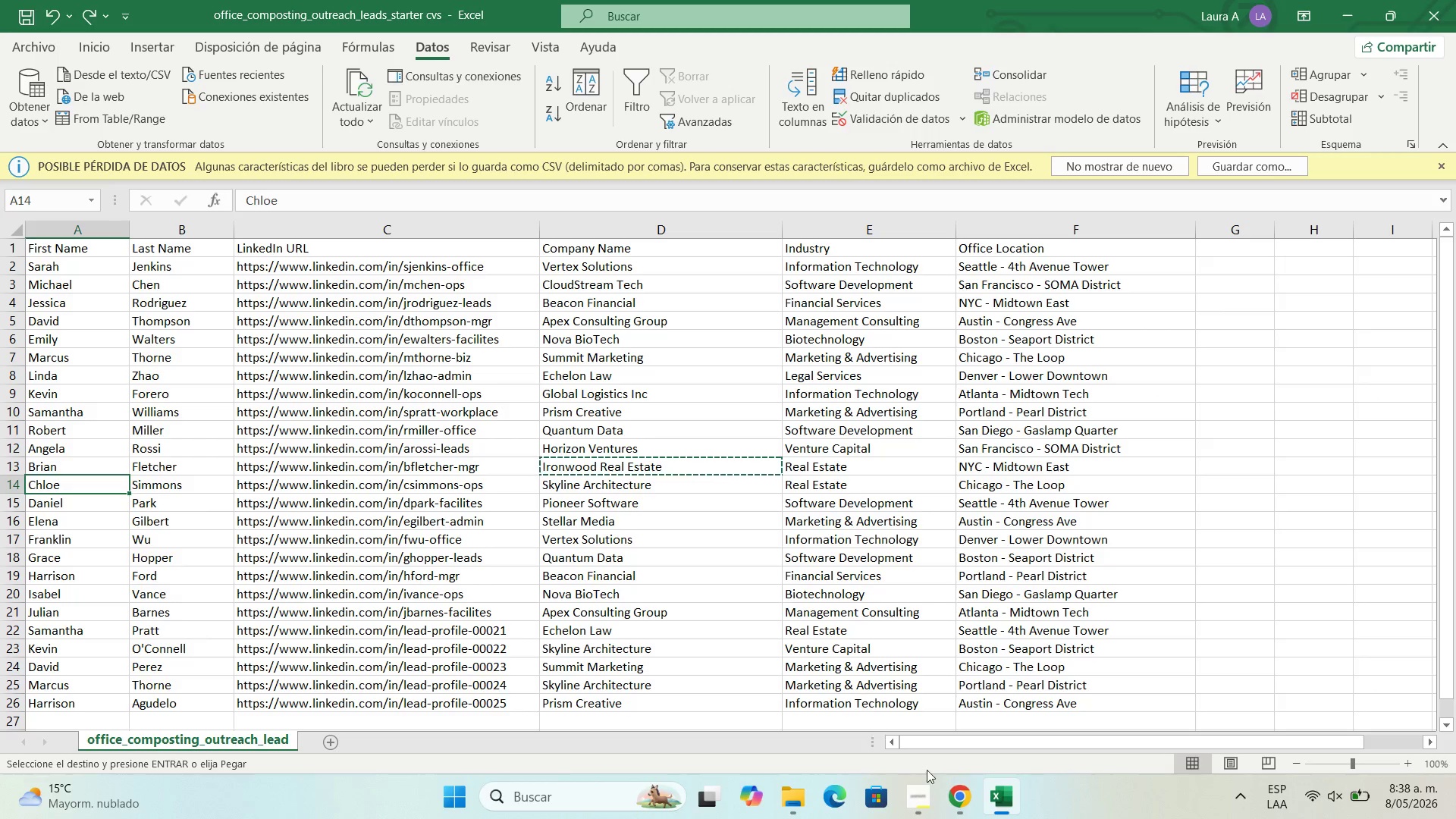 
left_click([955, 805])
 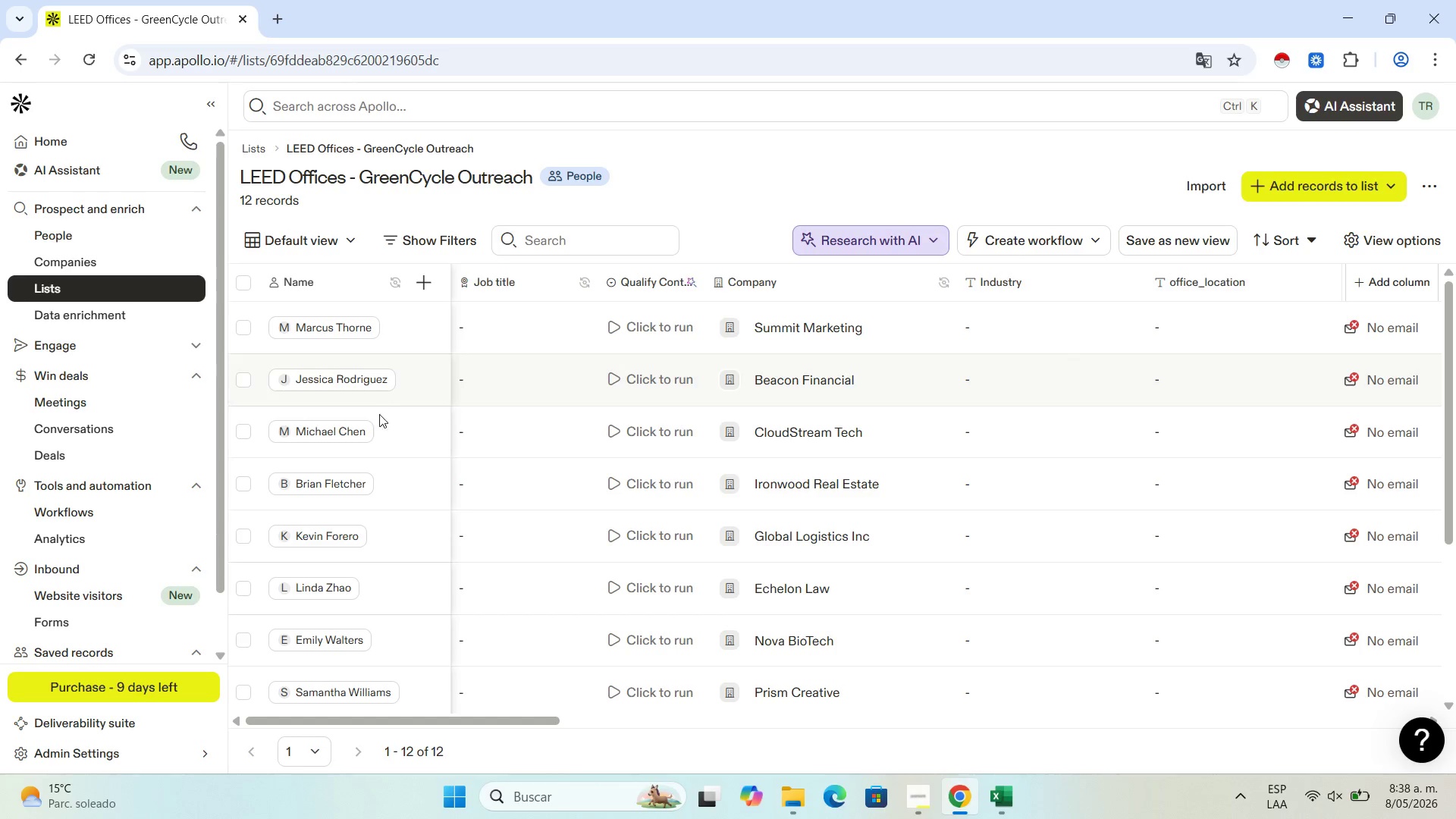 
scroll: coordinate [374, 462], scroll_direction: down, amount: 3.0
 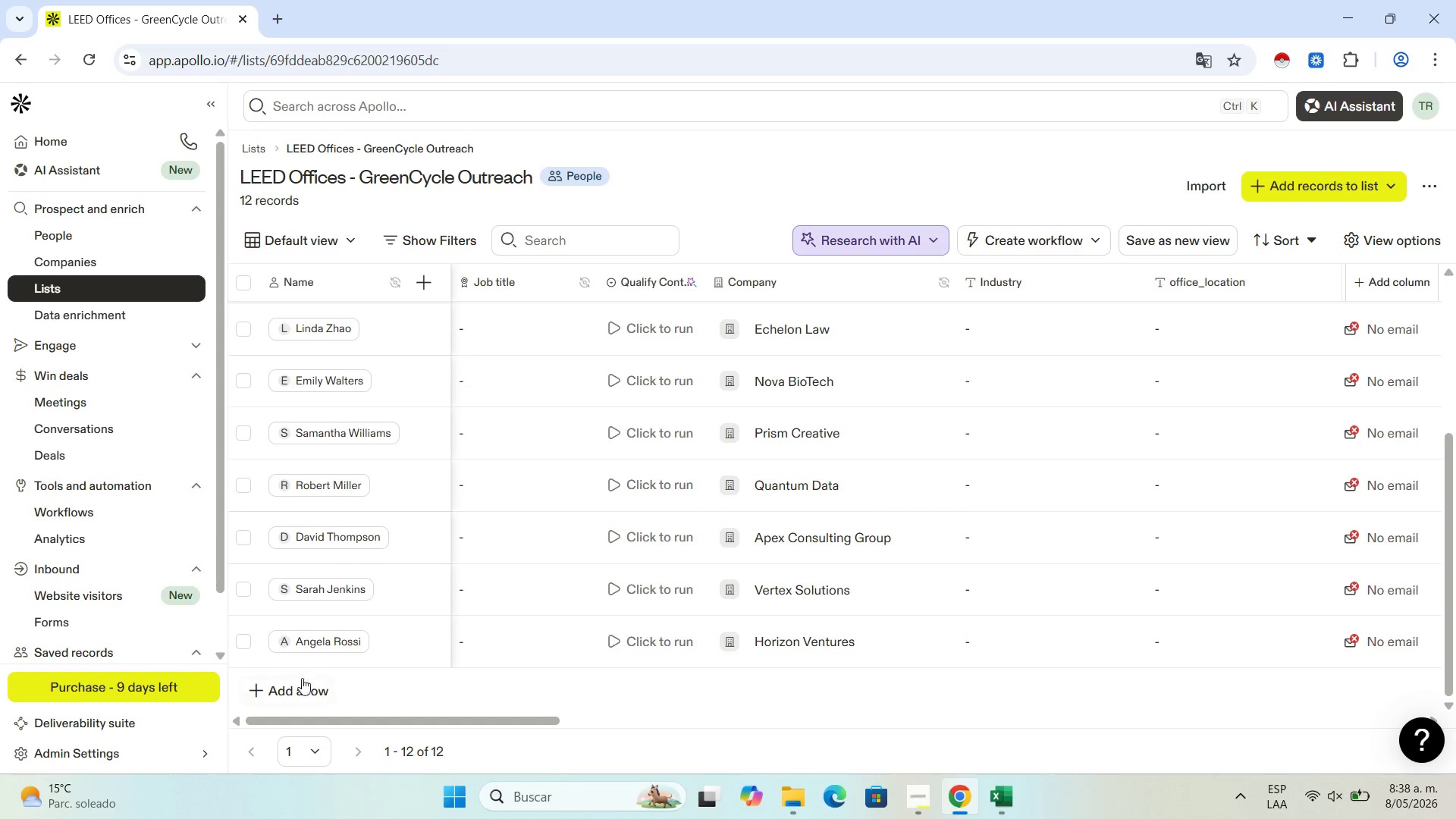 
left_click([301, 689])
 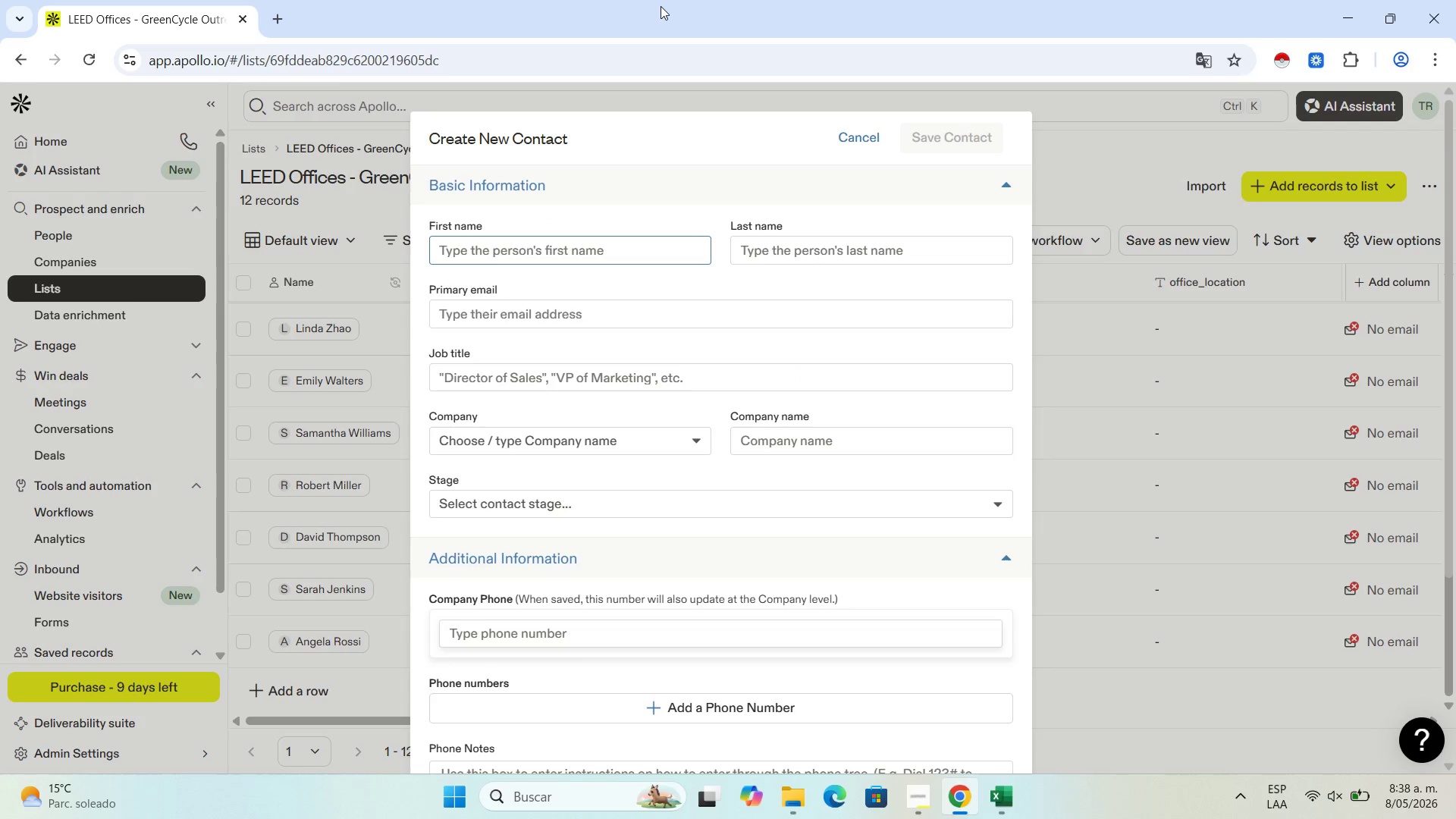 
wait(5.03)
 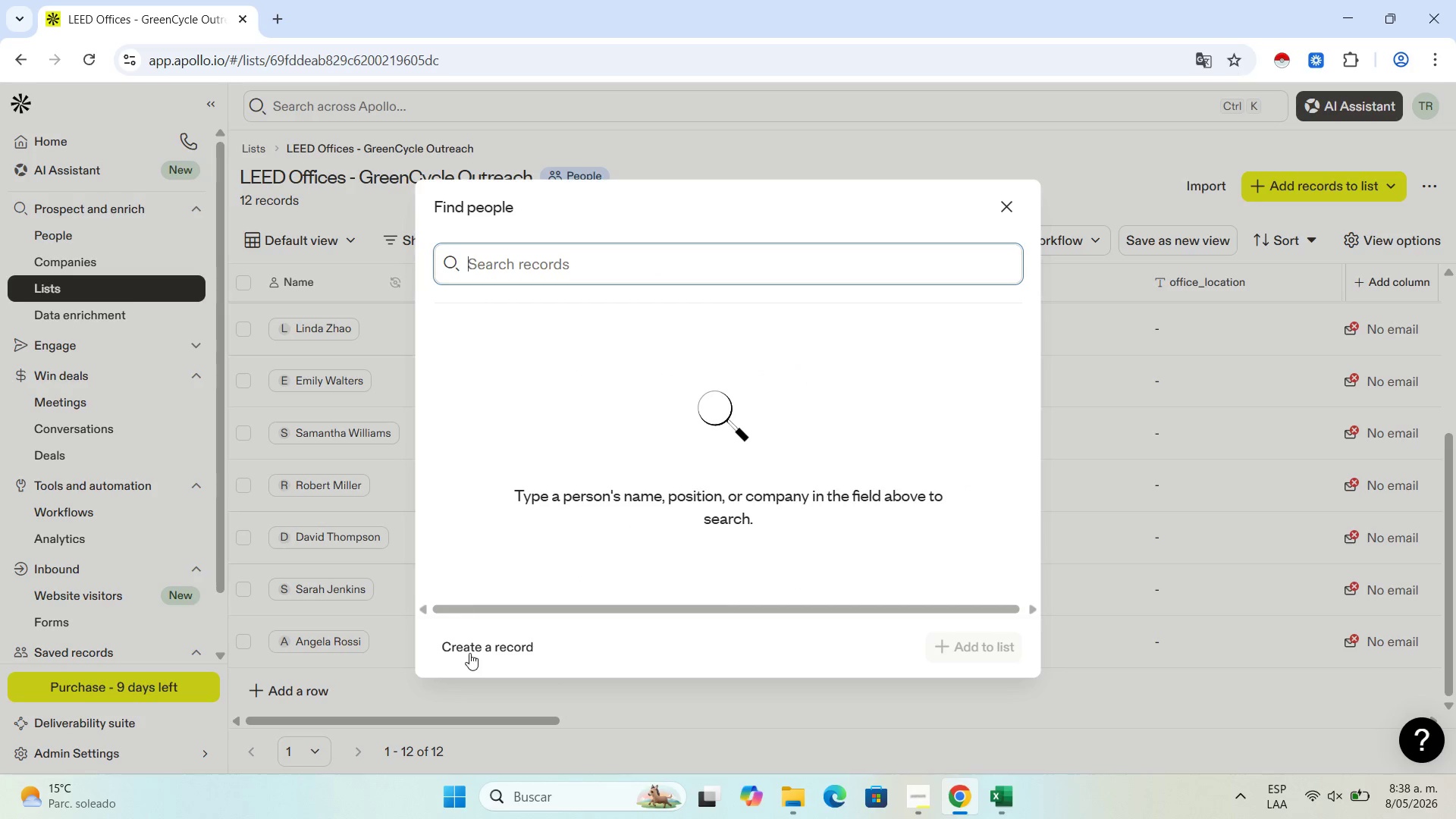 
mouse_move([1012, 805])
 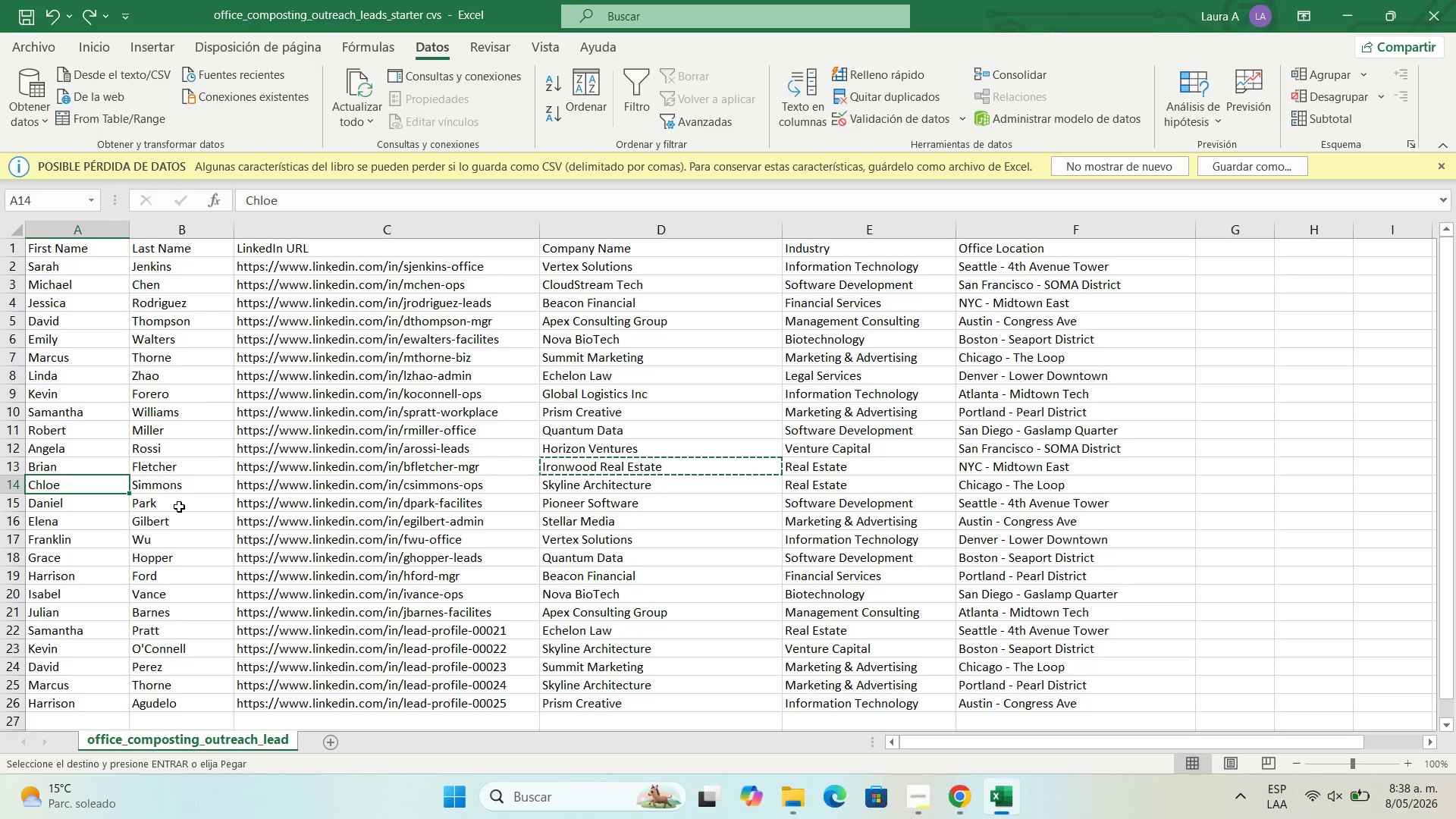 
left_click_drag(start_coordinate=[184, 497], to_coordinate=[165, 487])
 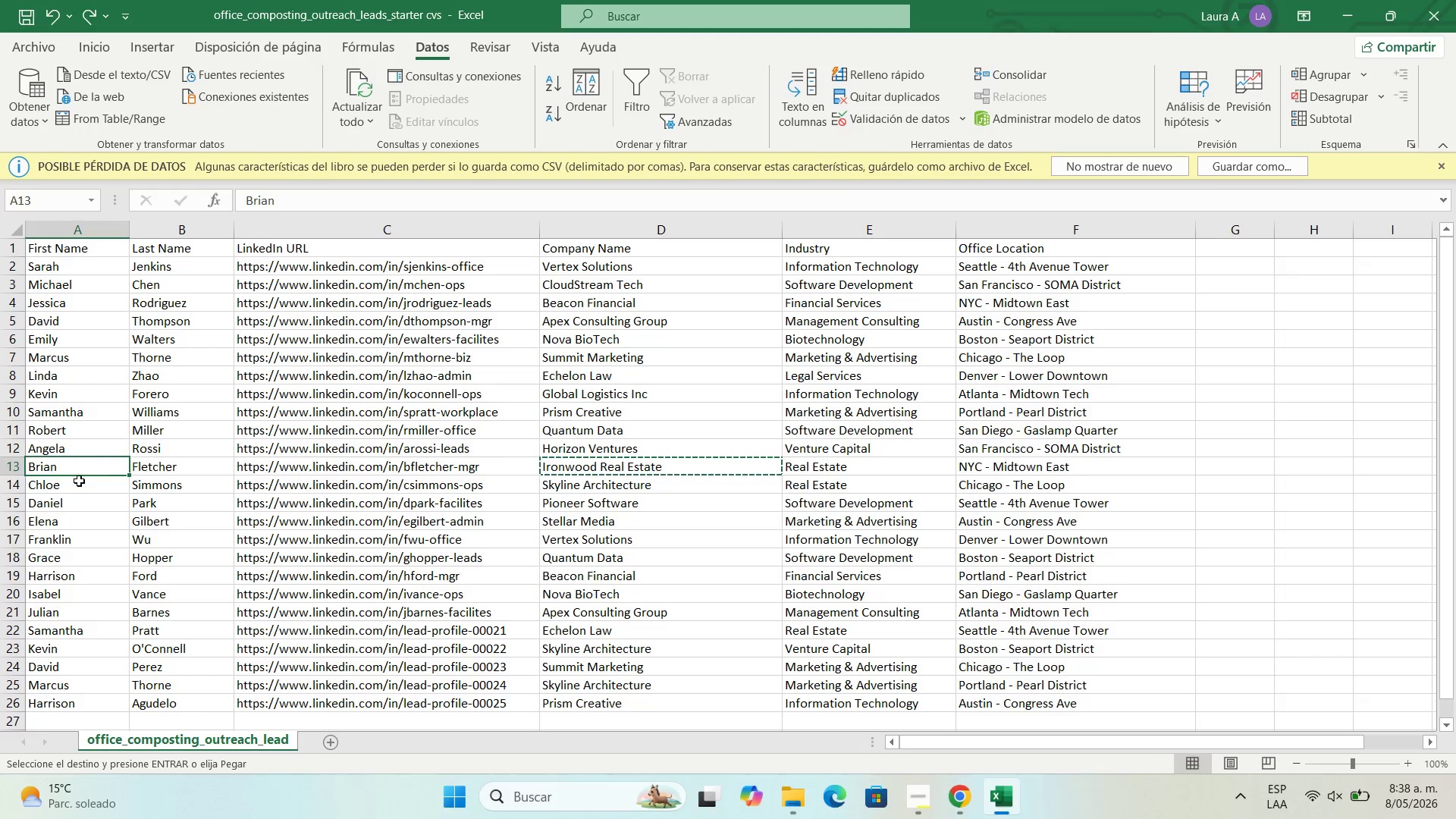 
double_click([75, 487])
 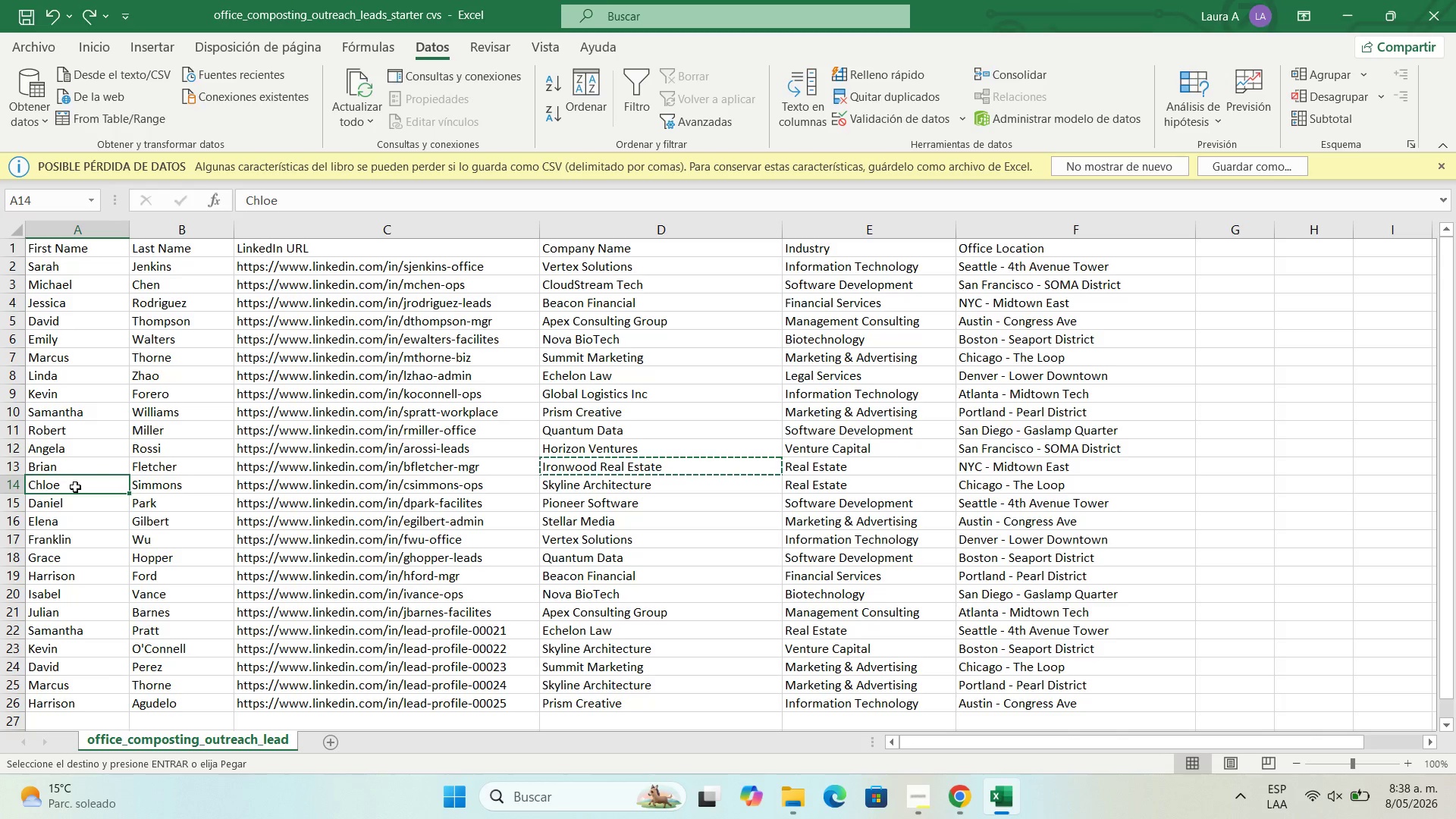 
key(Control+C)
 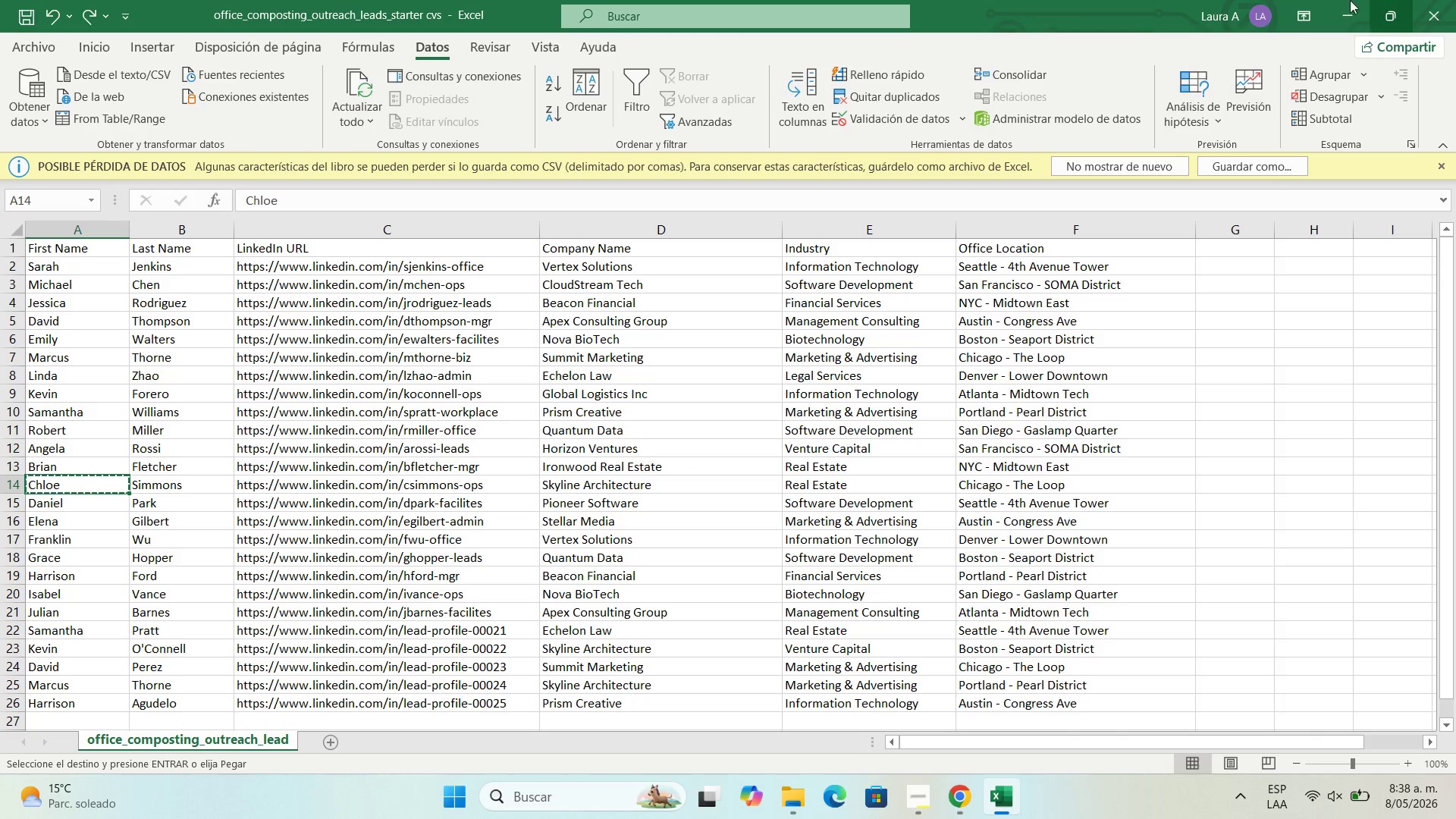 
left_click([1339, 0])
 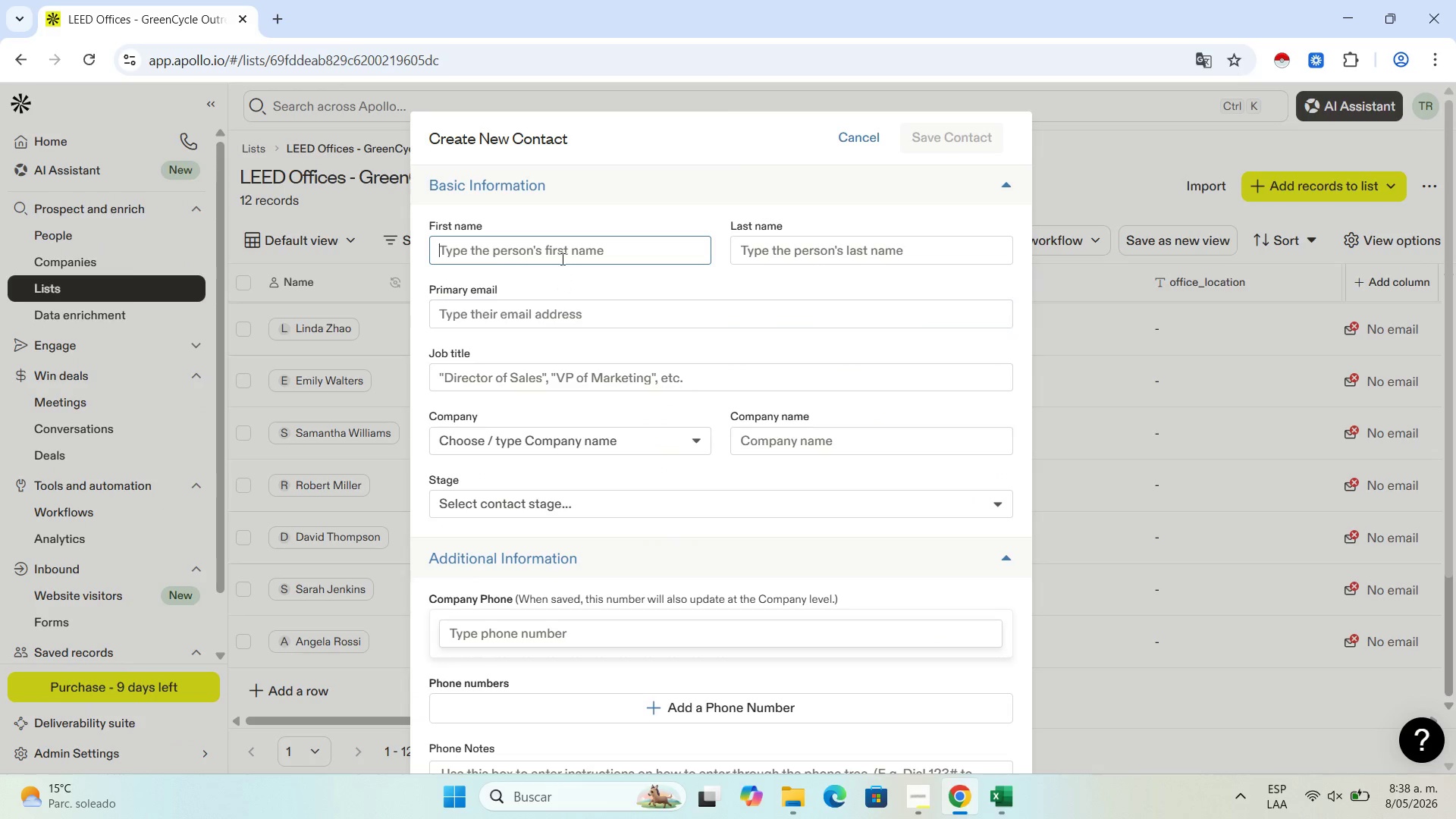 
key(Control+V)
 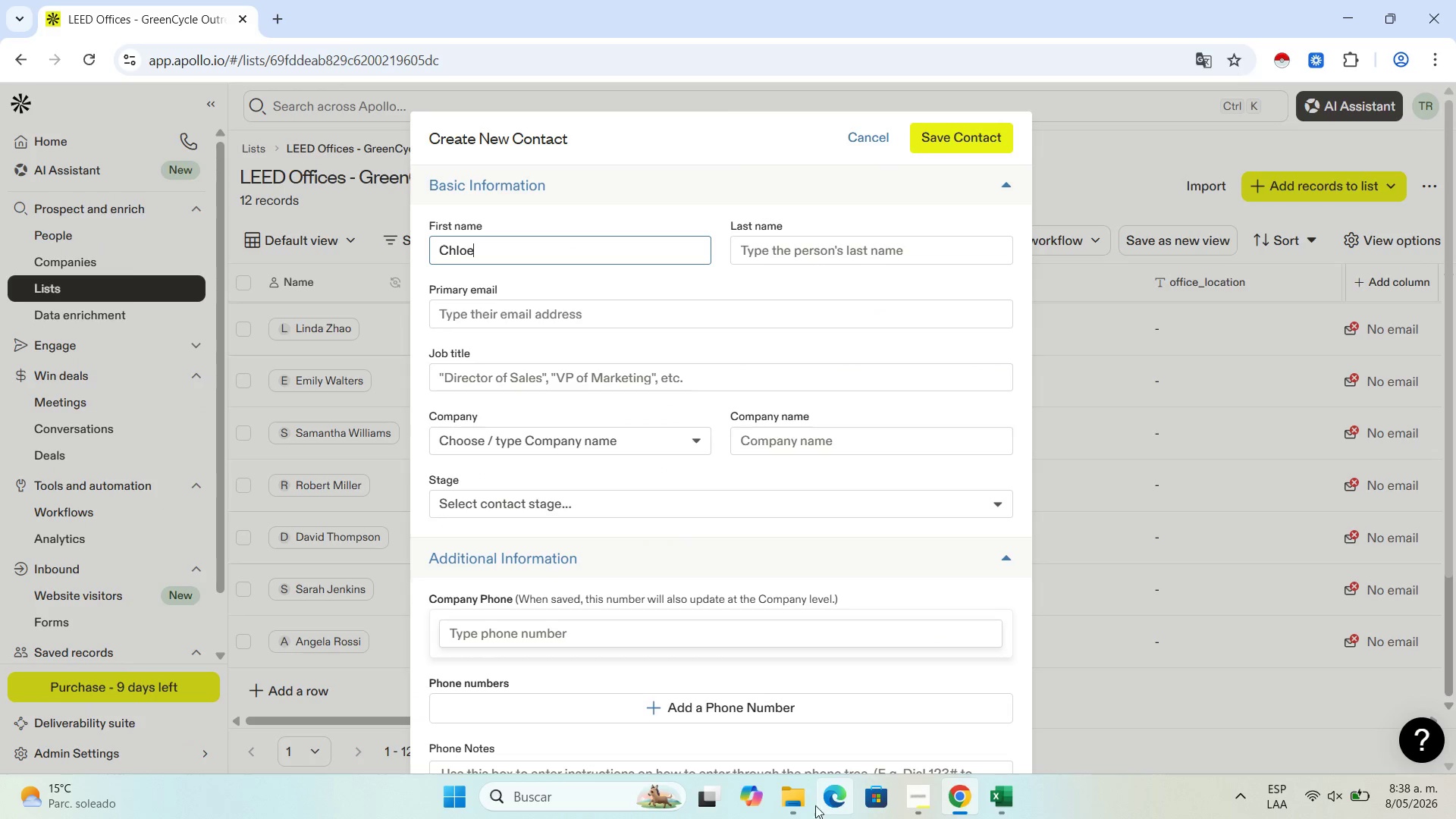 
left_click([1012, 799])
 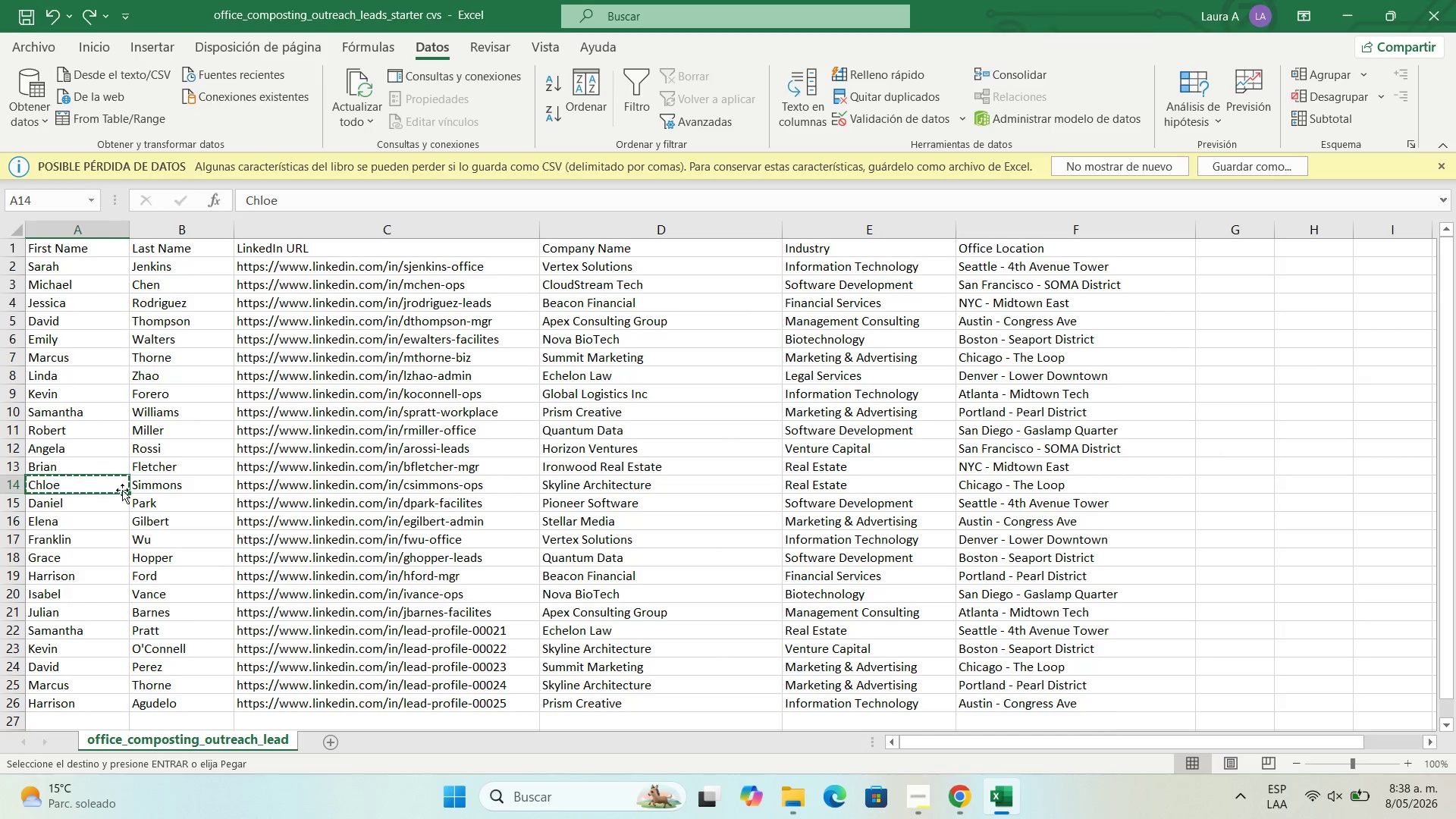 
left_click([161, 484])
 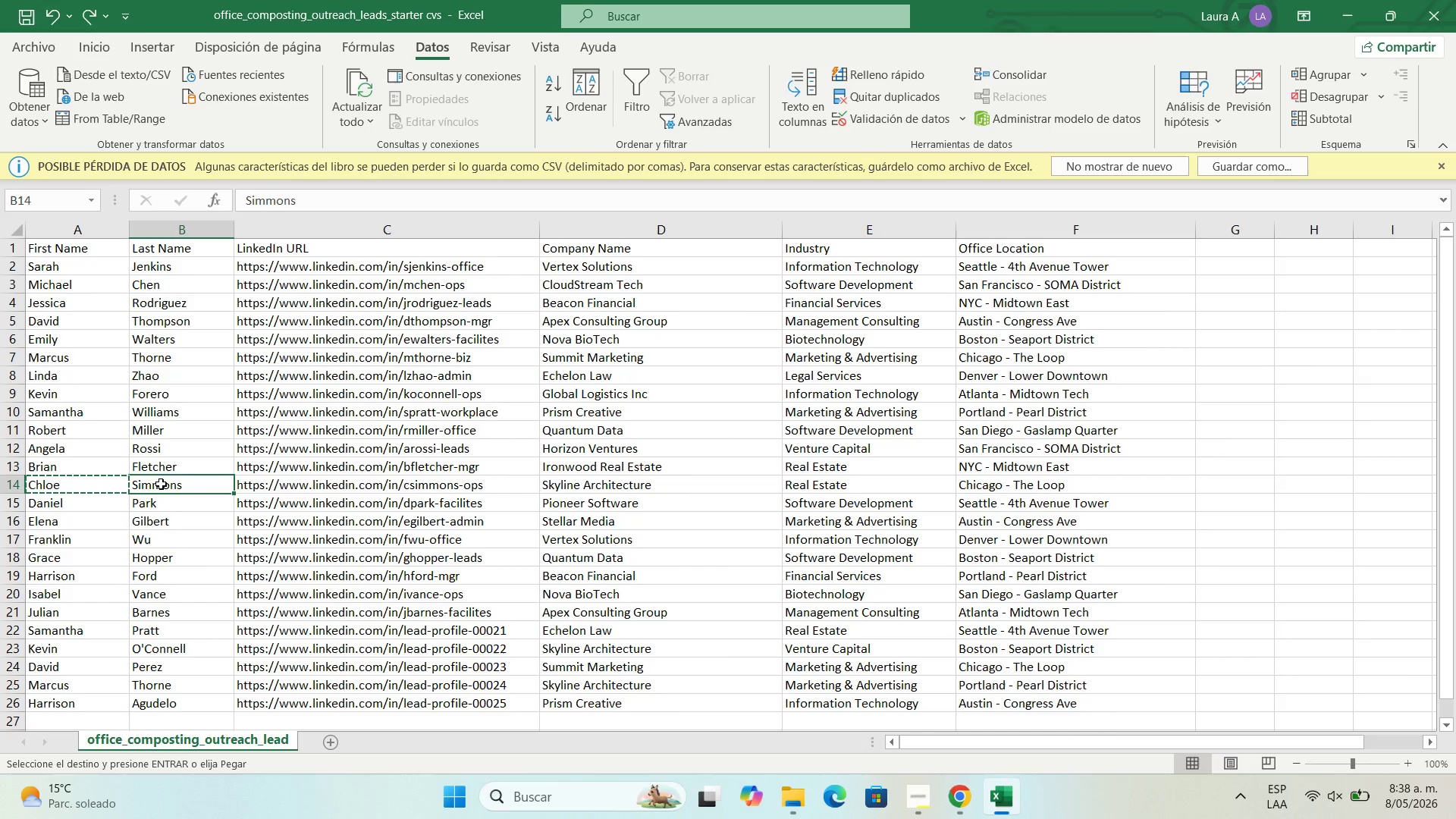 
key(Control+C)
 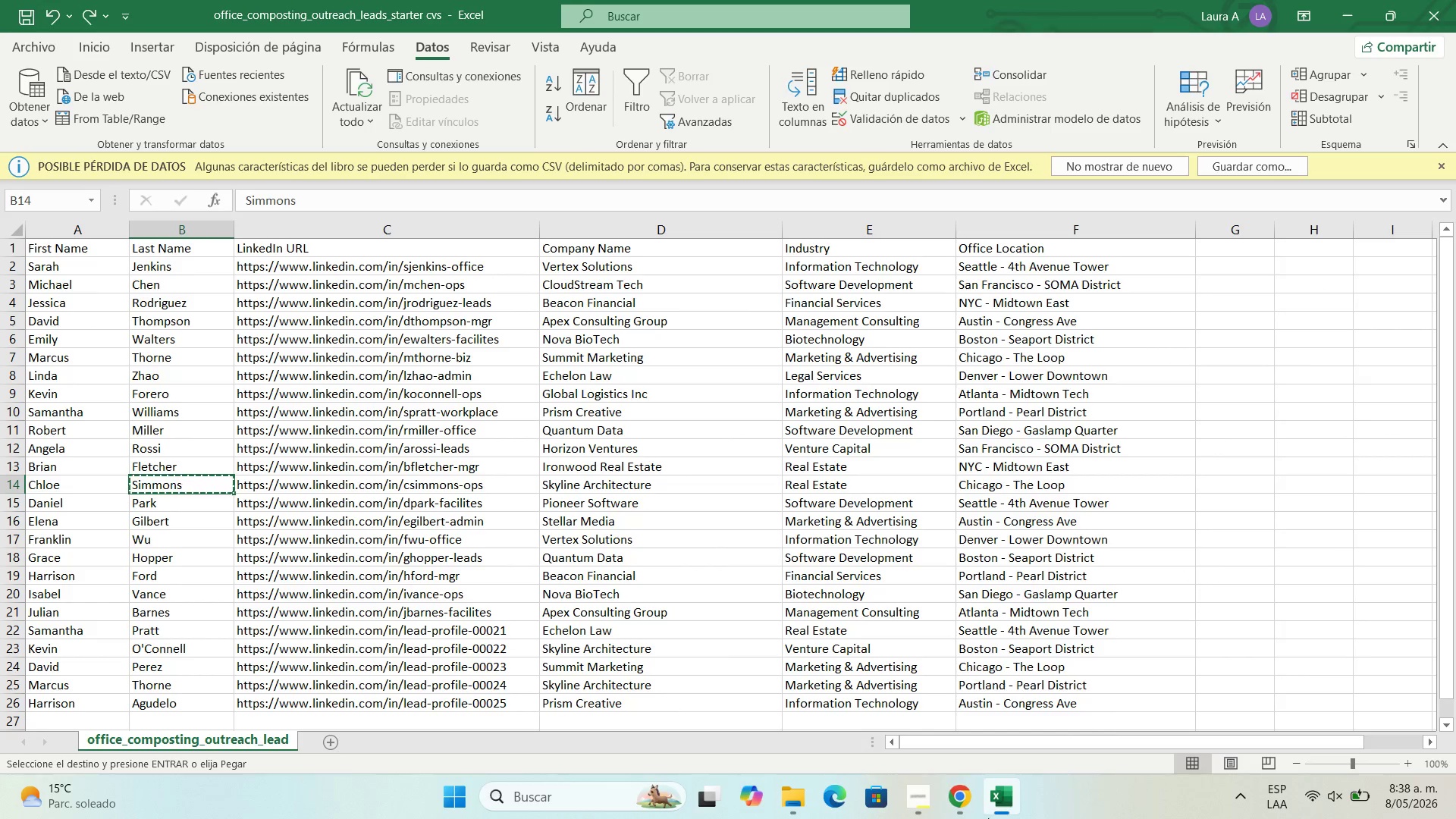 
left_click([965, 811])
 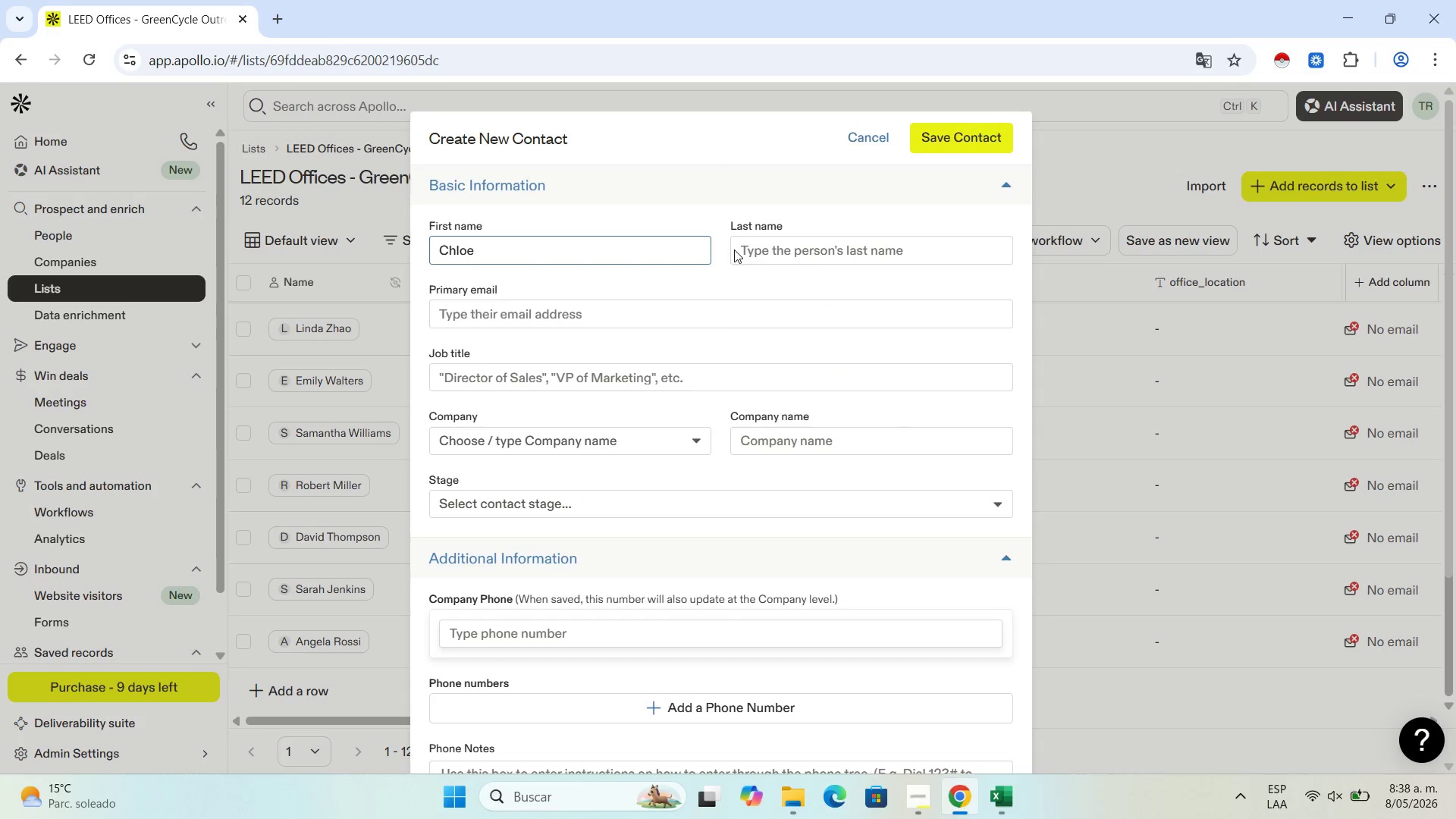 
left_click([767, 254])
 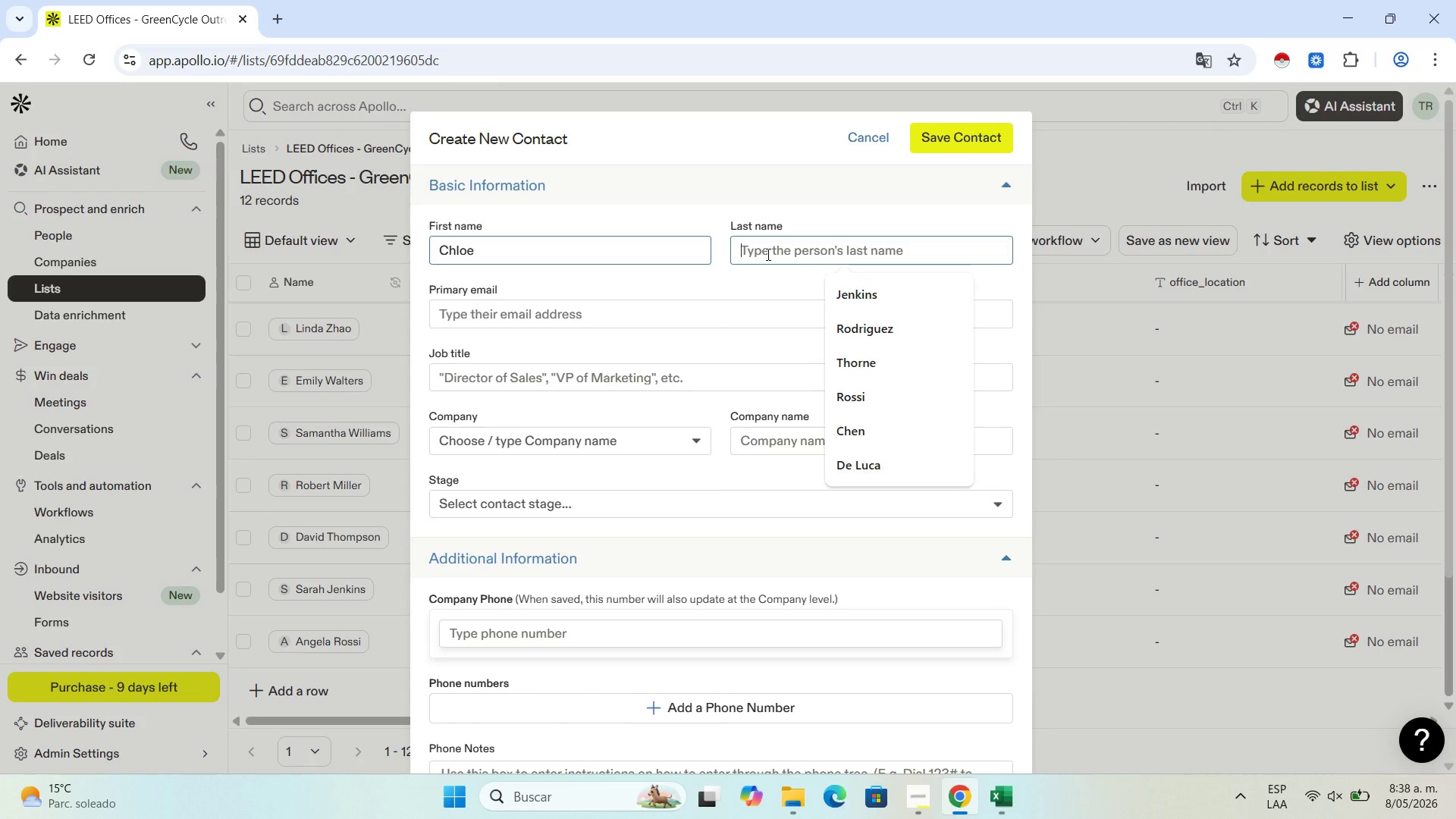 
key(Control+V)
 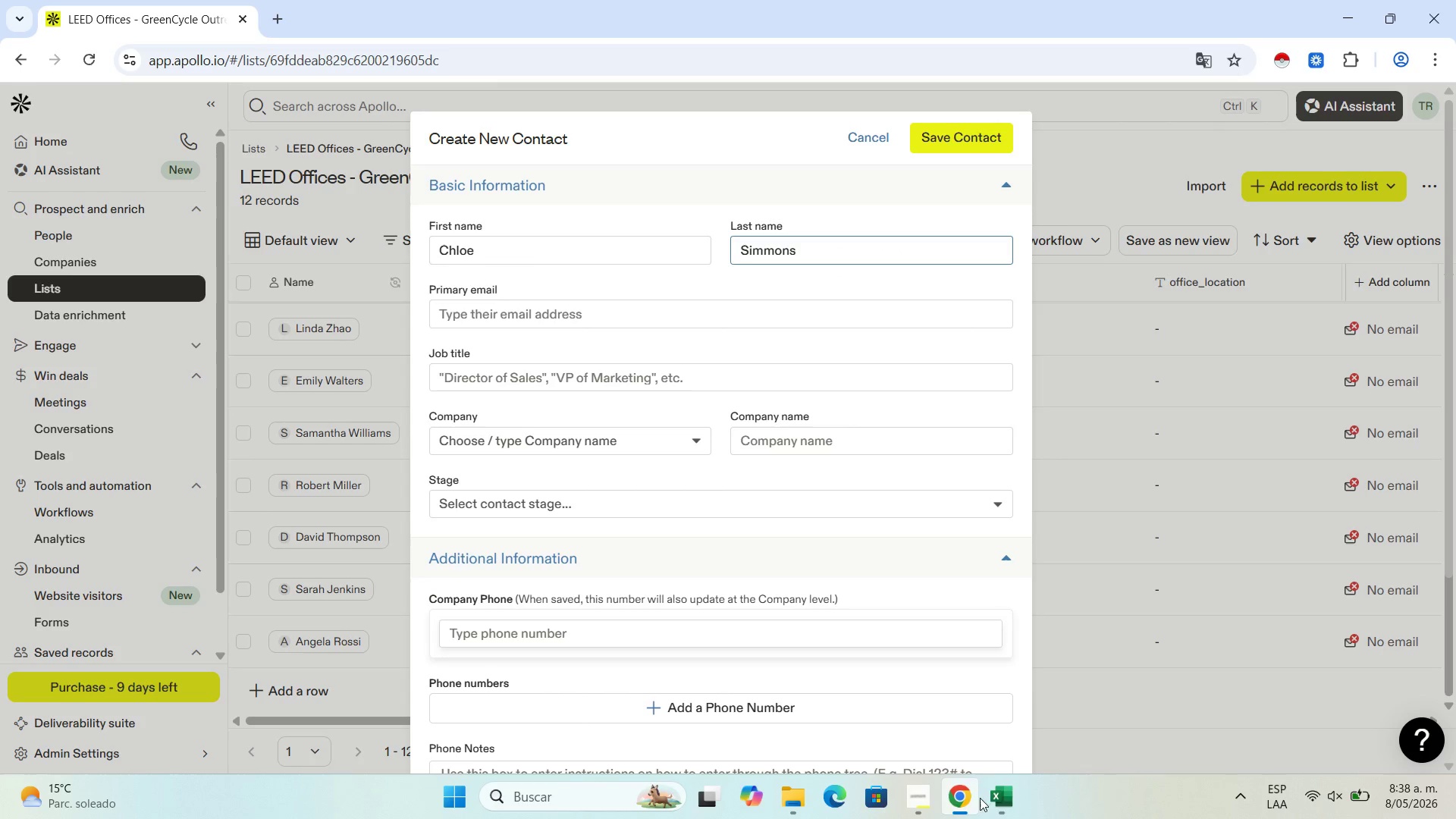 
left_click([993, 799])
 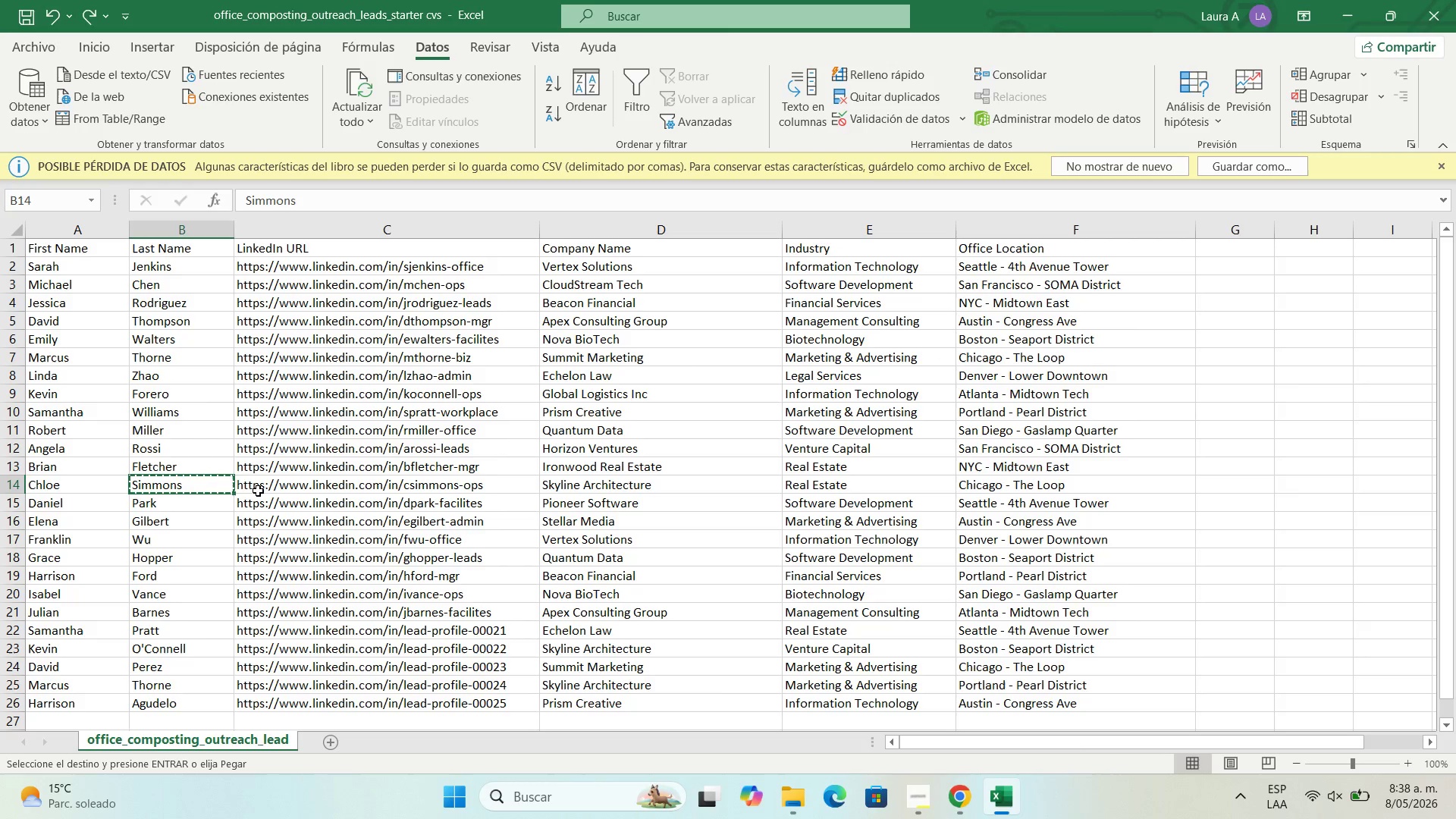 
left_click([258, 491])
 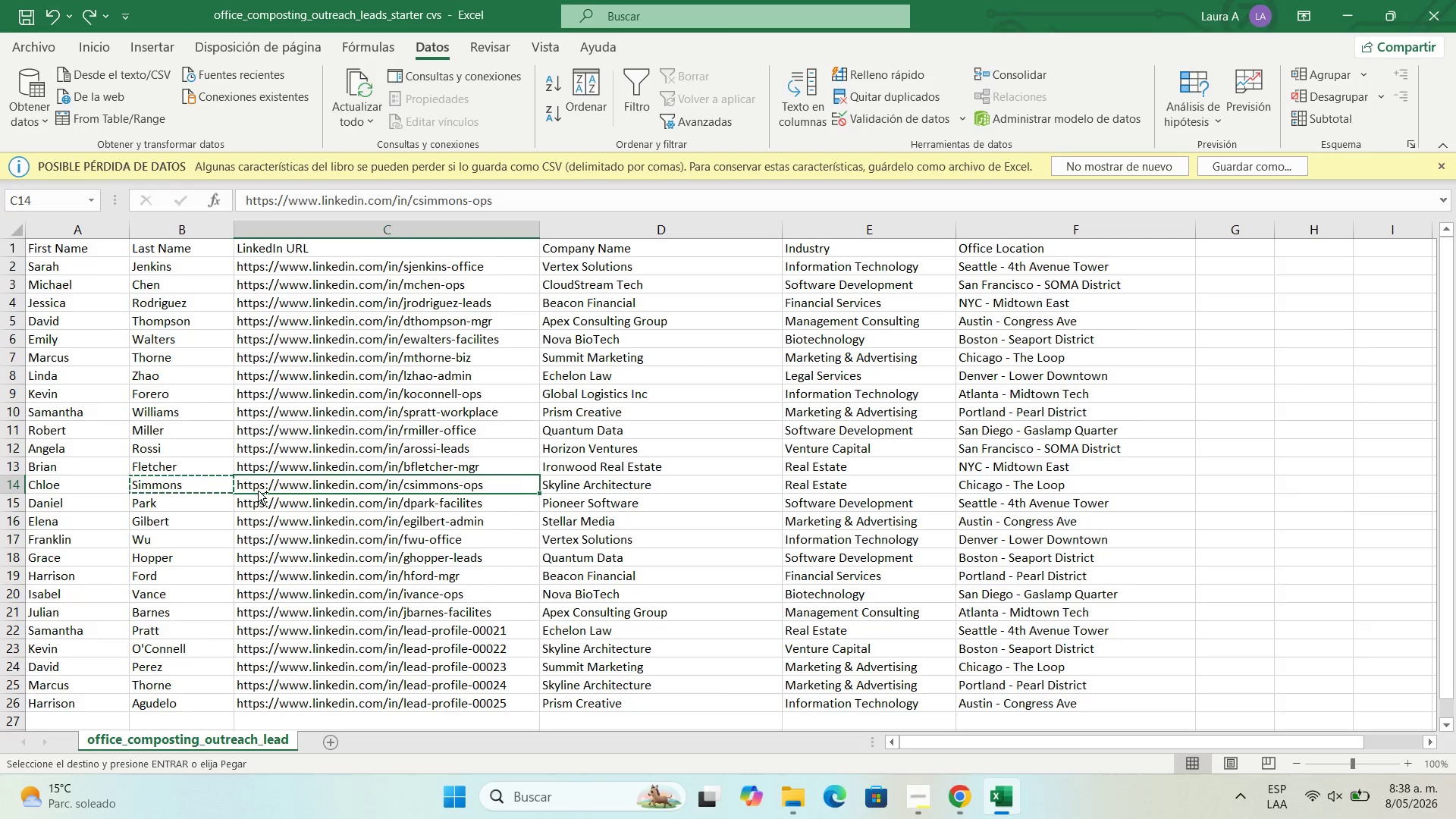 
key(Control+C)
 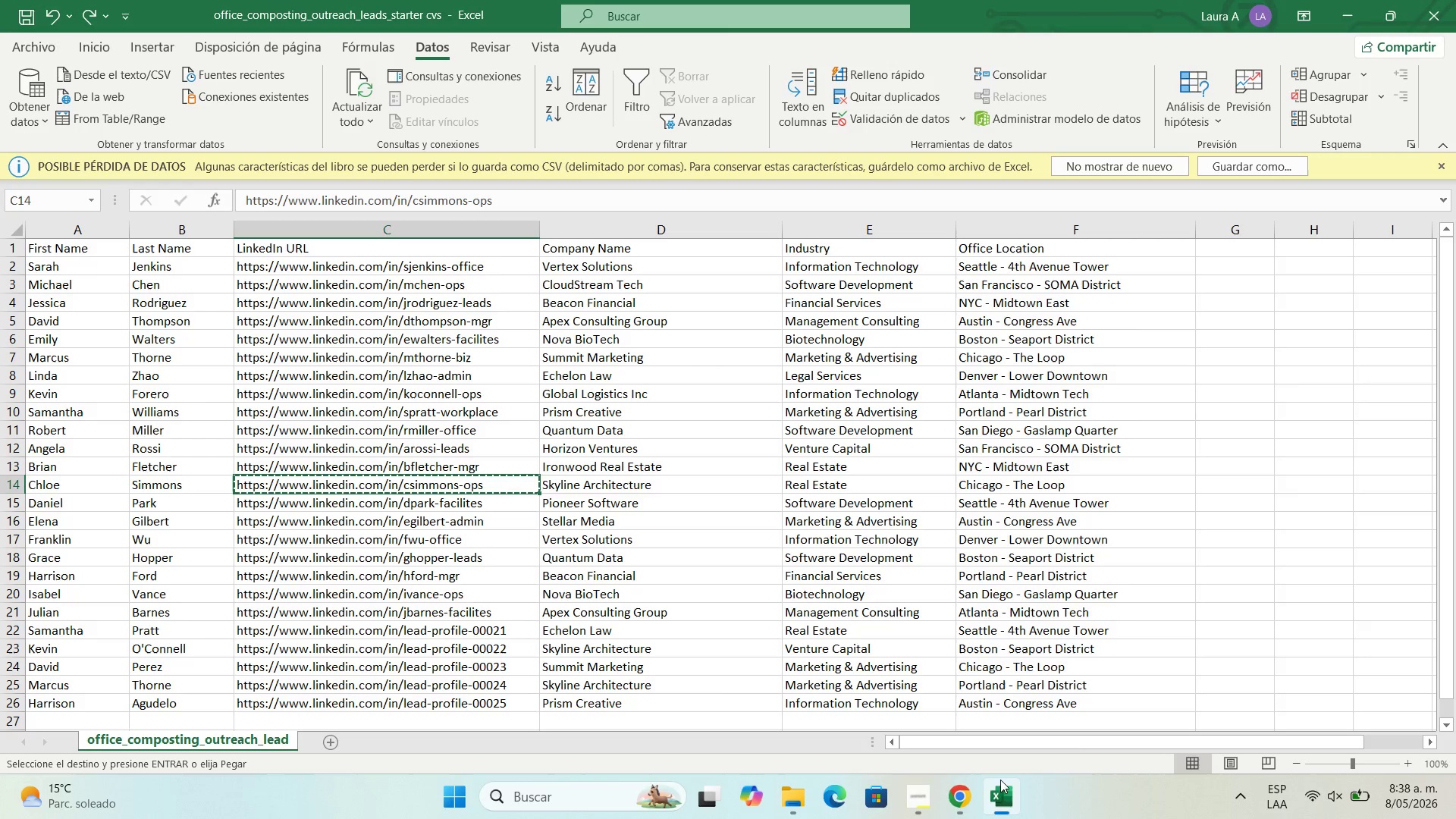 
left_click([948, 795])
 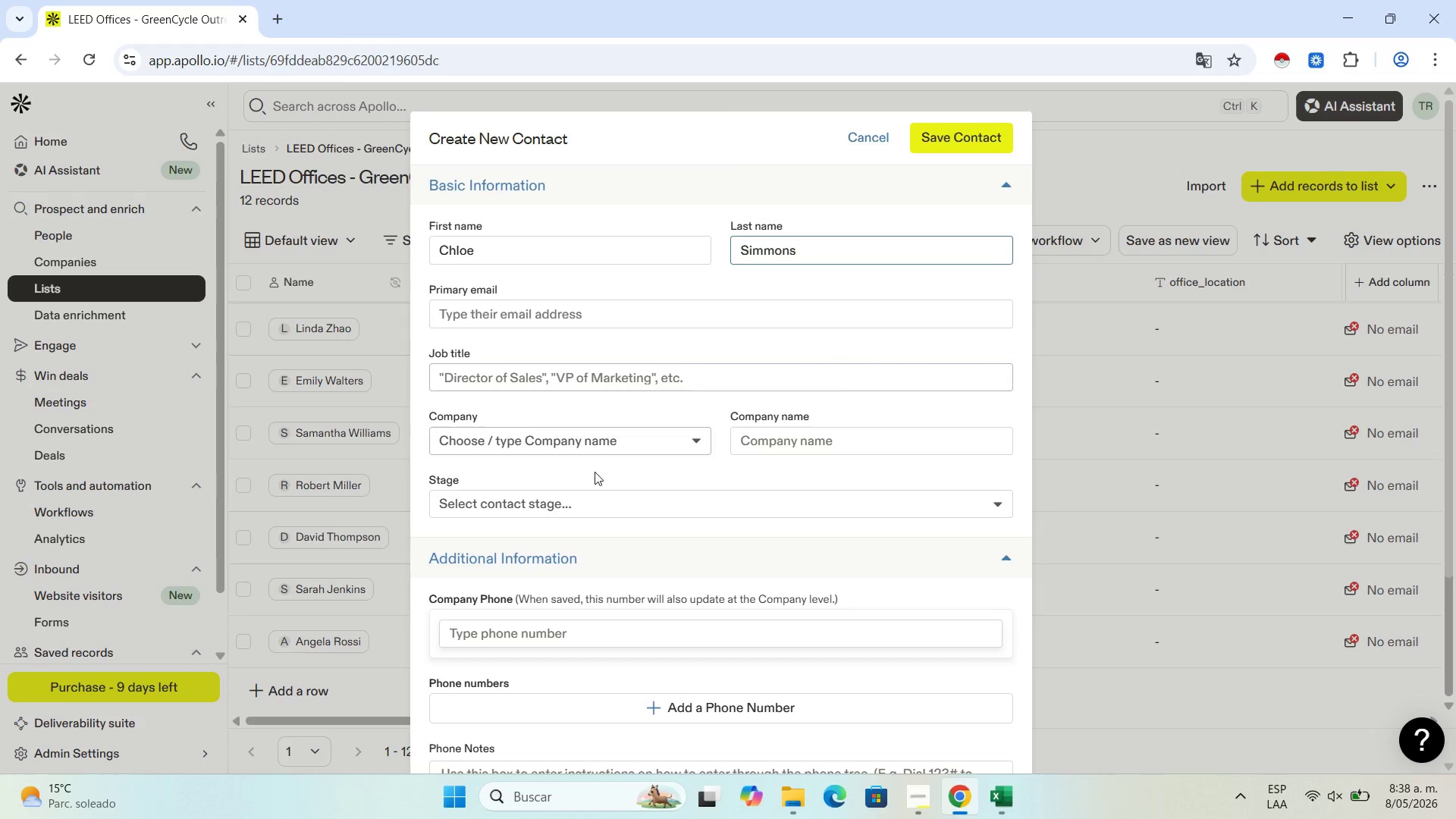 
scroll: coordinate [579, 511], scroll_direction: down, amount: 4.0
 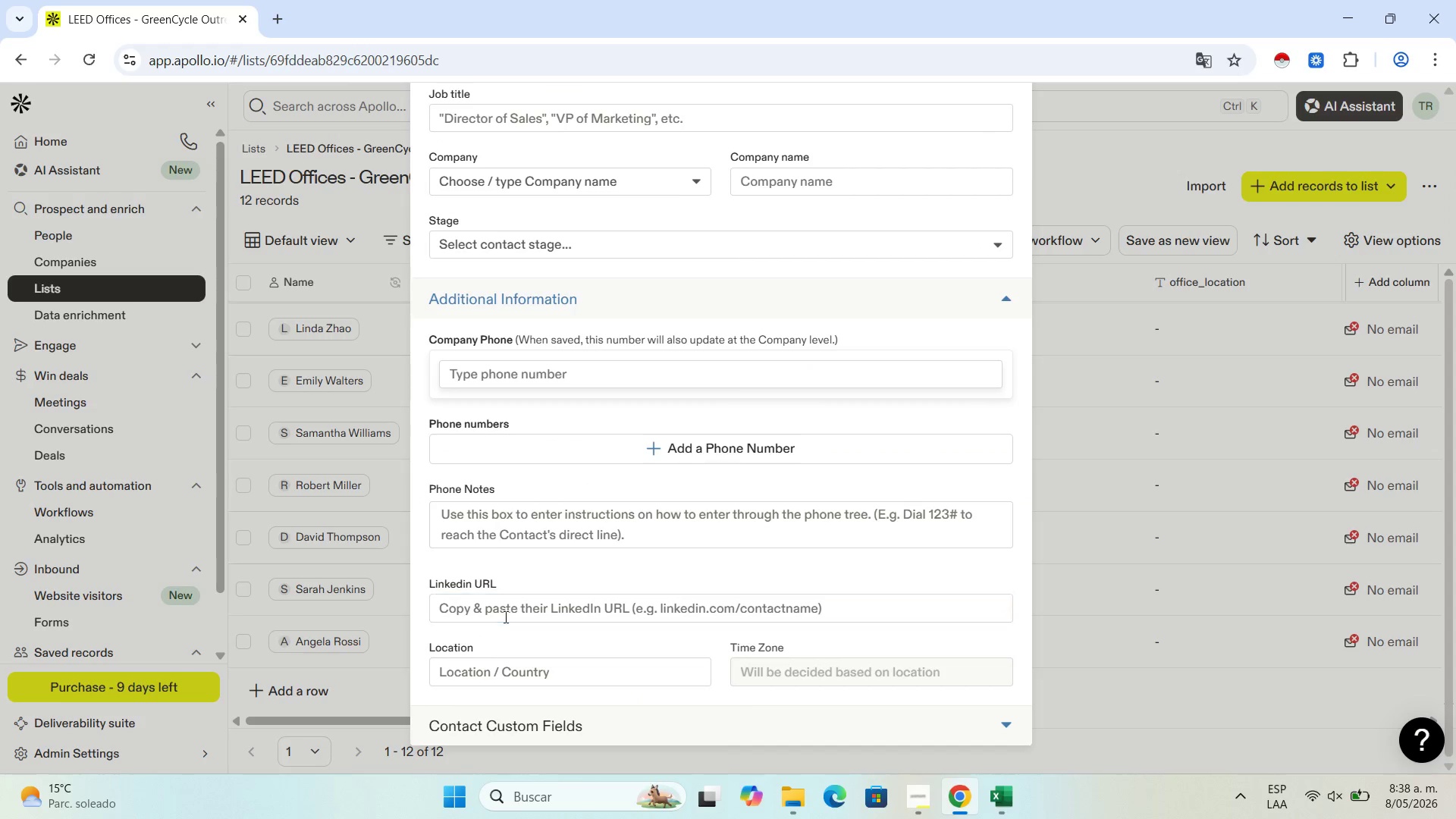 
left_click([516, 603])
 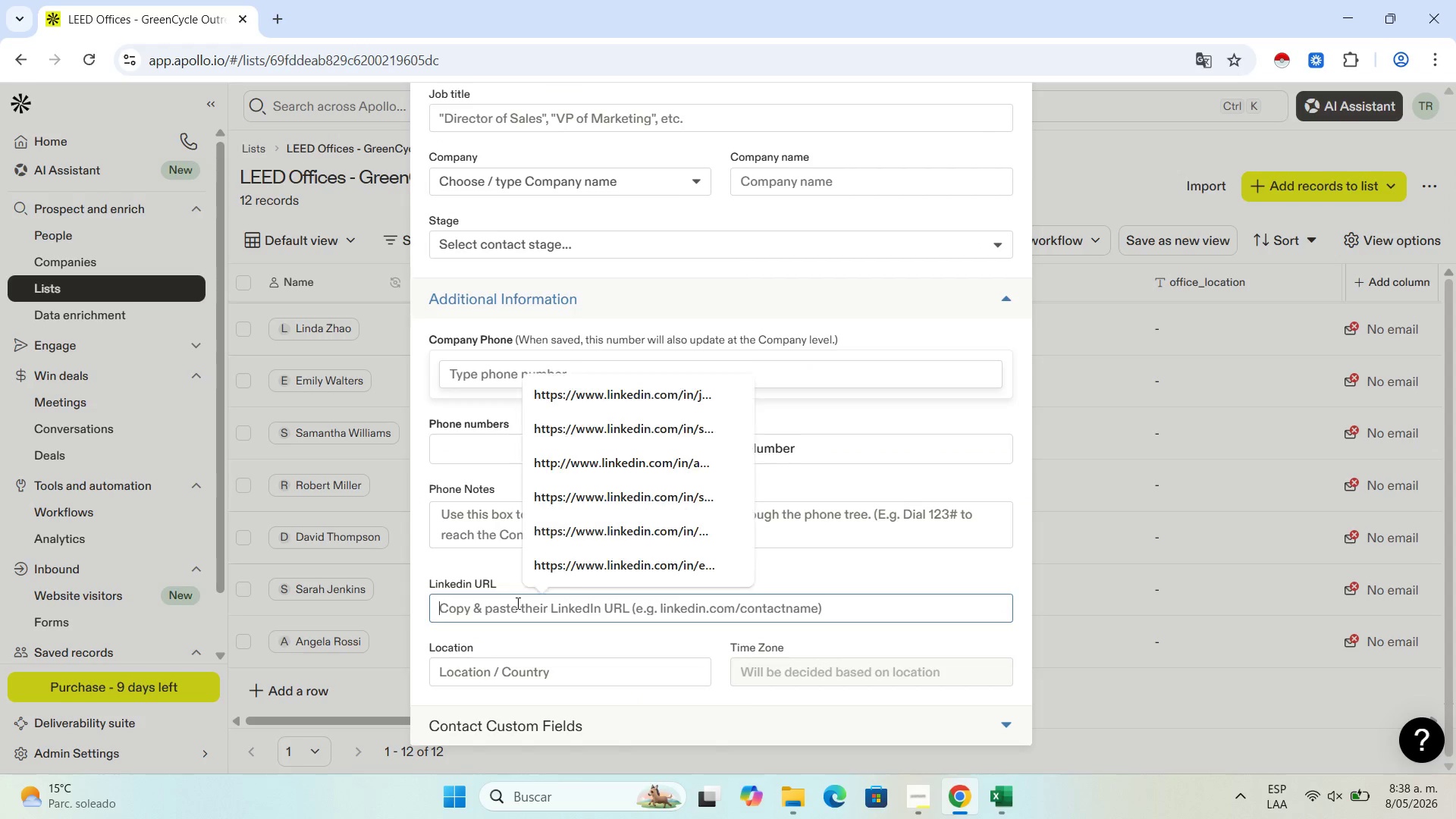 
key(Control+V)
 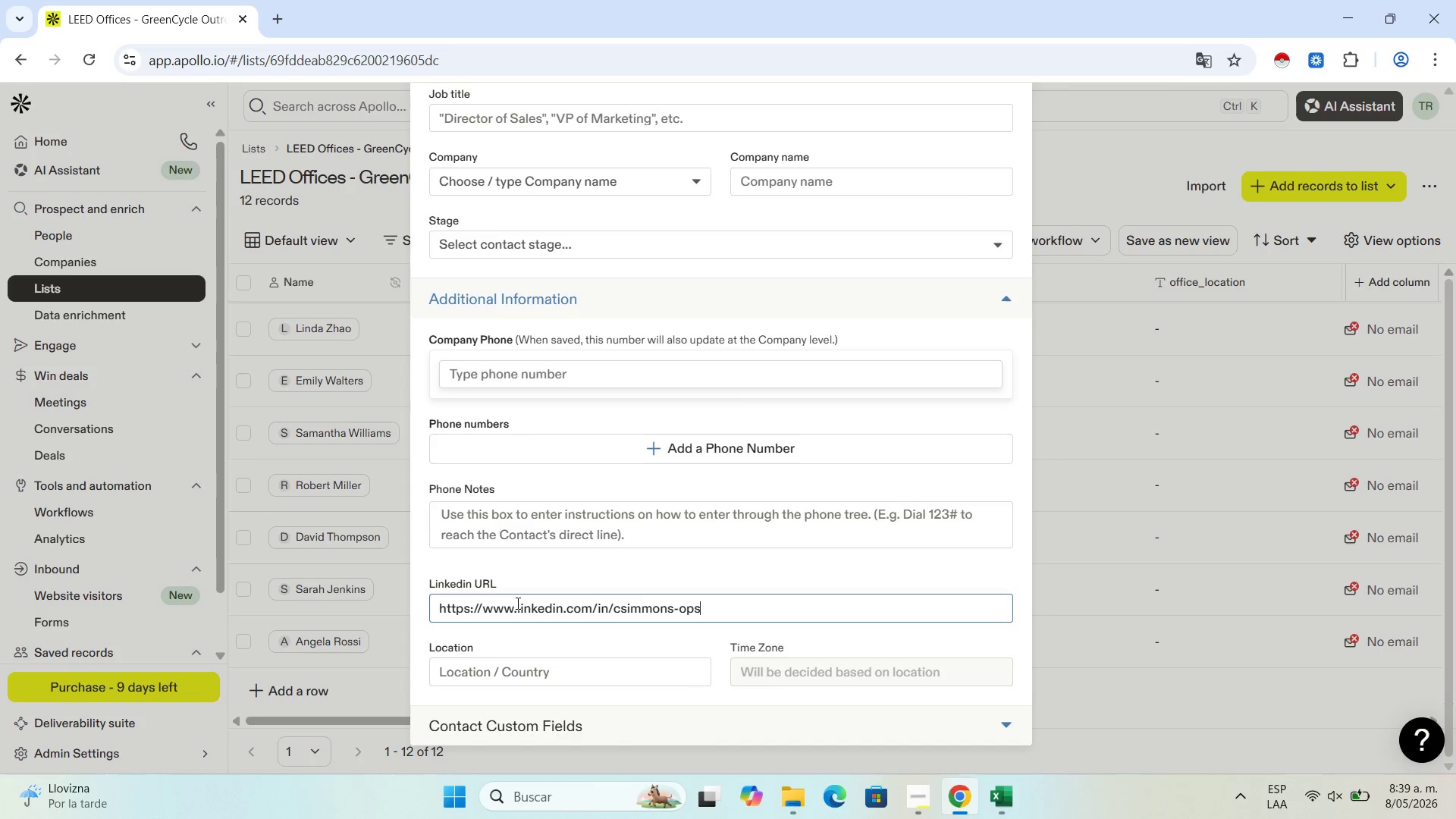 
wait(44.52)
 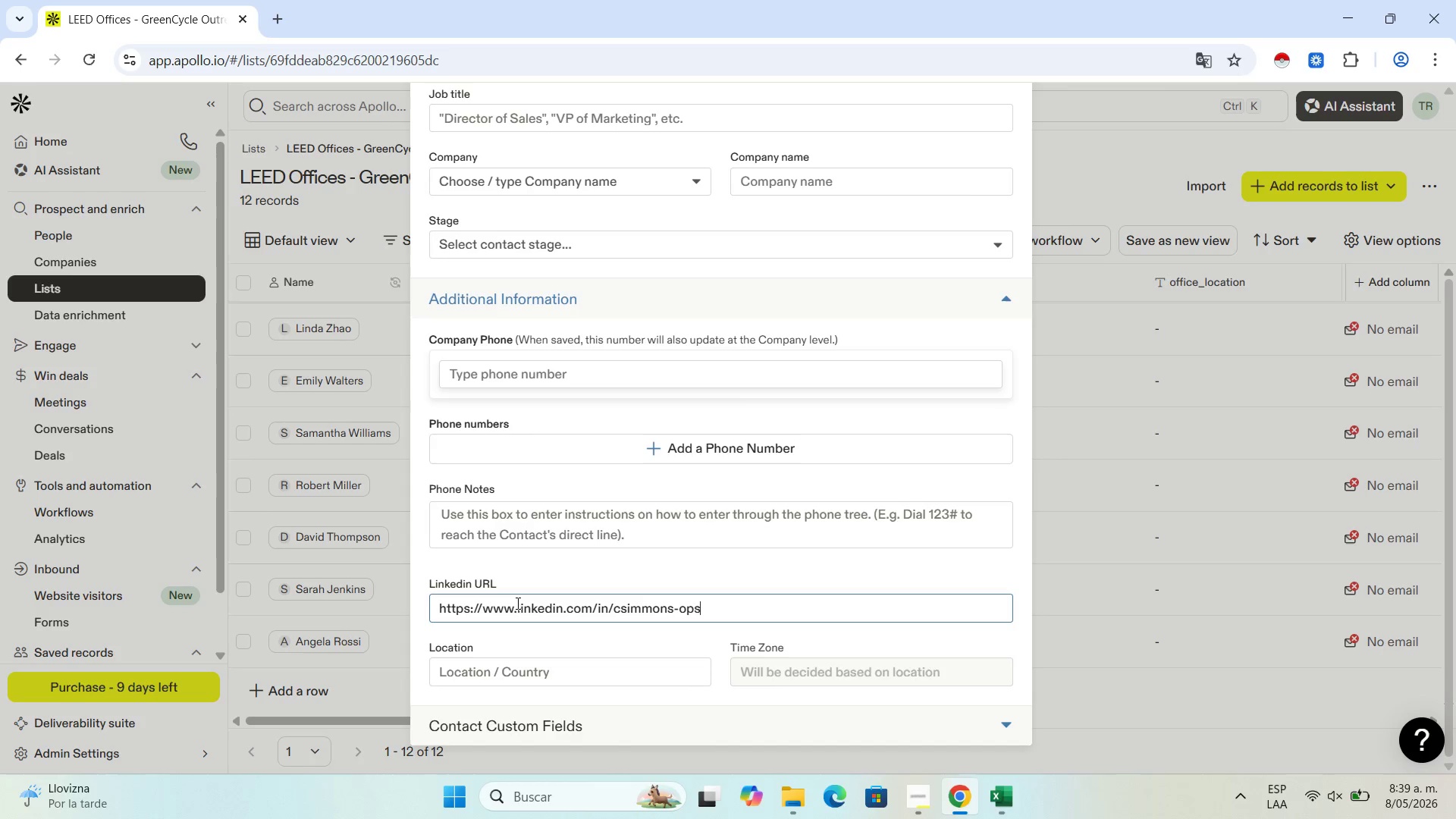 
scroll: coordinate [746, 595], scroll_direction: up, amount: 4.0
 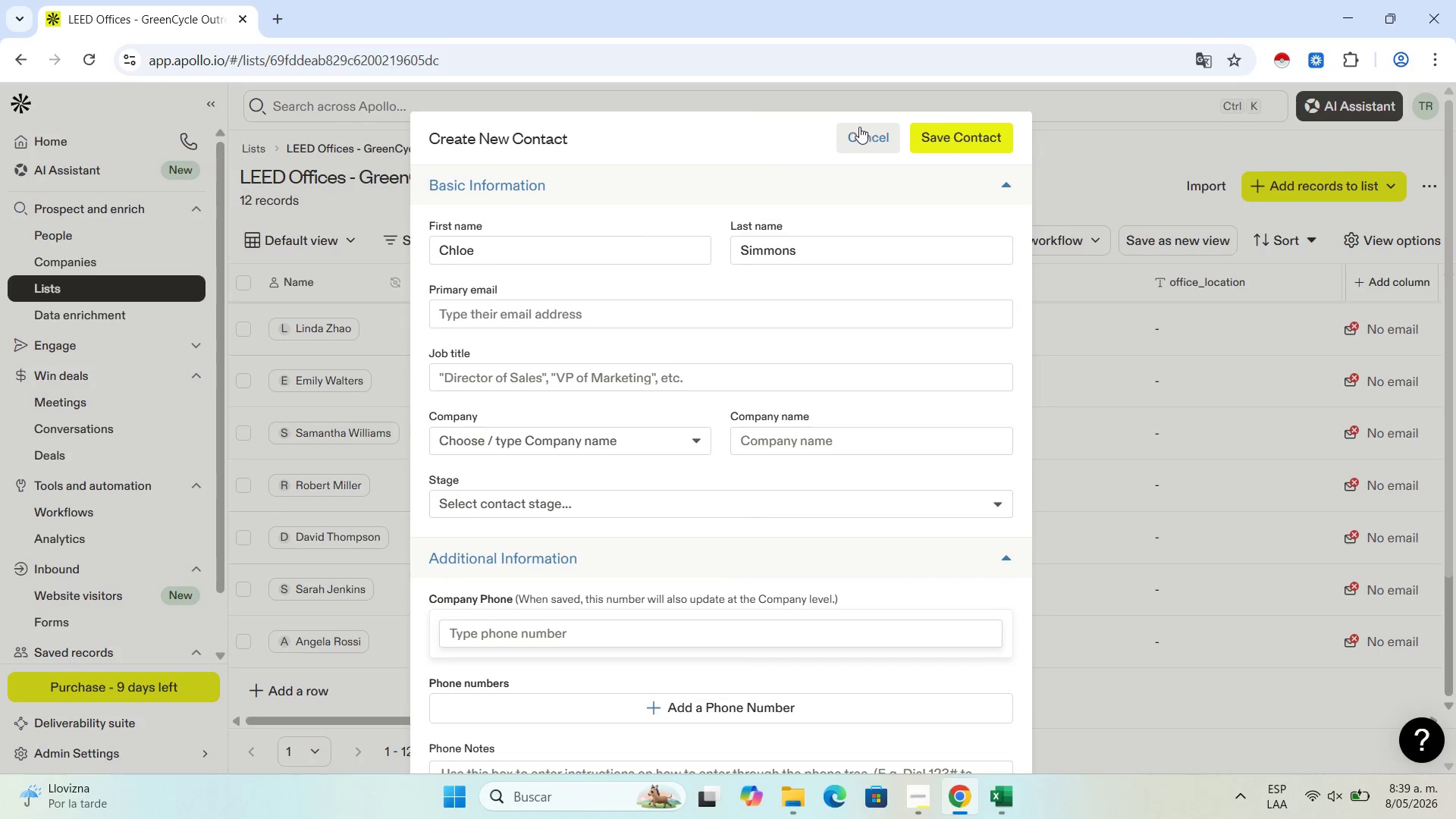 
left_click_drag(start_coordinate=[816, 137], to_coordinate=[756, 148])
 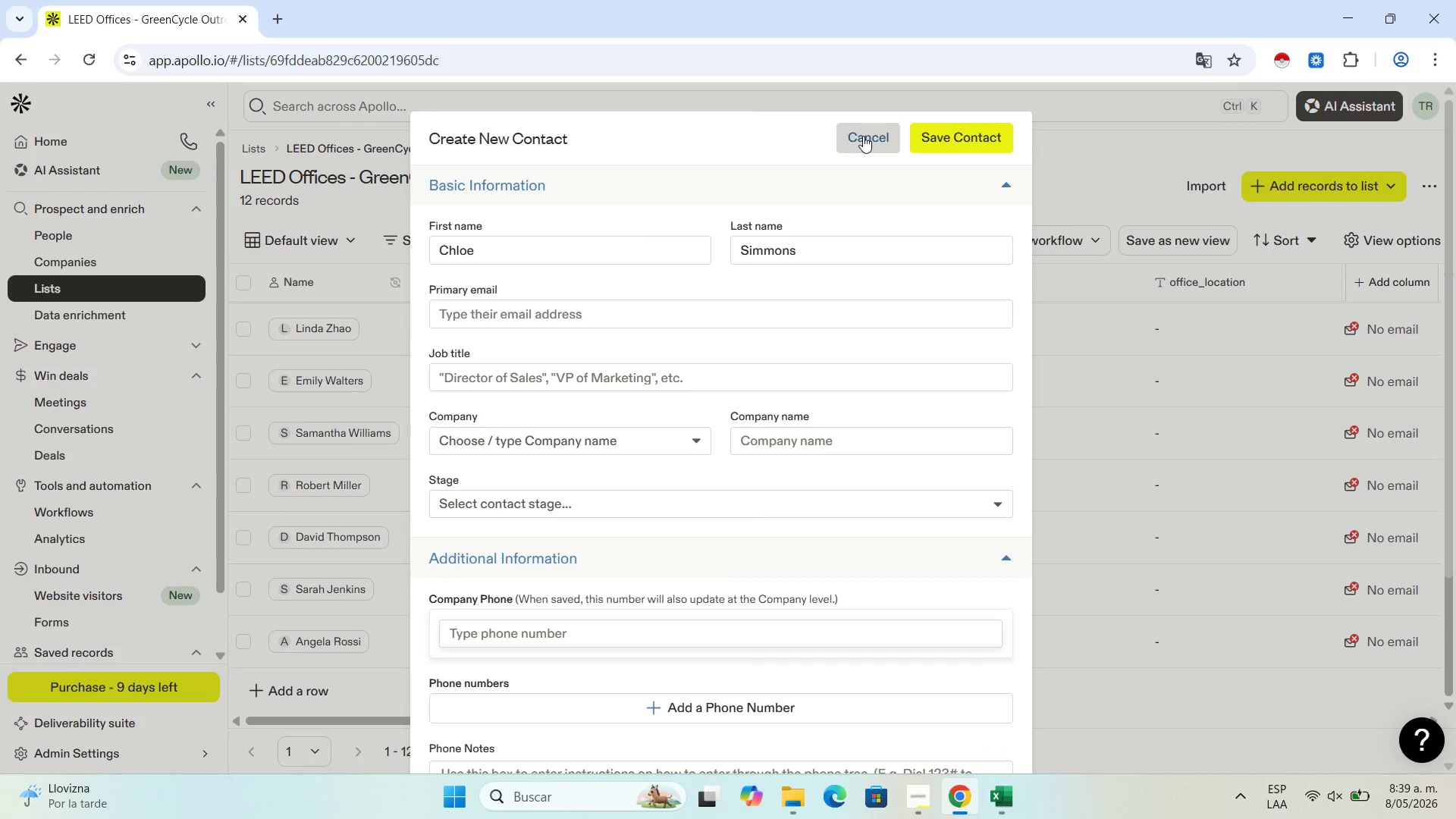 
left_click([863, 136])
 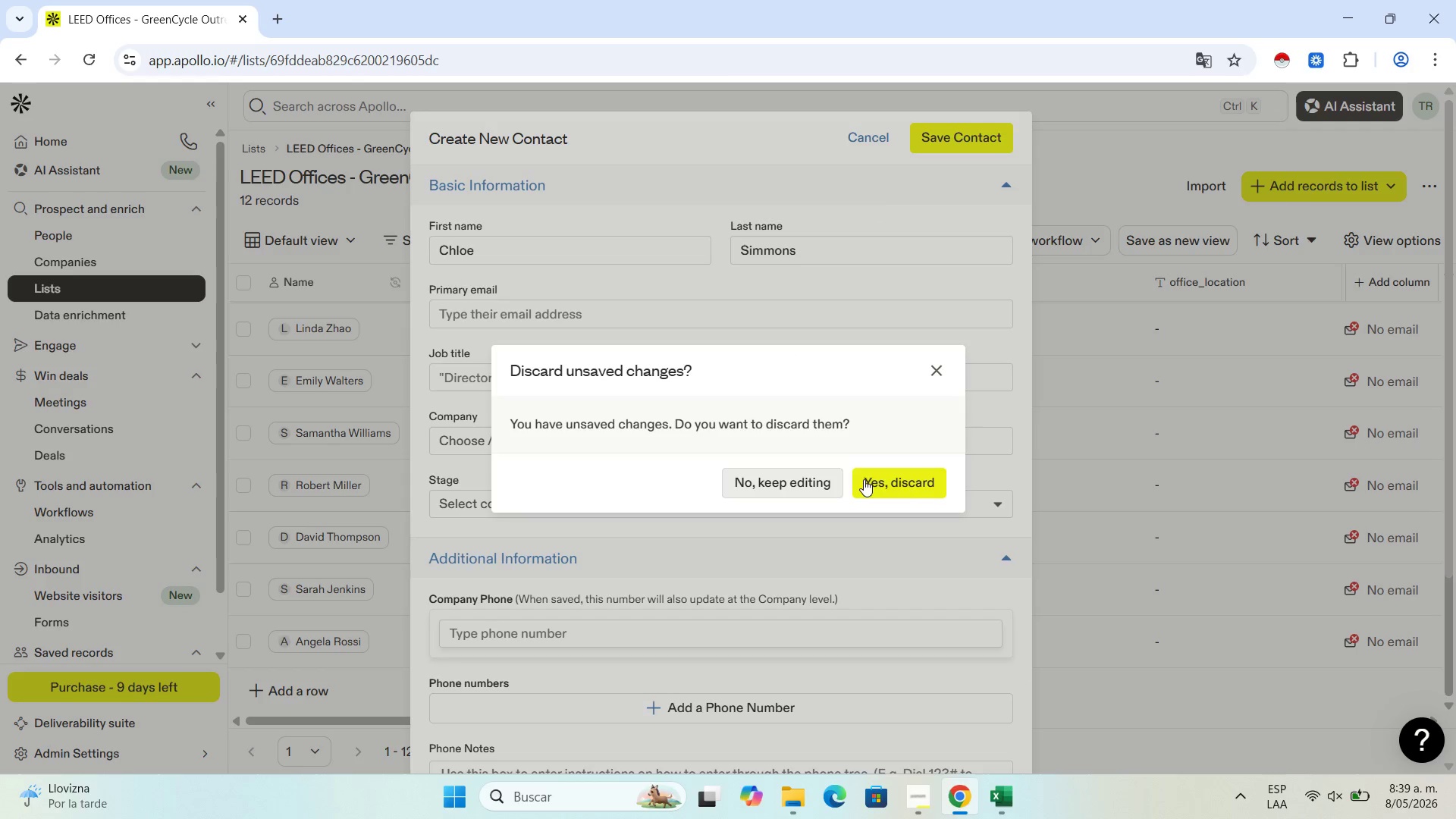 
left_click([910, 488])
 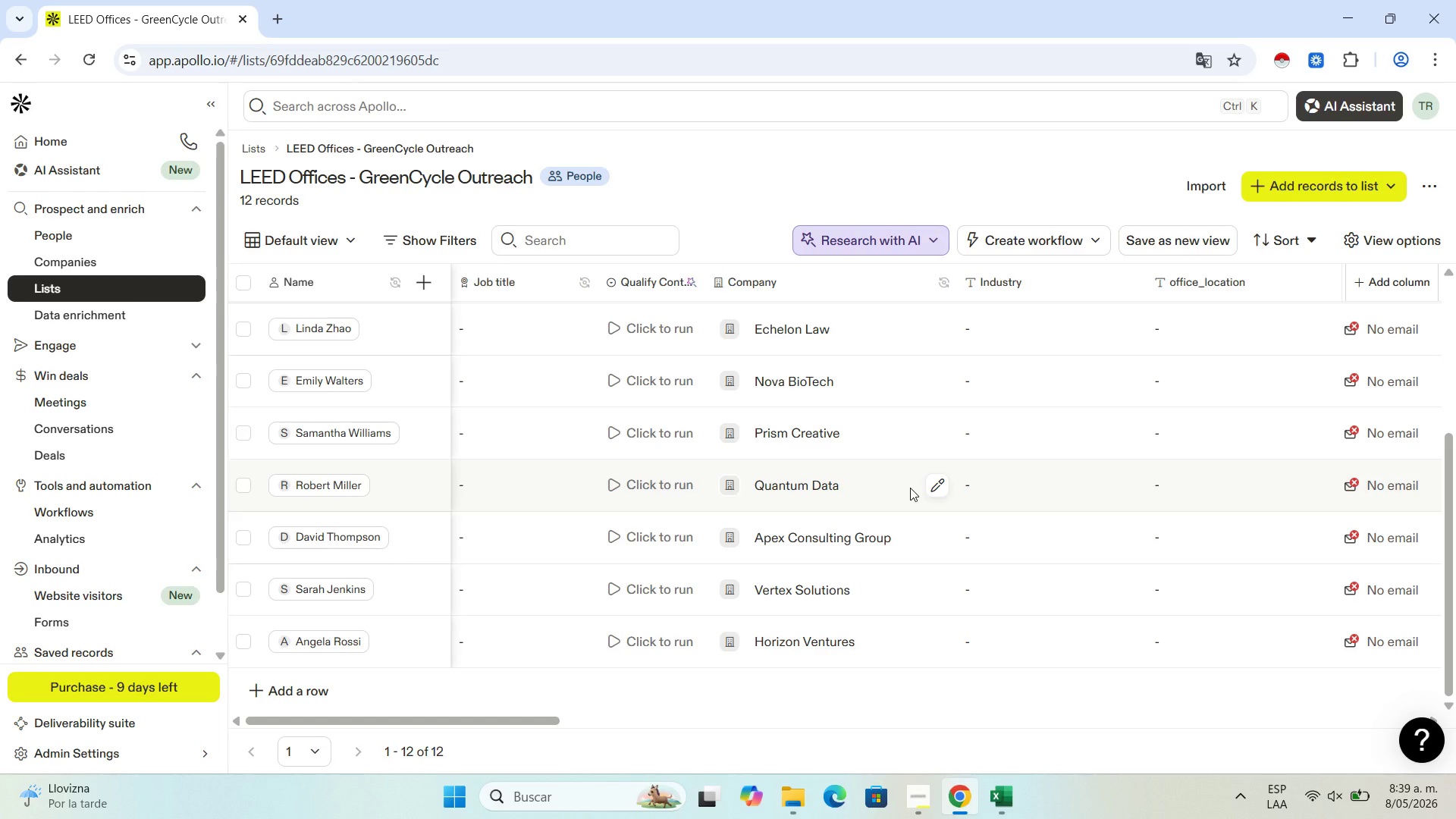 
wait(38.67)
 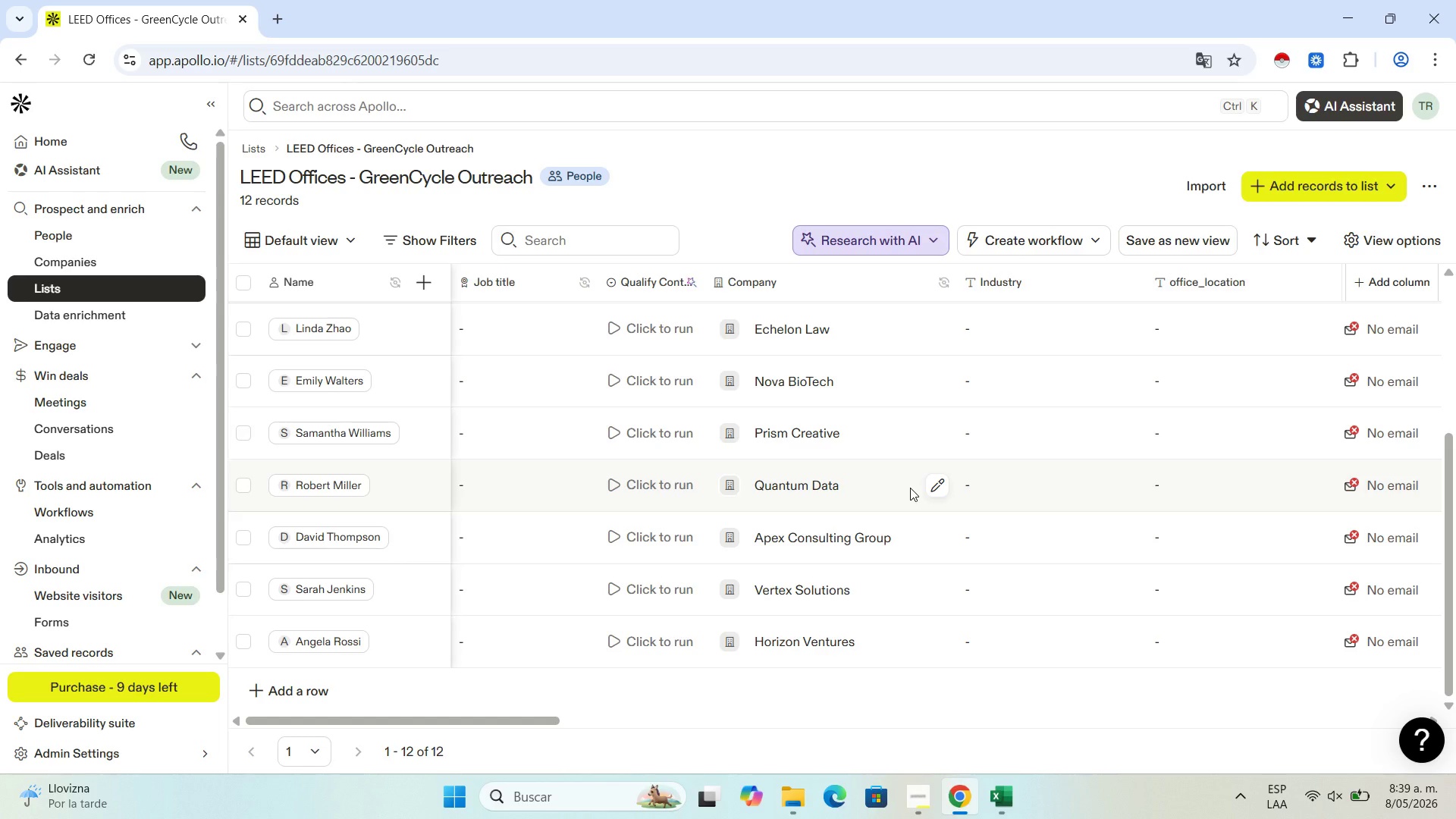 
scroll: coordinate [300, 548], scroll_direction: down, amount: 4.0
 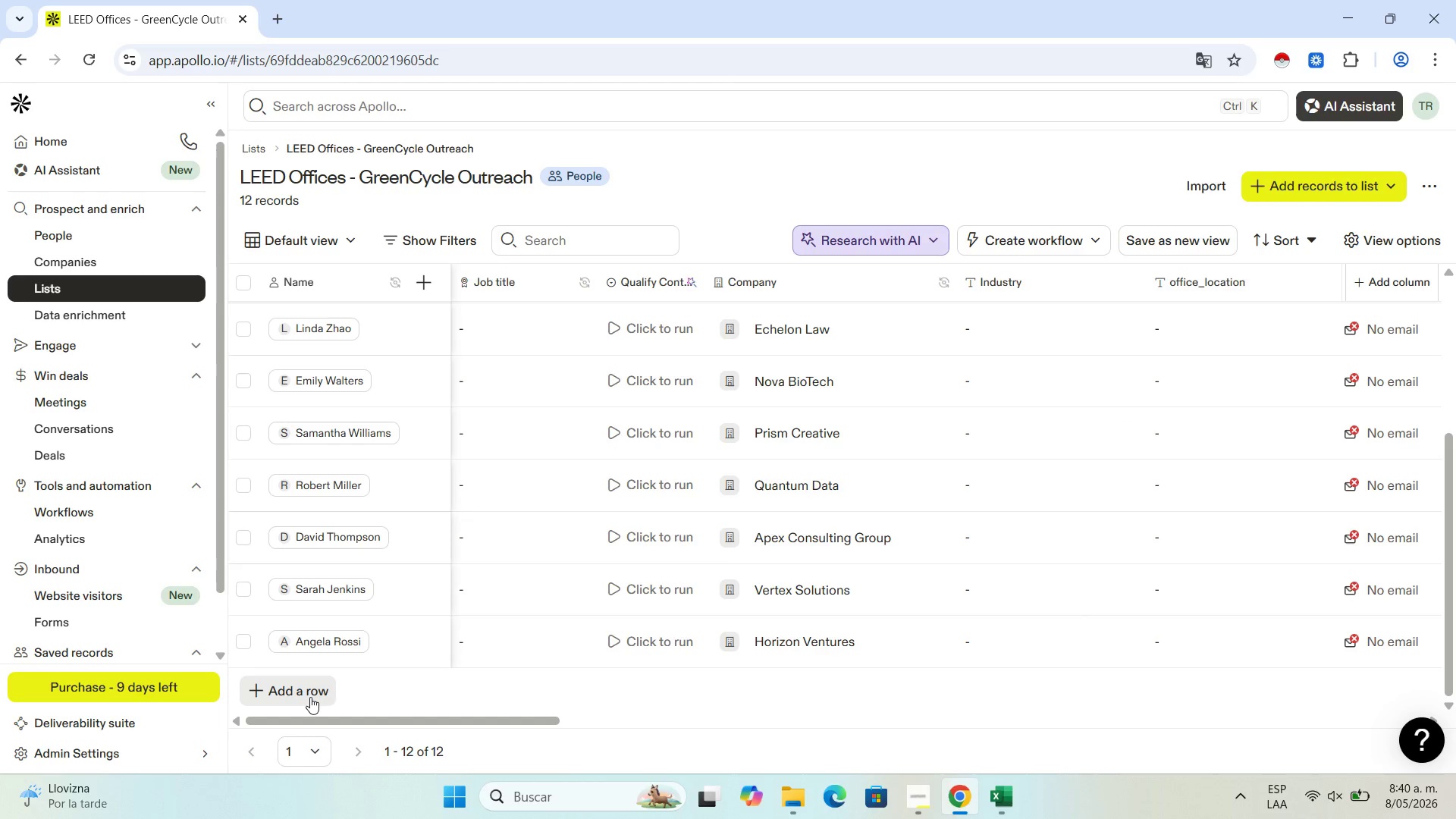 
left_click([310, 697])
 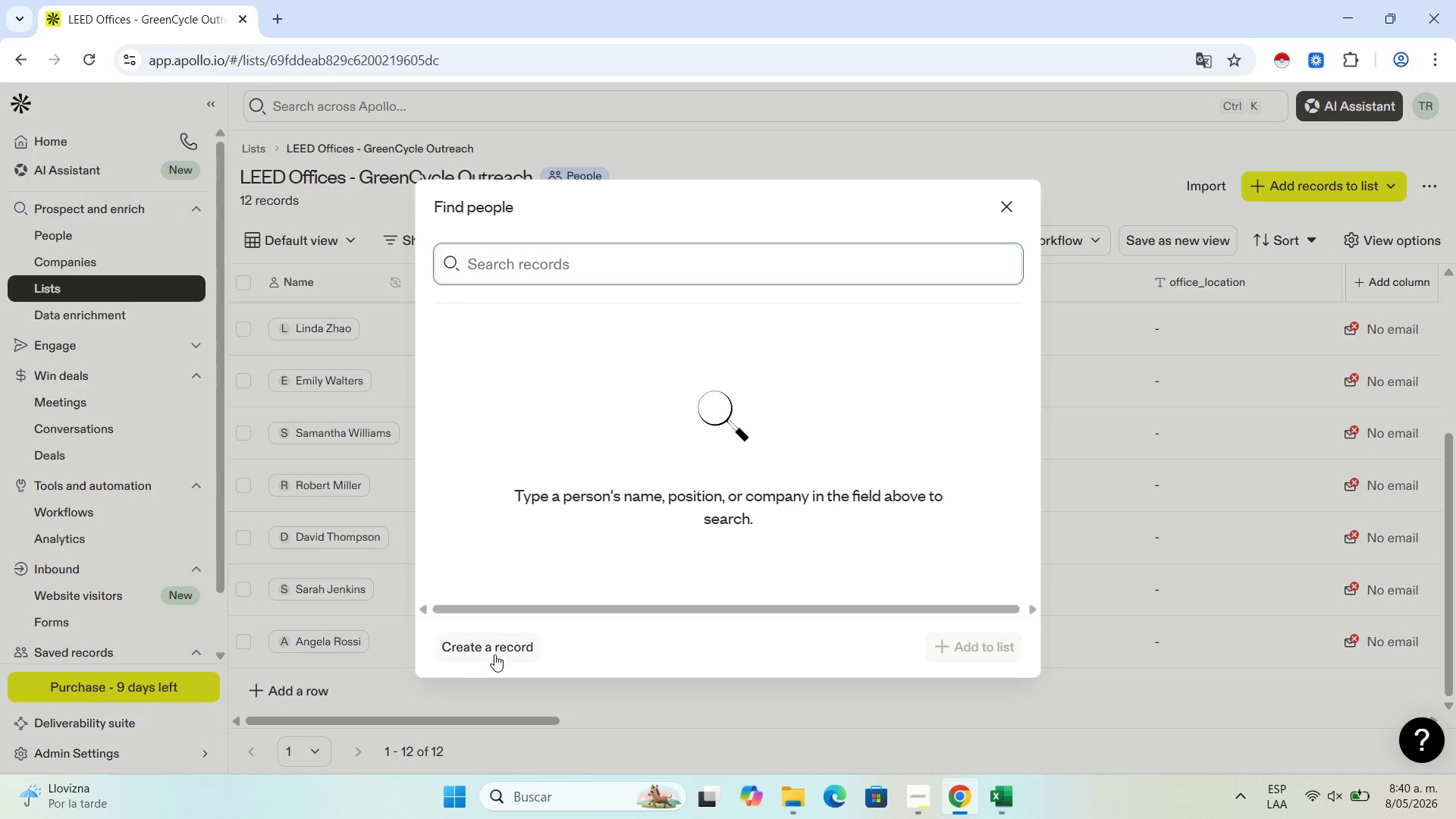 
left_click([495, 646])
 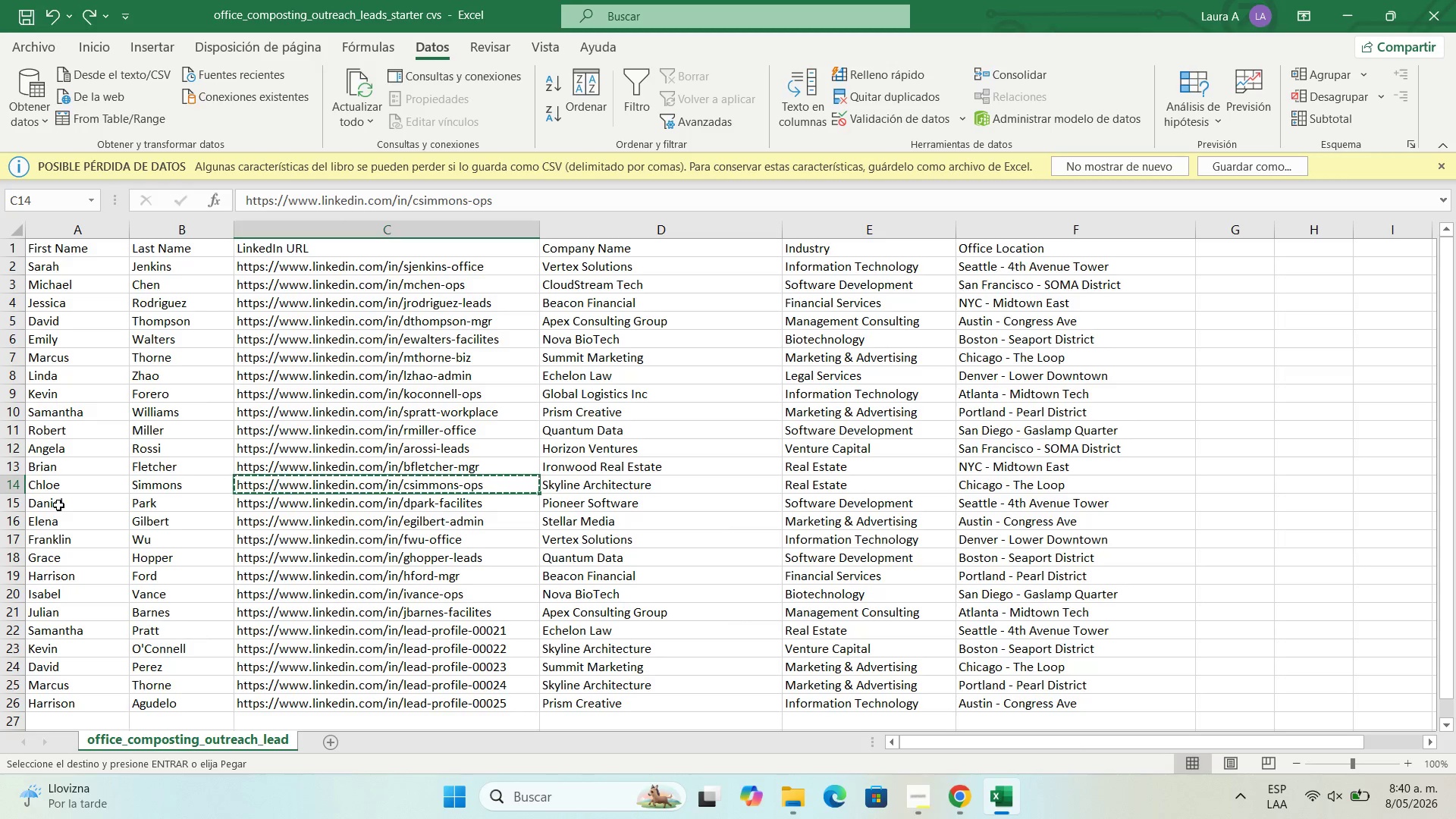 
left_click([111, 485])
 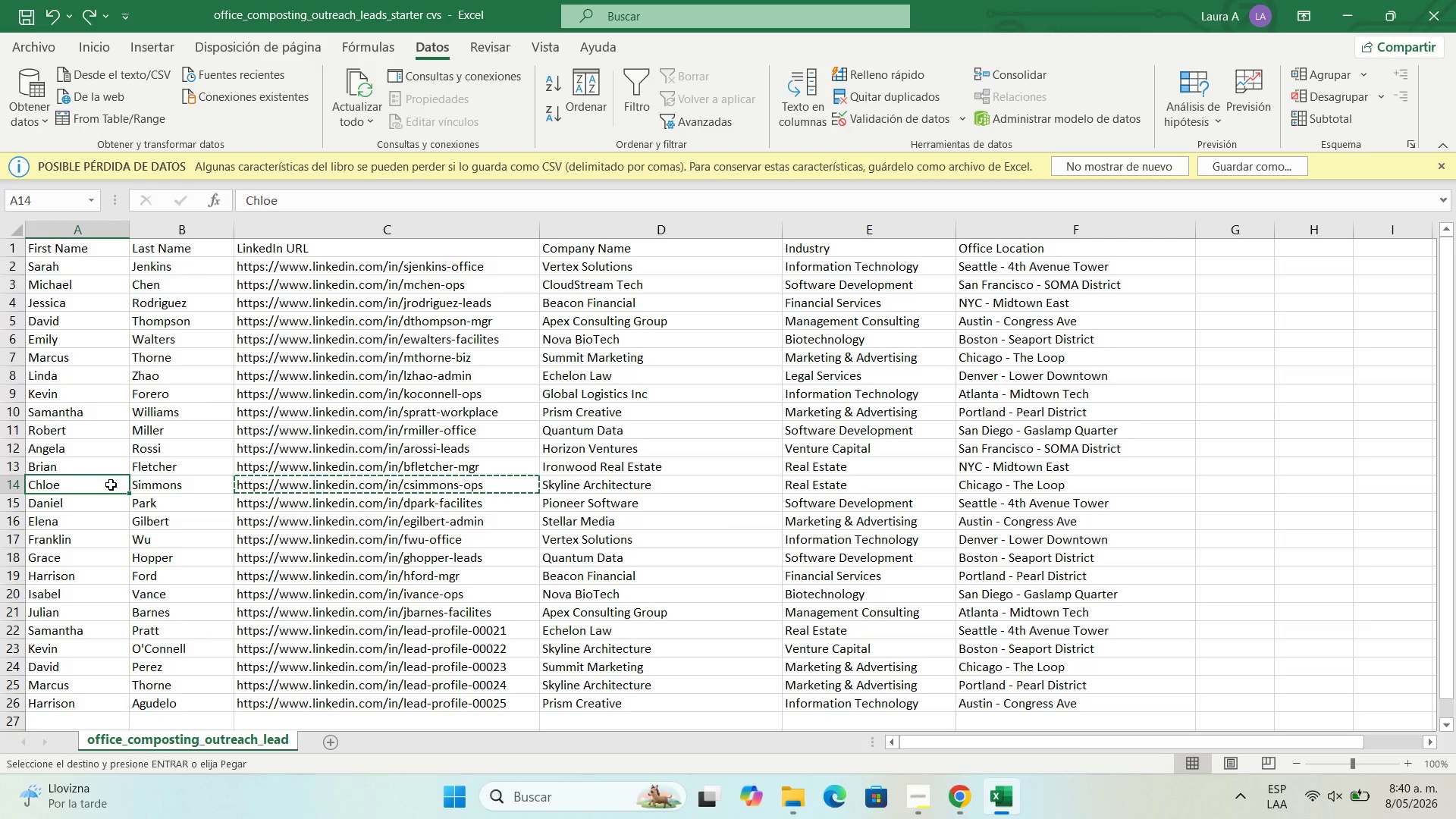 
key(Control+C)
 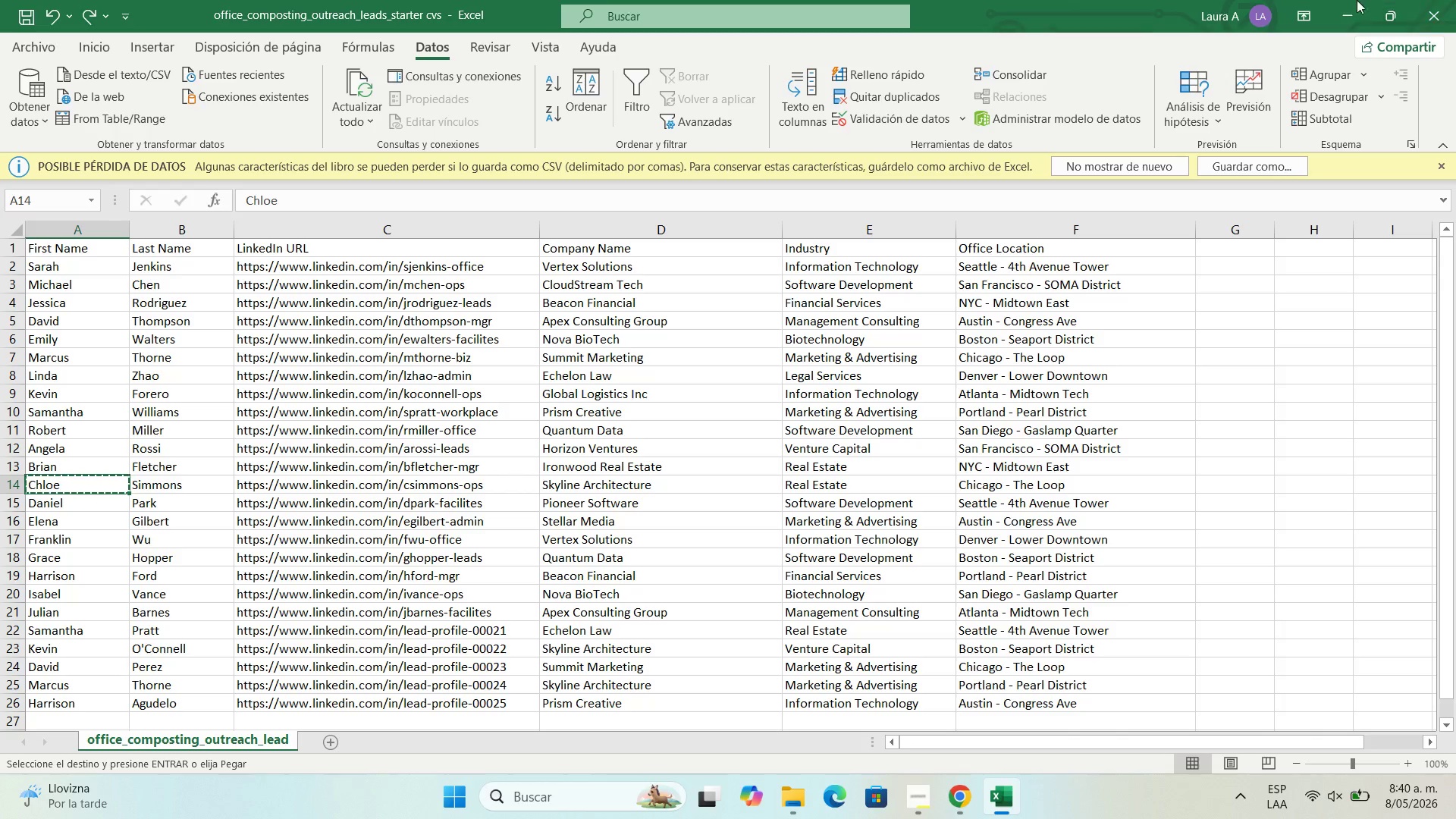 
left_click([1339, 1])
 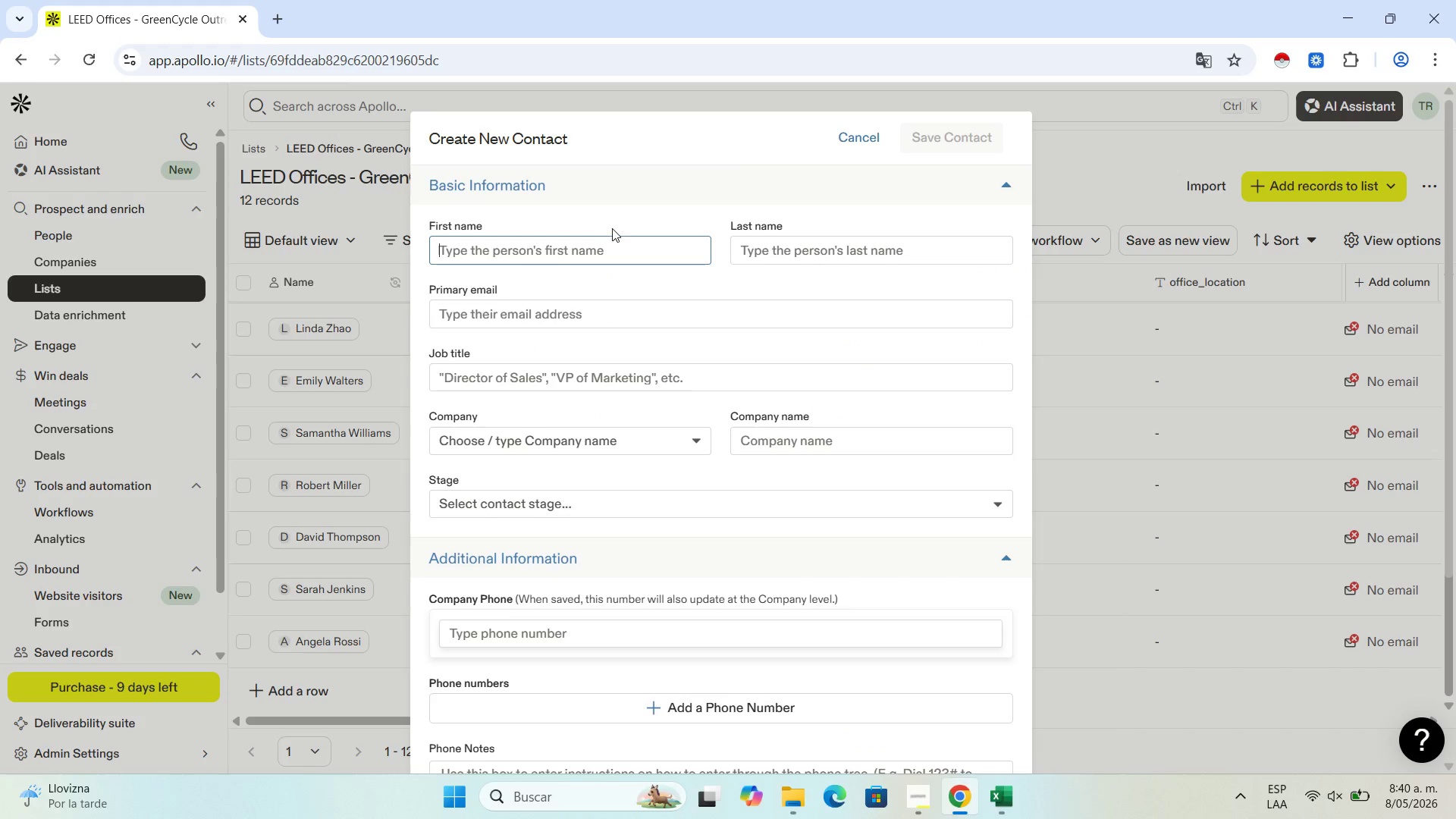 
key(Control+V)
 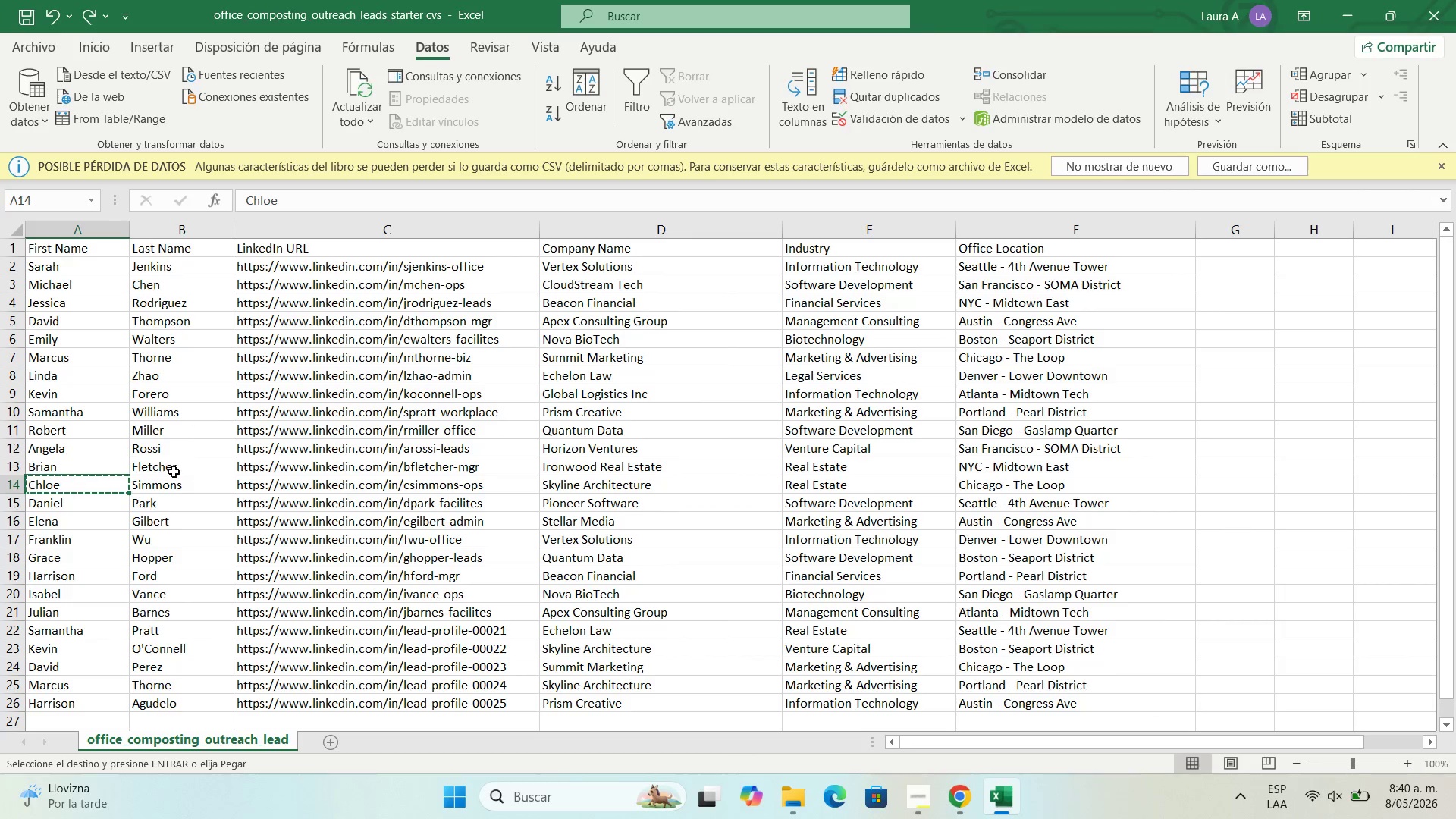 
key(Control+C)
 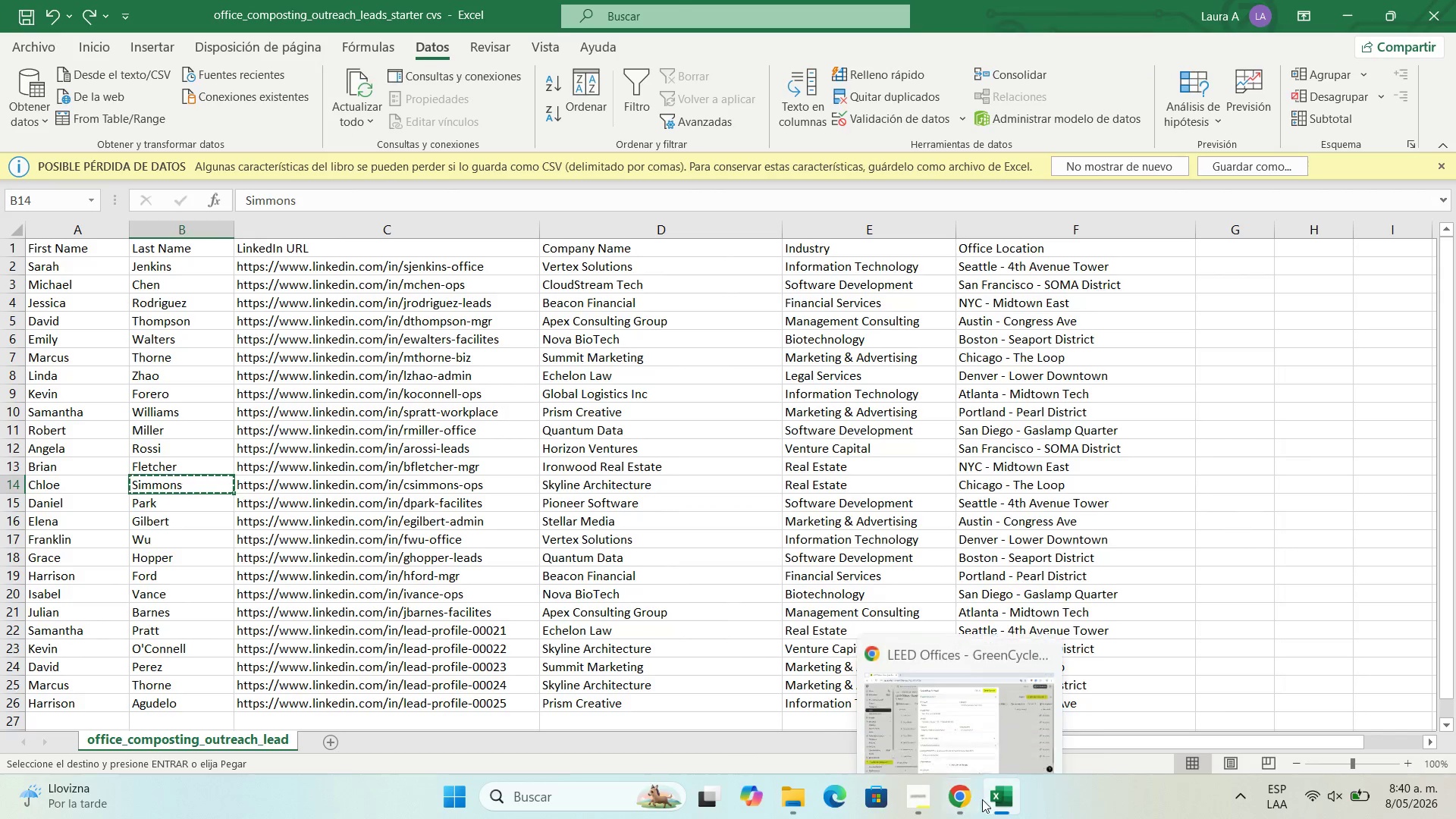 
left_click([992, 795])
 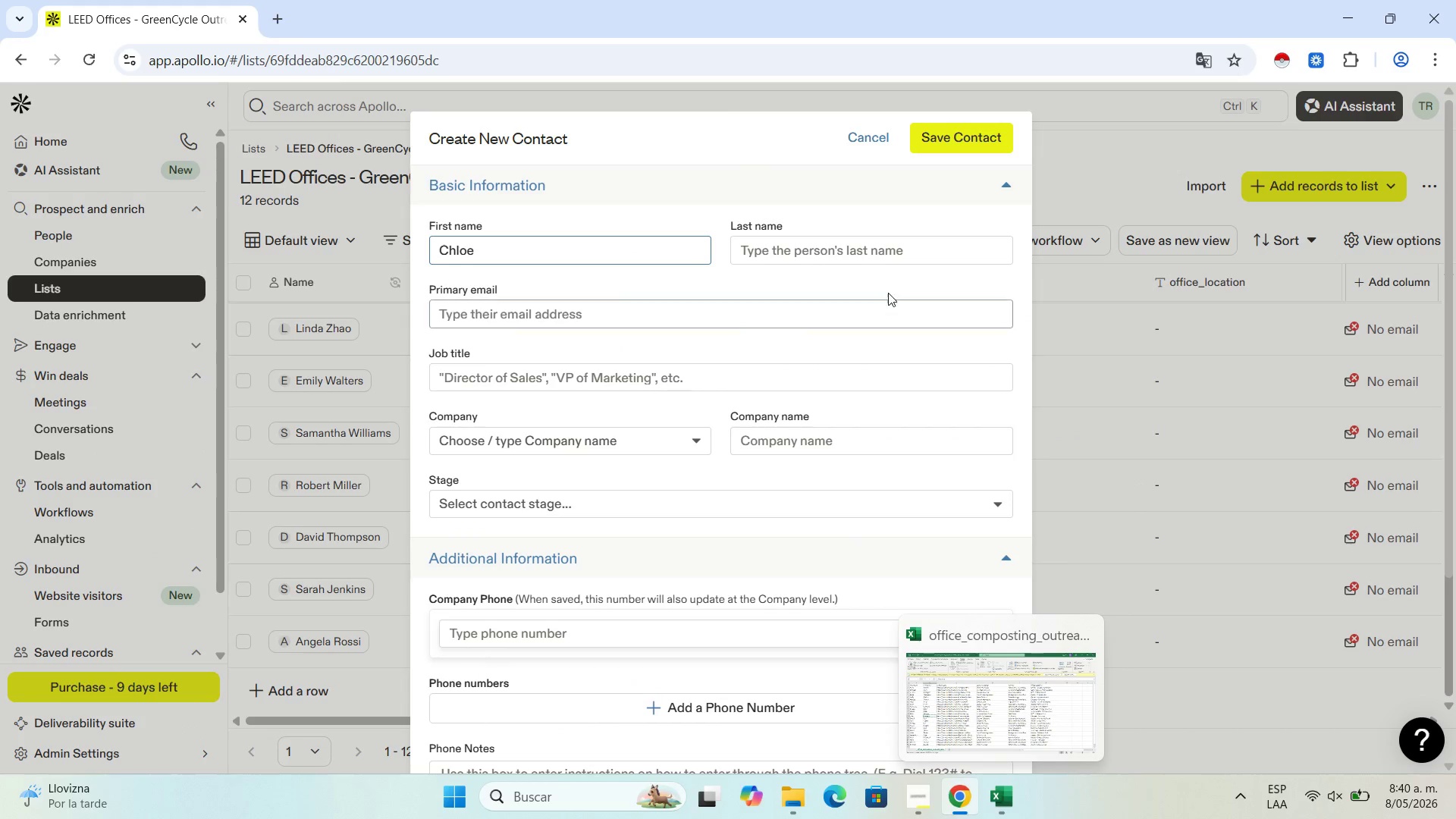 
left_click([892, 250])
 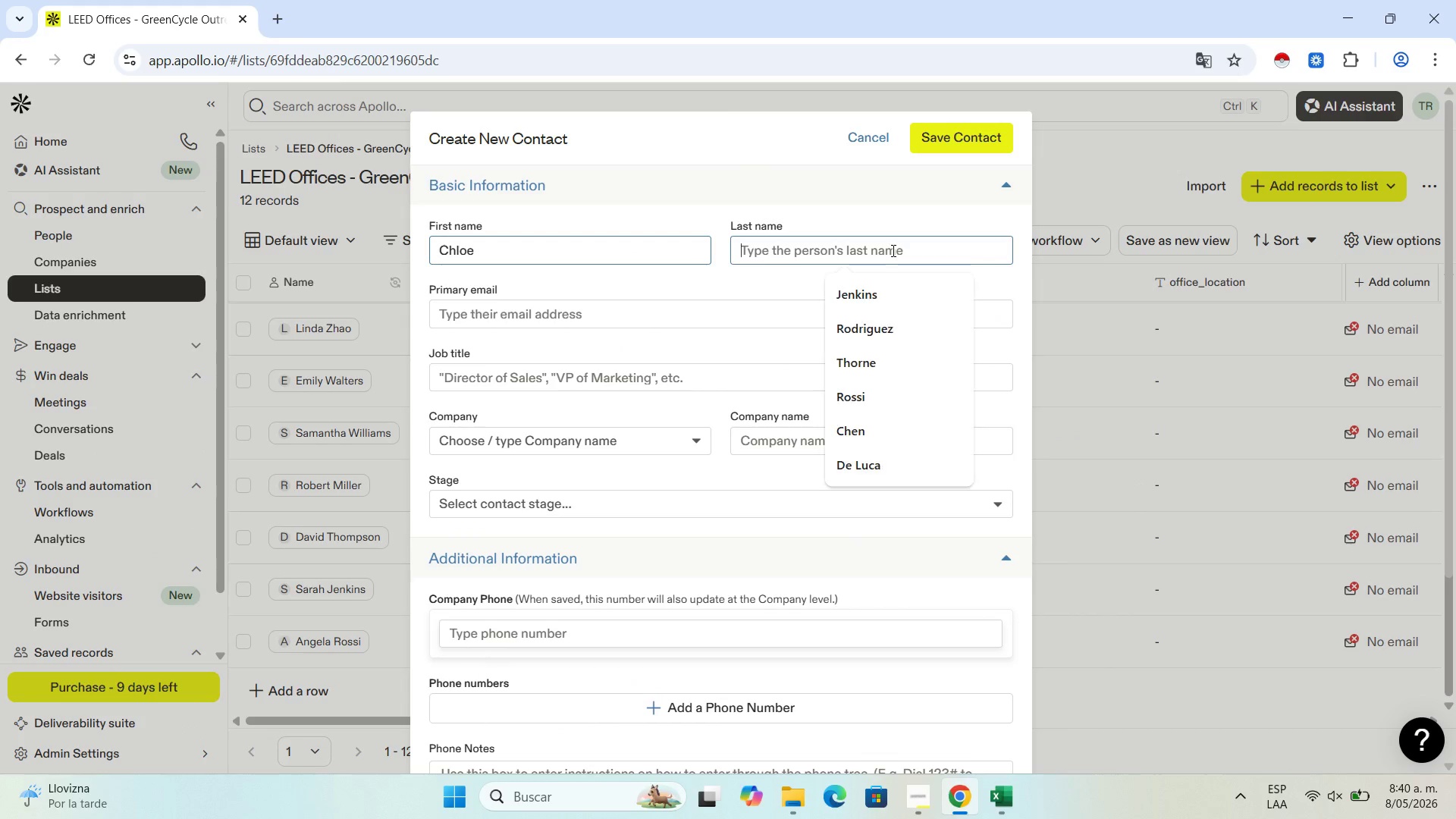 
key(Control+V)
 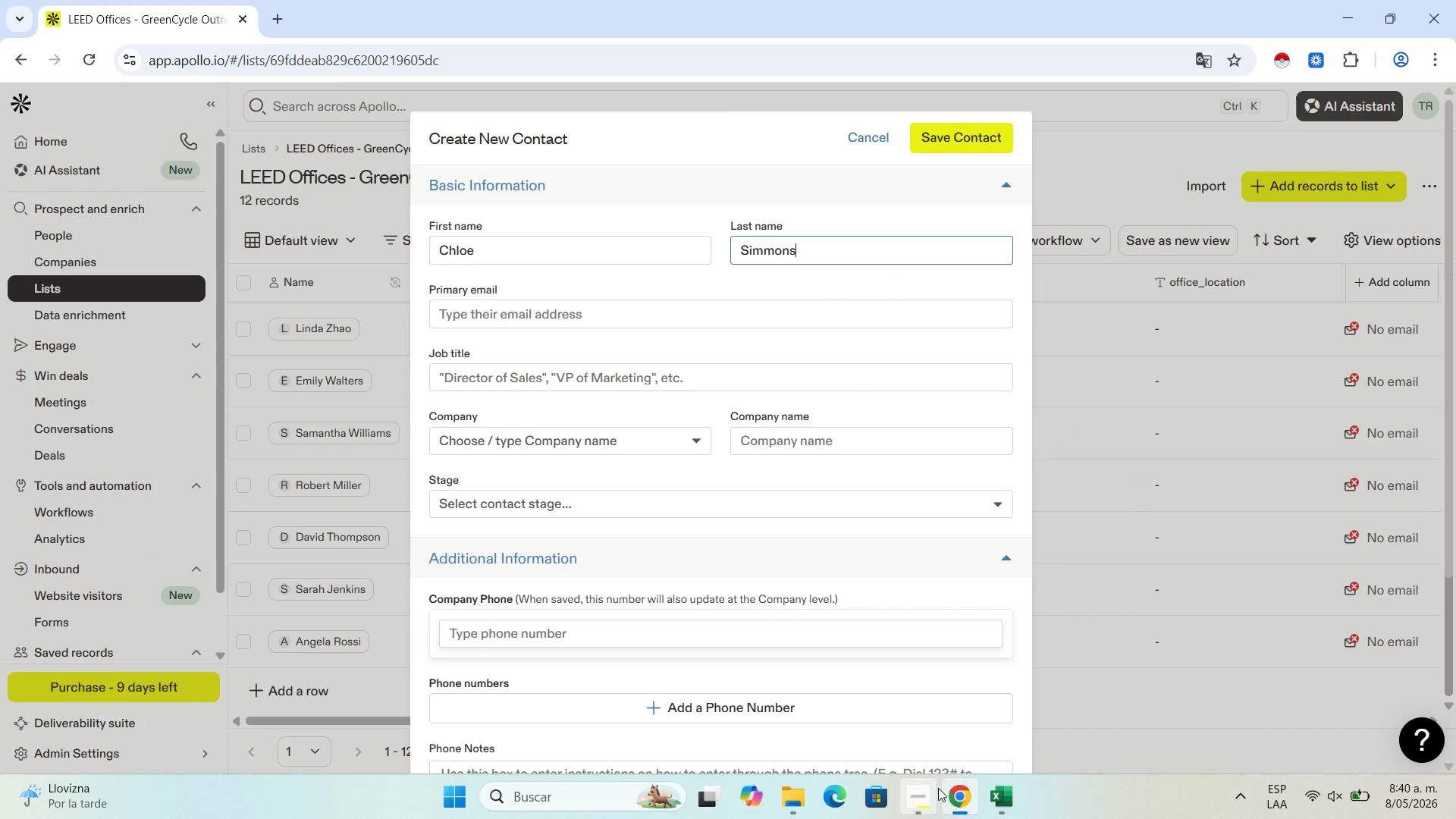 
left_click([1011, 798])
 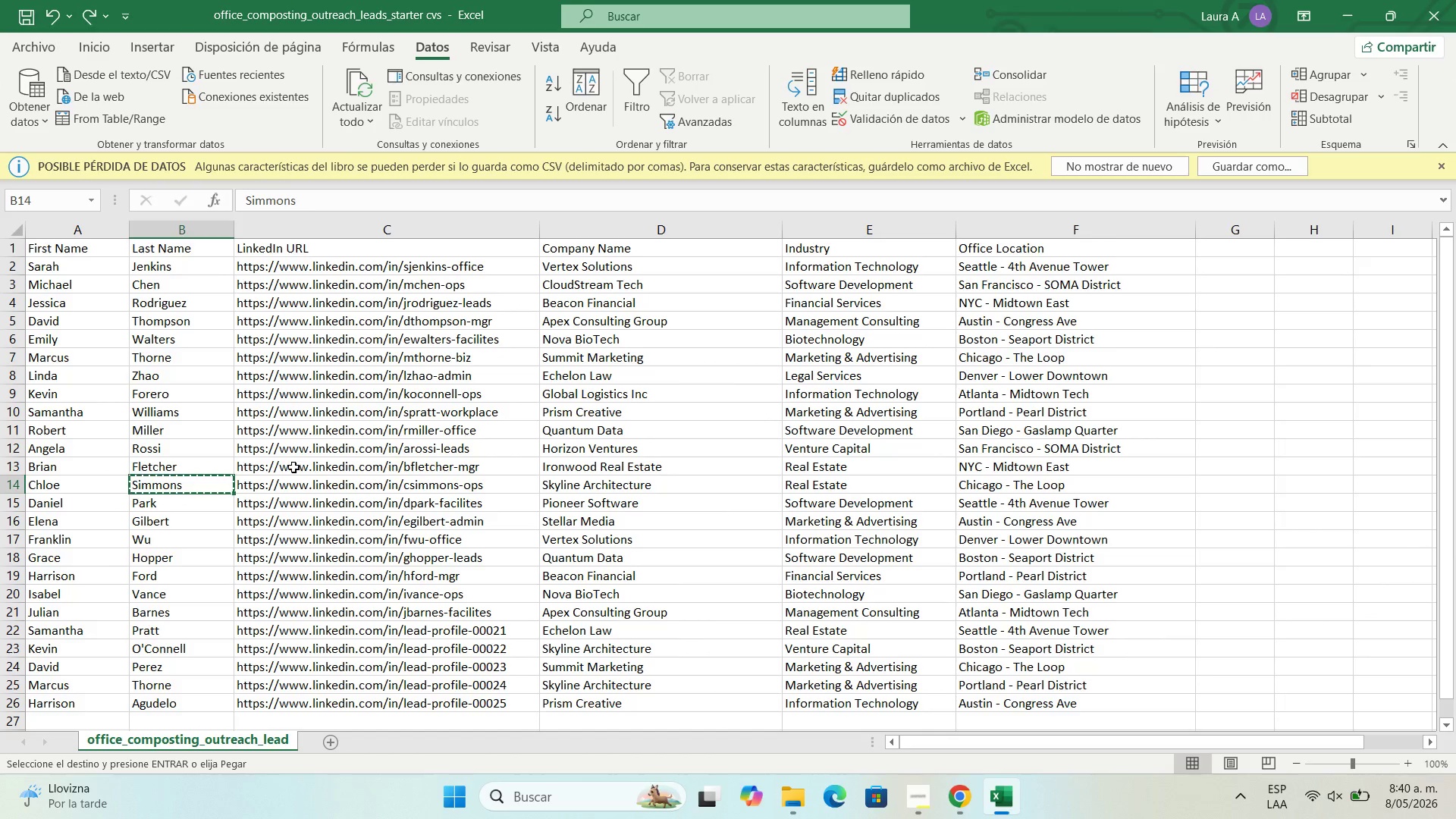 
left_click([297, 479])
 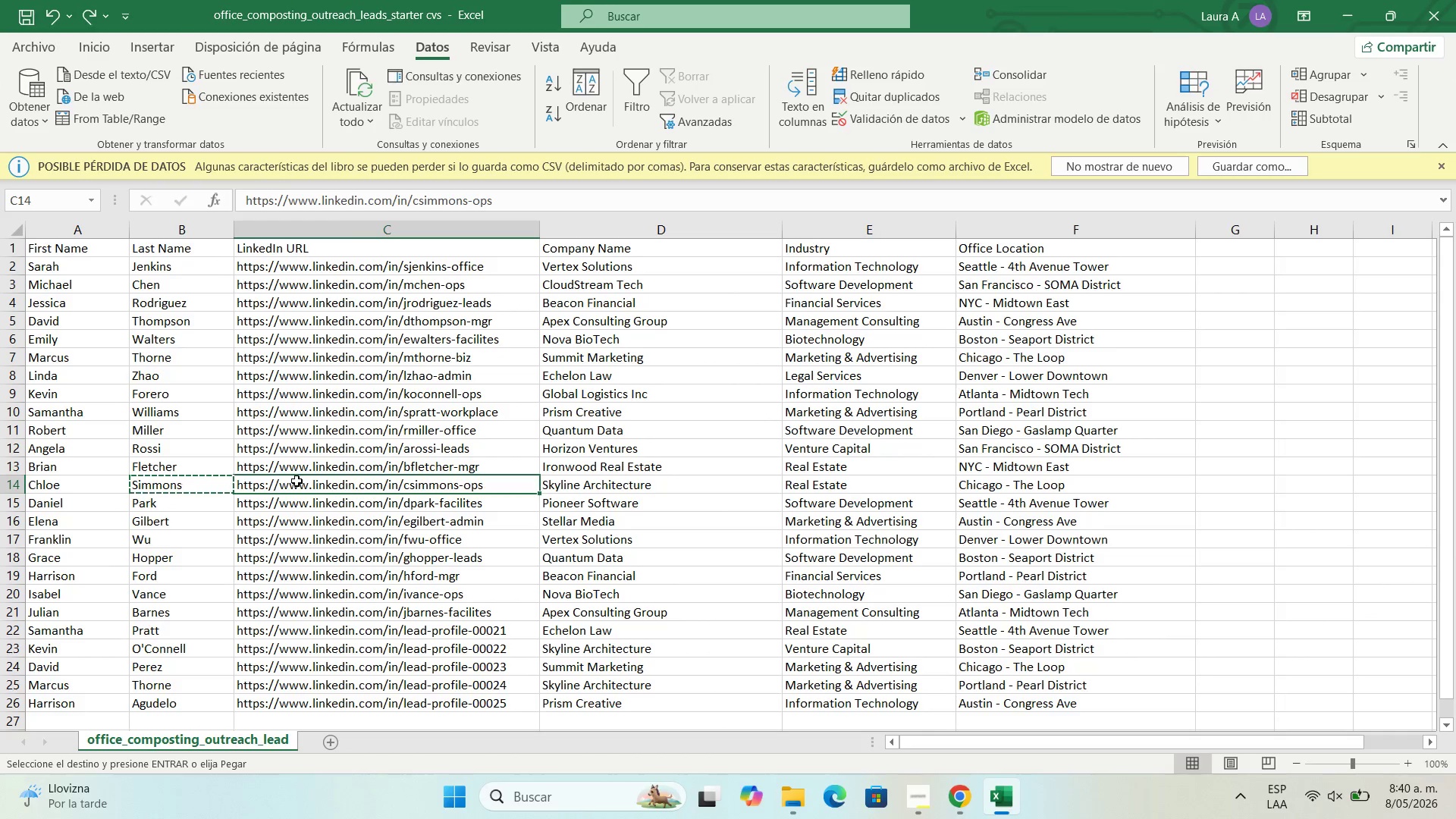 
key(Control+C)
 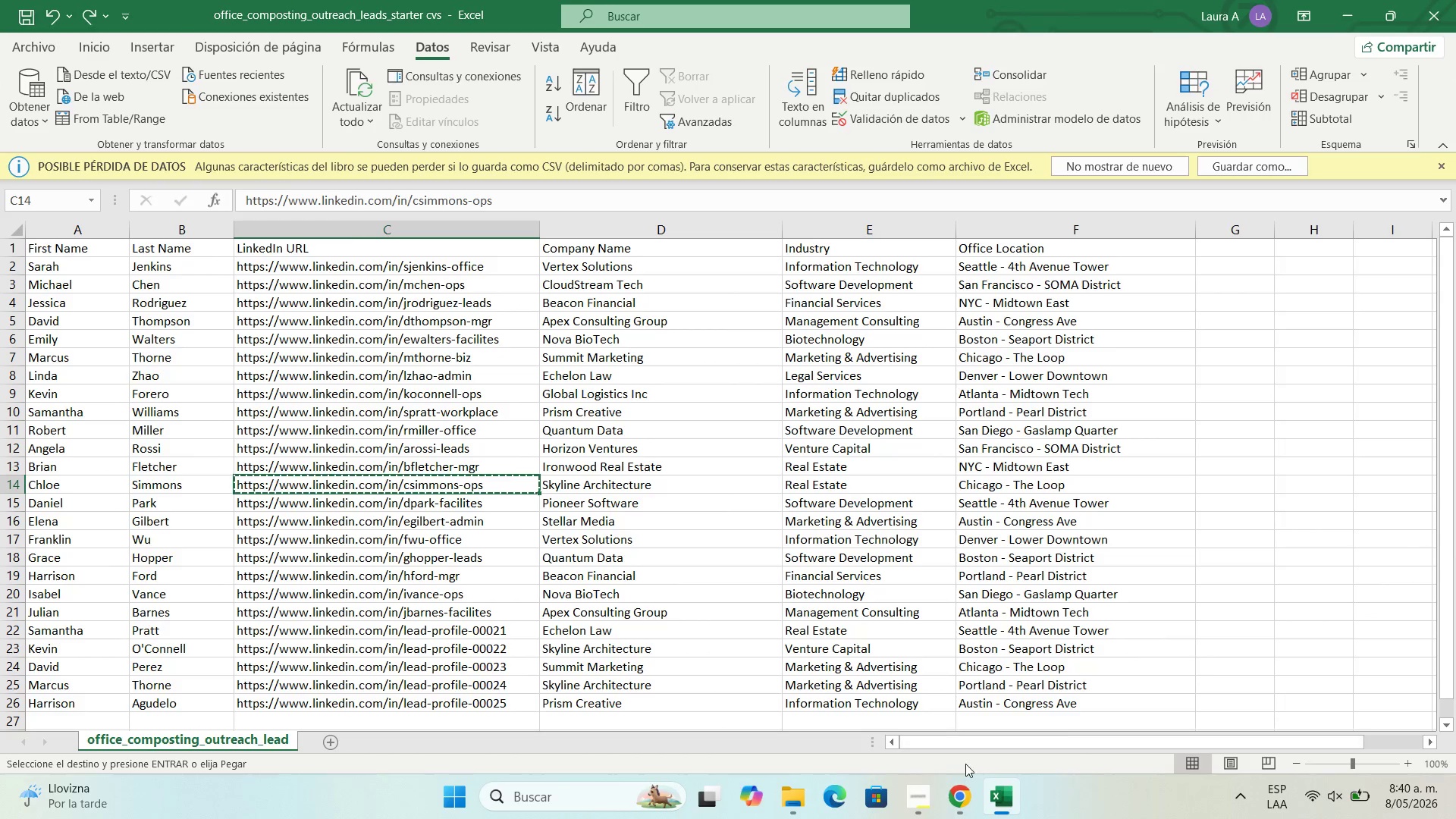 
left_click([969, 792])
 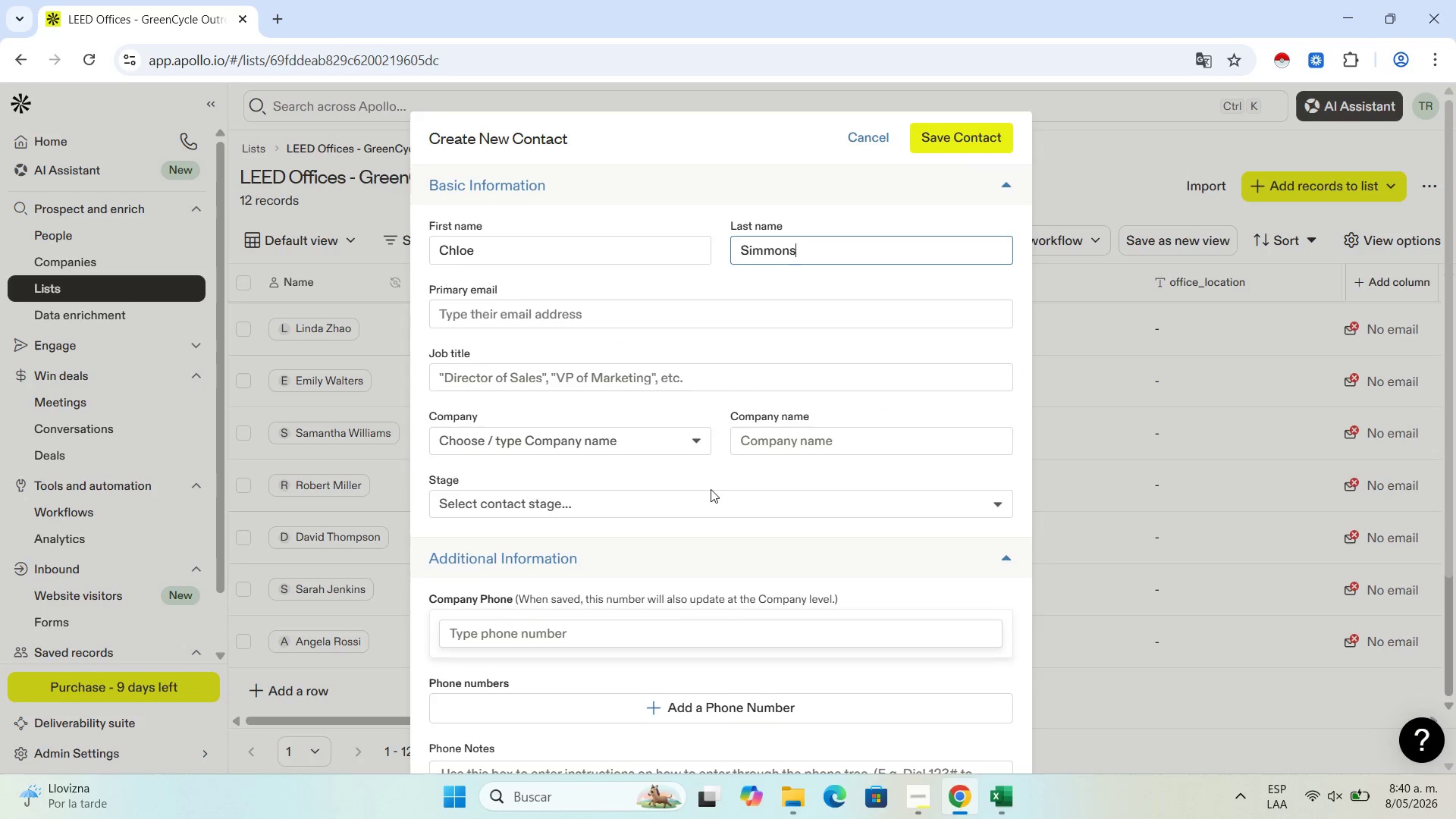 
scroll: coordinate [705, 513], scroll_direction: down, amount: 4.0
 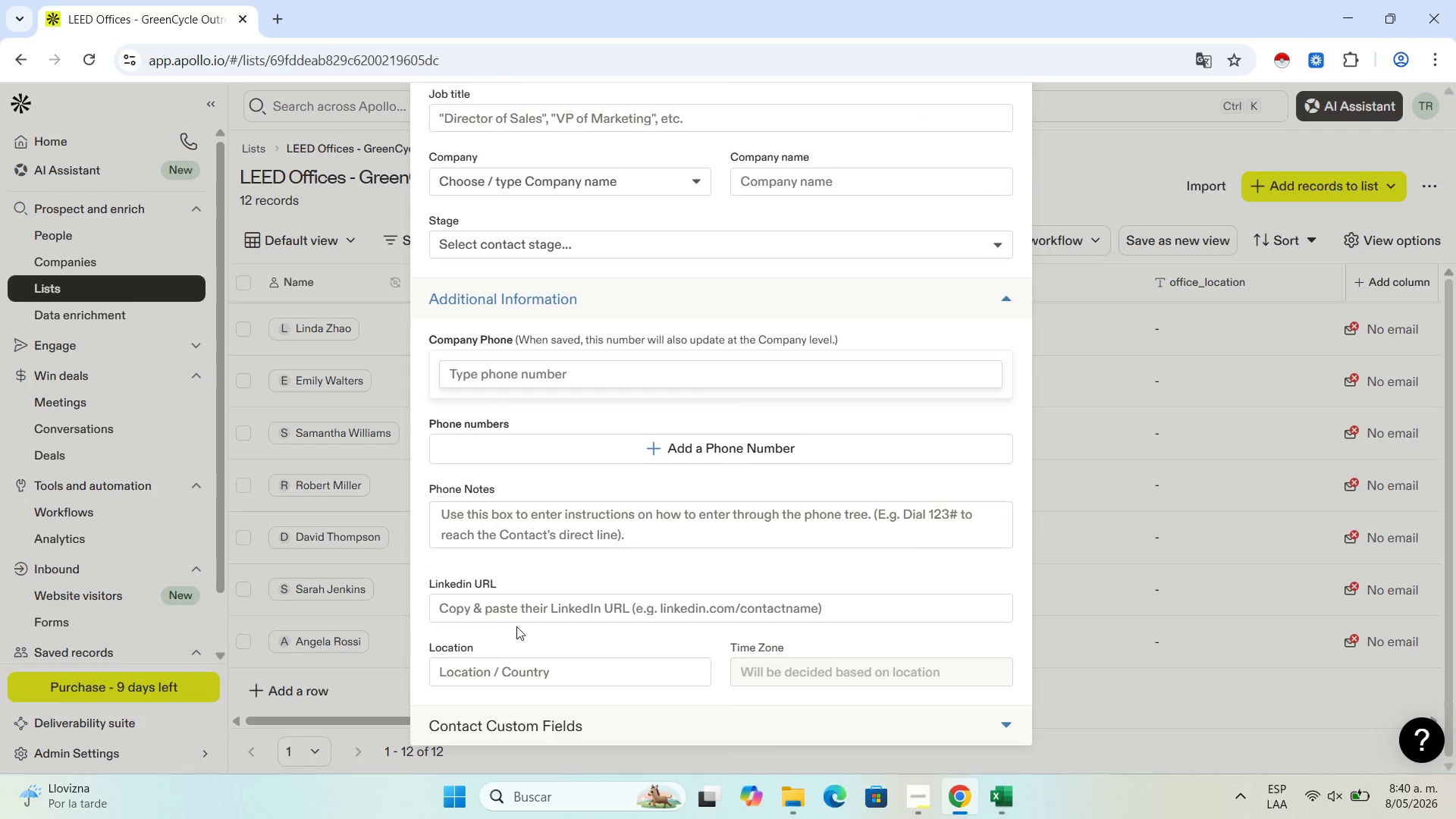 
left_click([523, 613])
 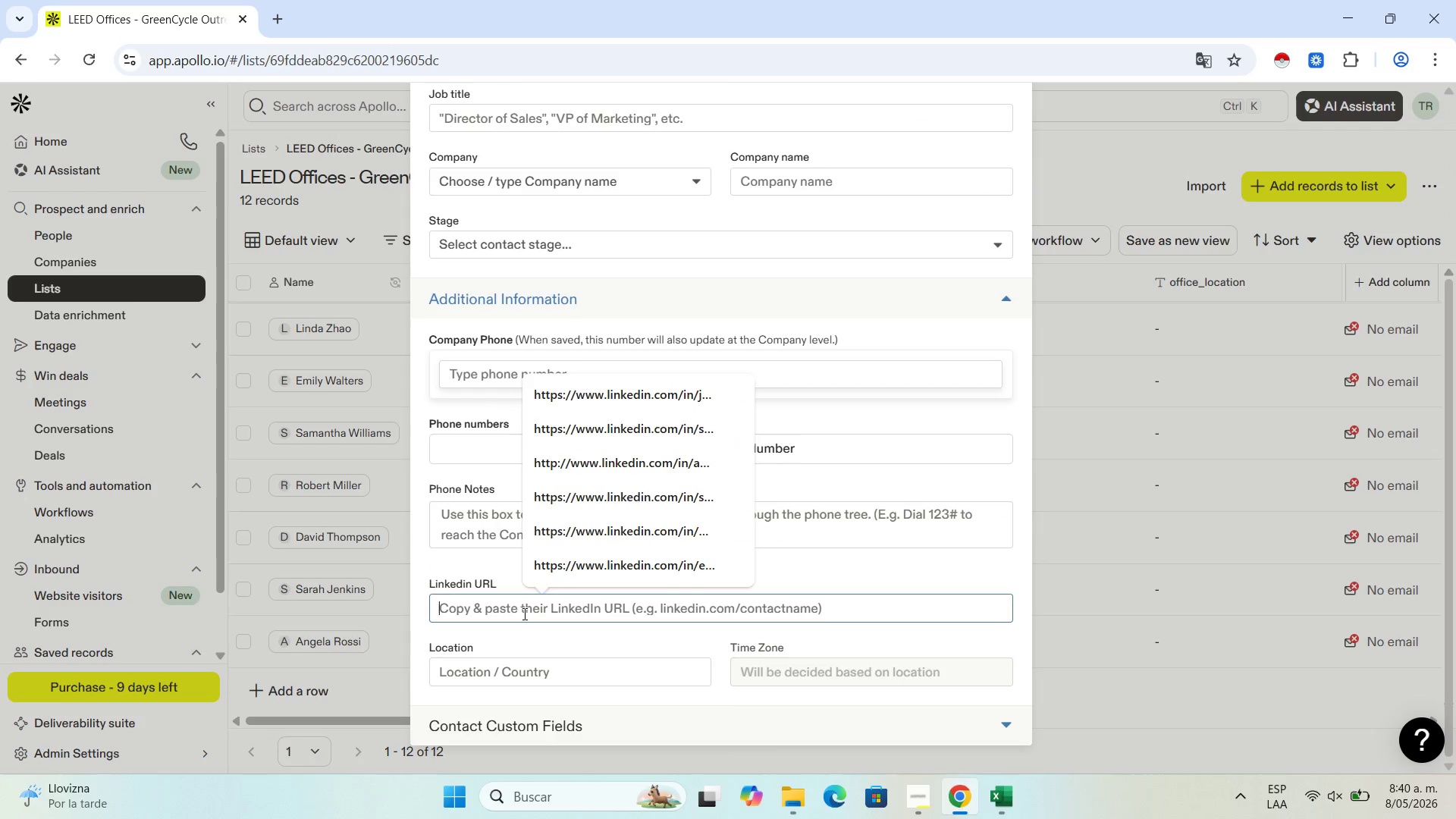 
key(Control+V)
 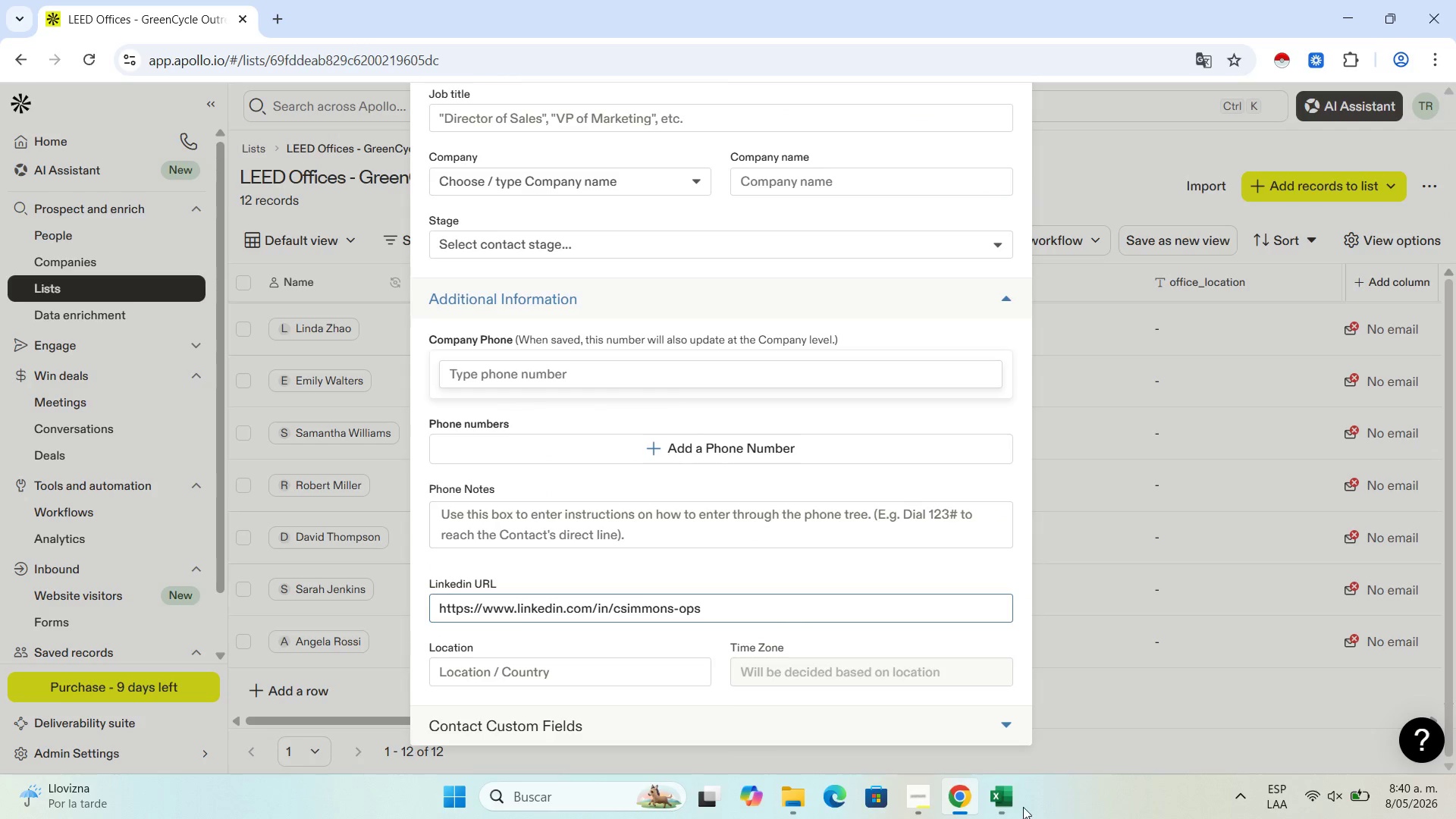 
left_click([1012, 797])
 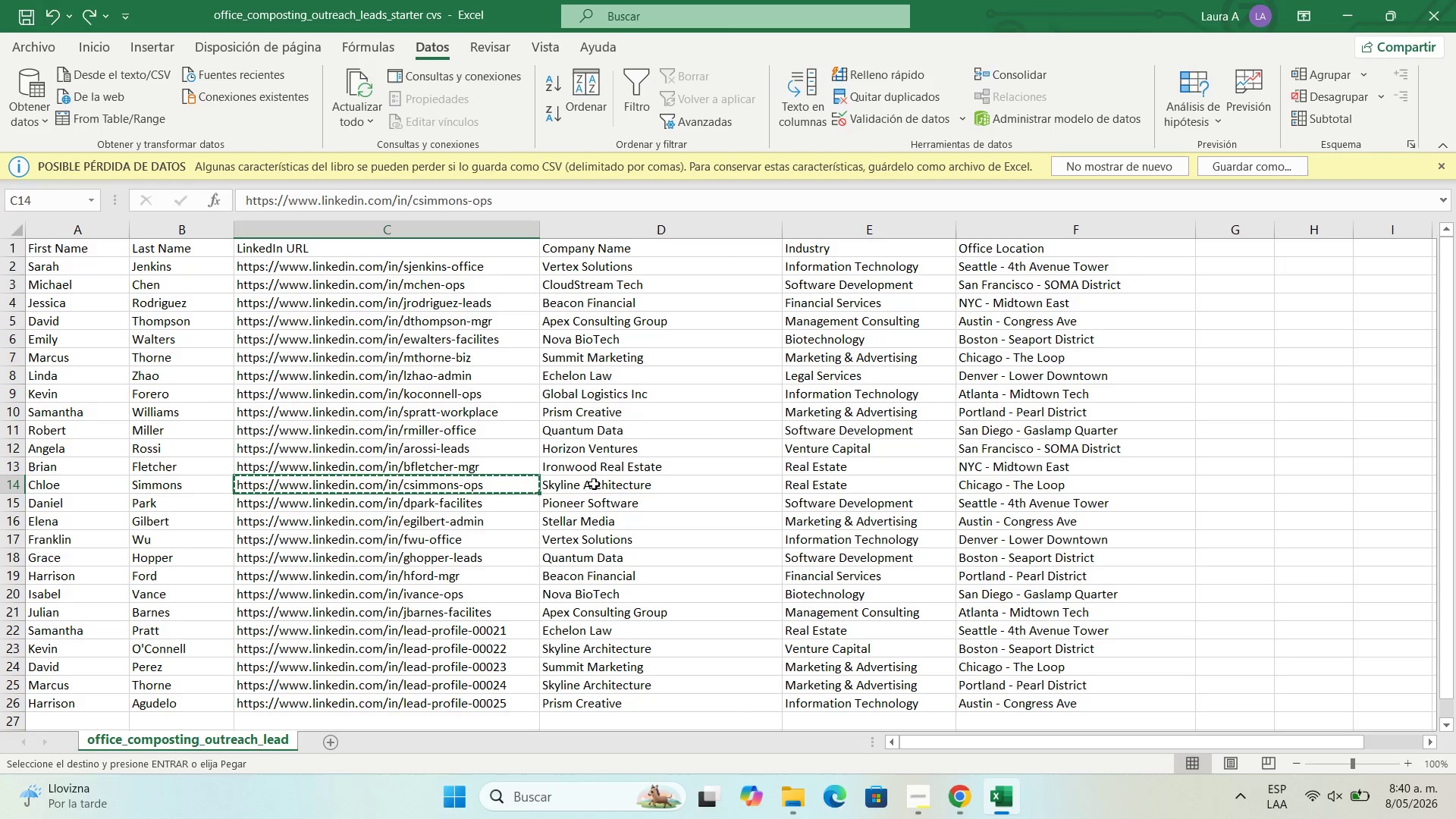 
left_click([593, 485])
 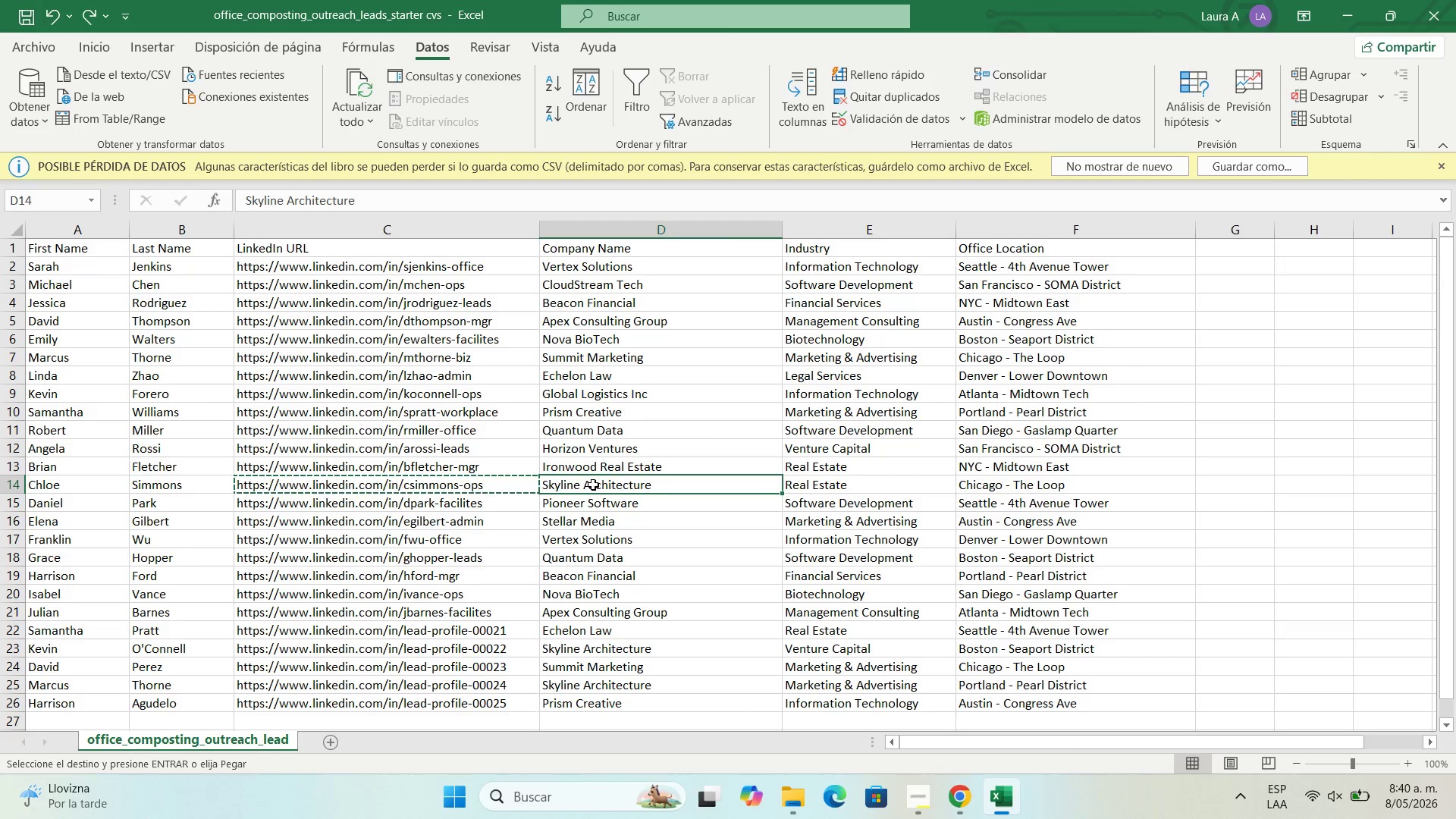 
key(Control+C)
 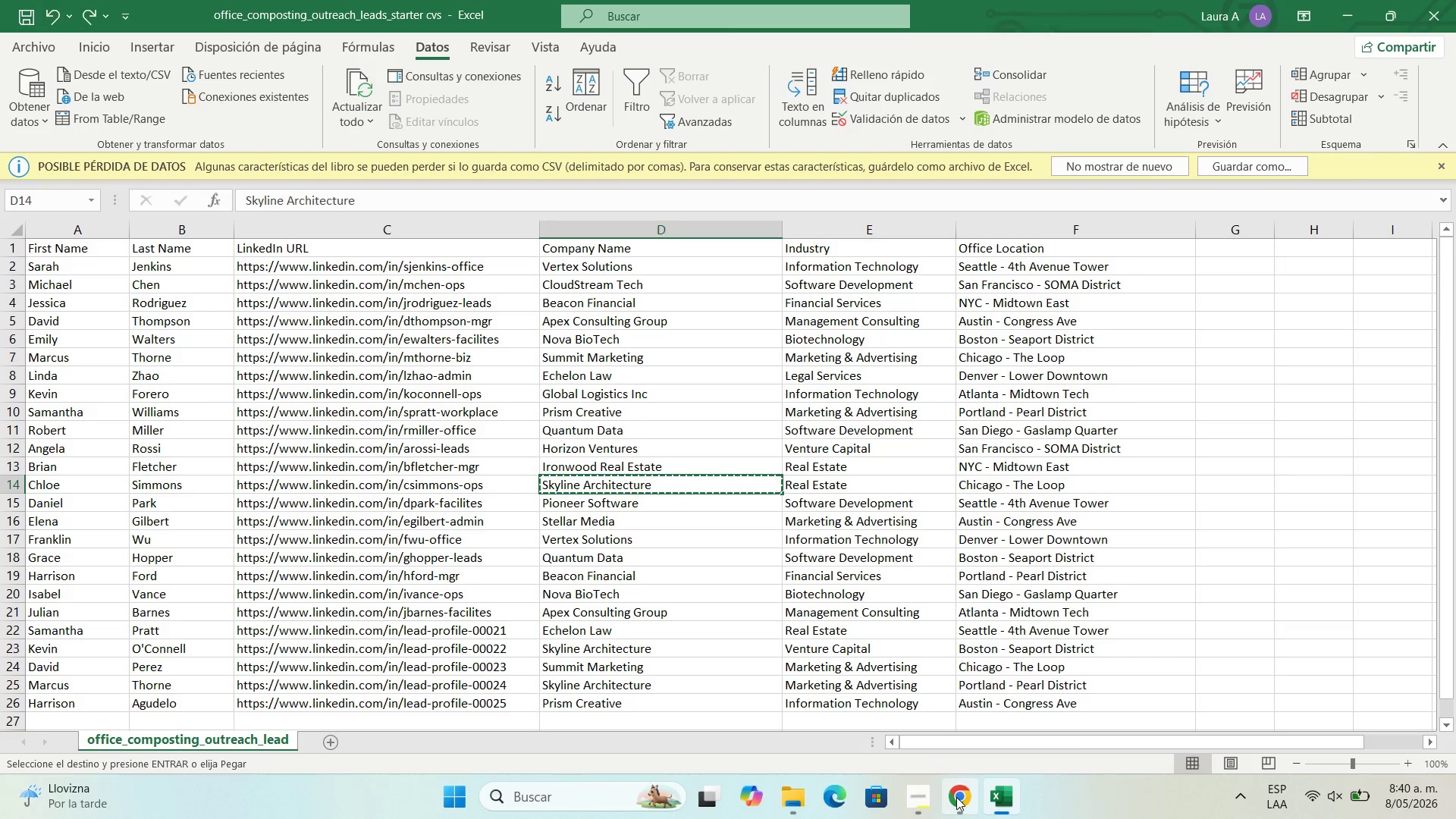 
left_click([956, 797])
 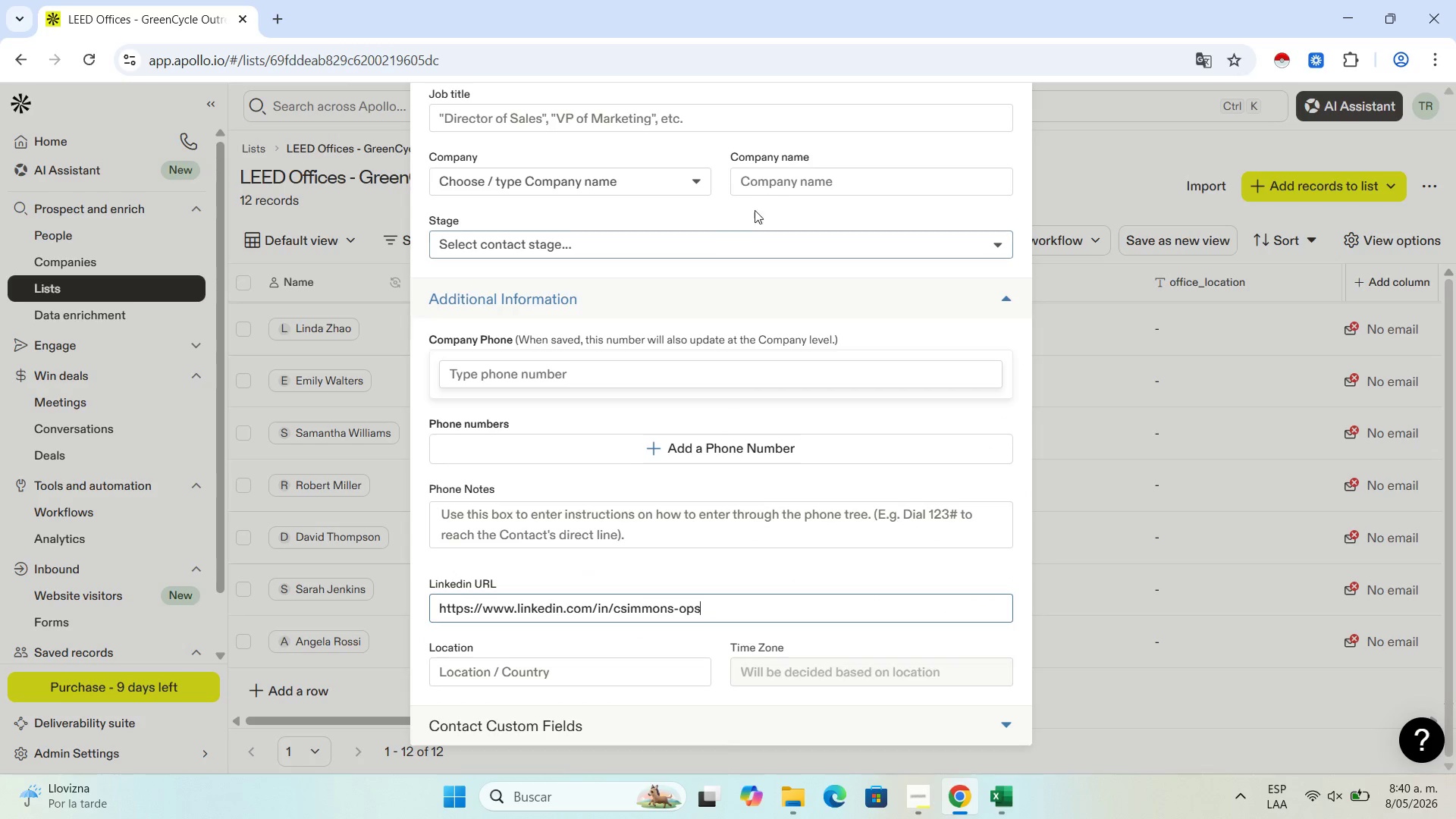 
left_click_drag(start_coordinate=[755, 210], to_coordinate=[788, 191])
 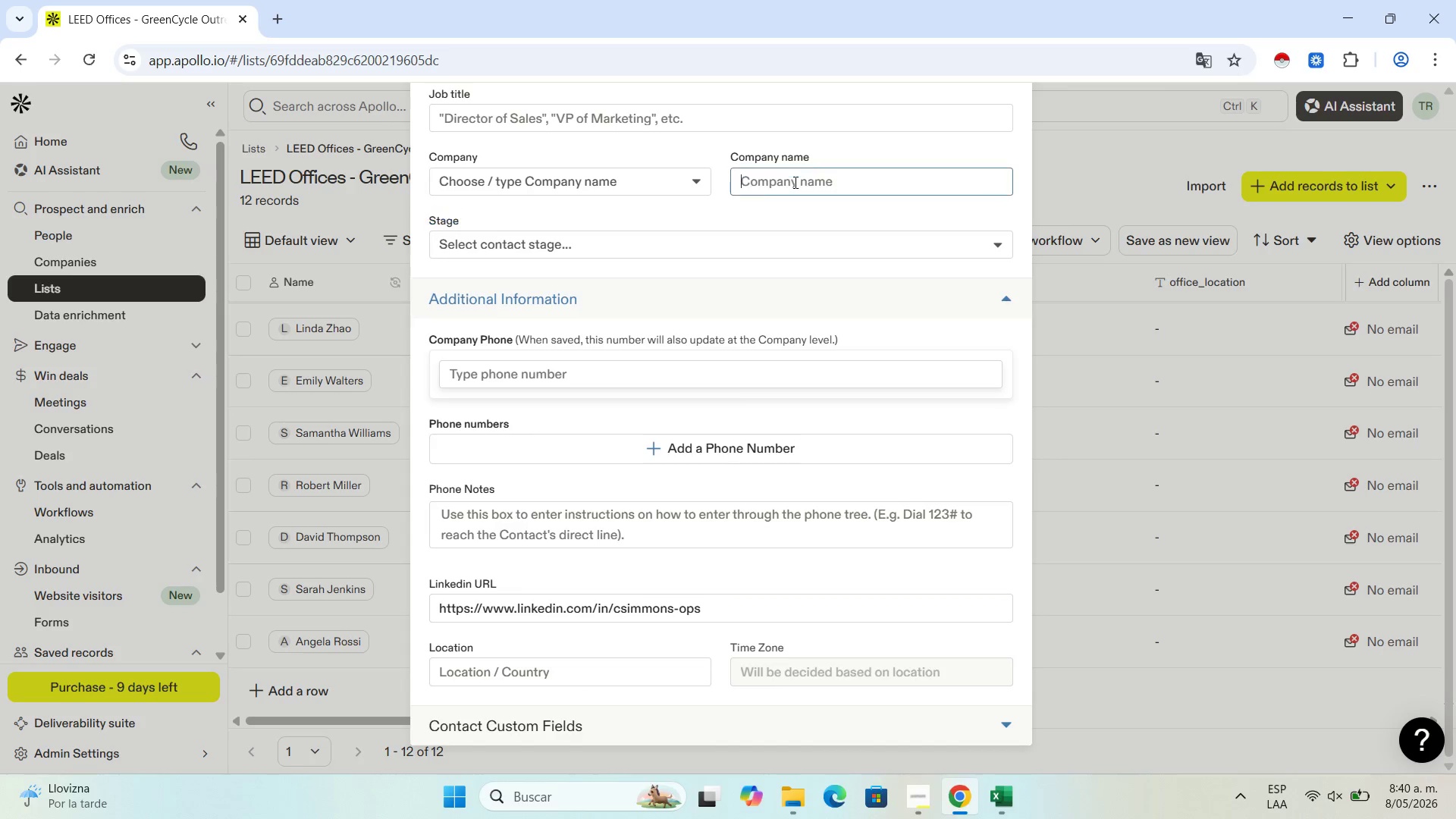 
double_click([794, 182])
 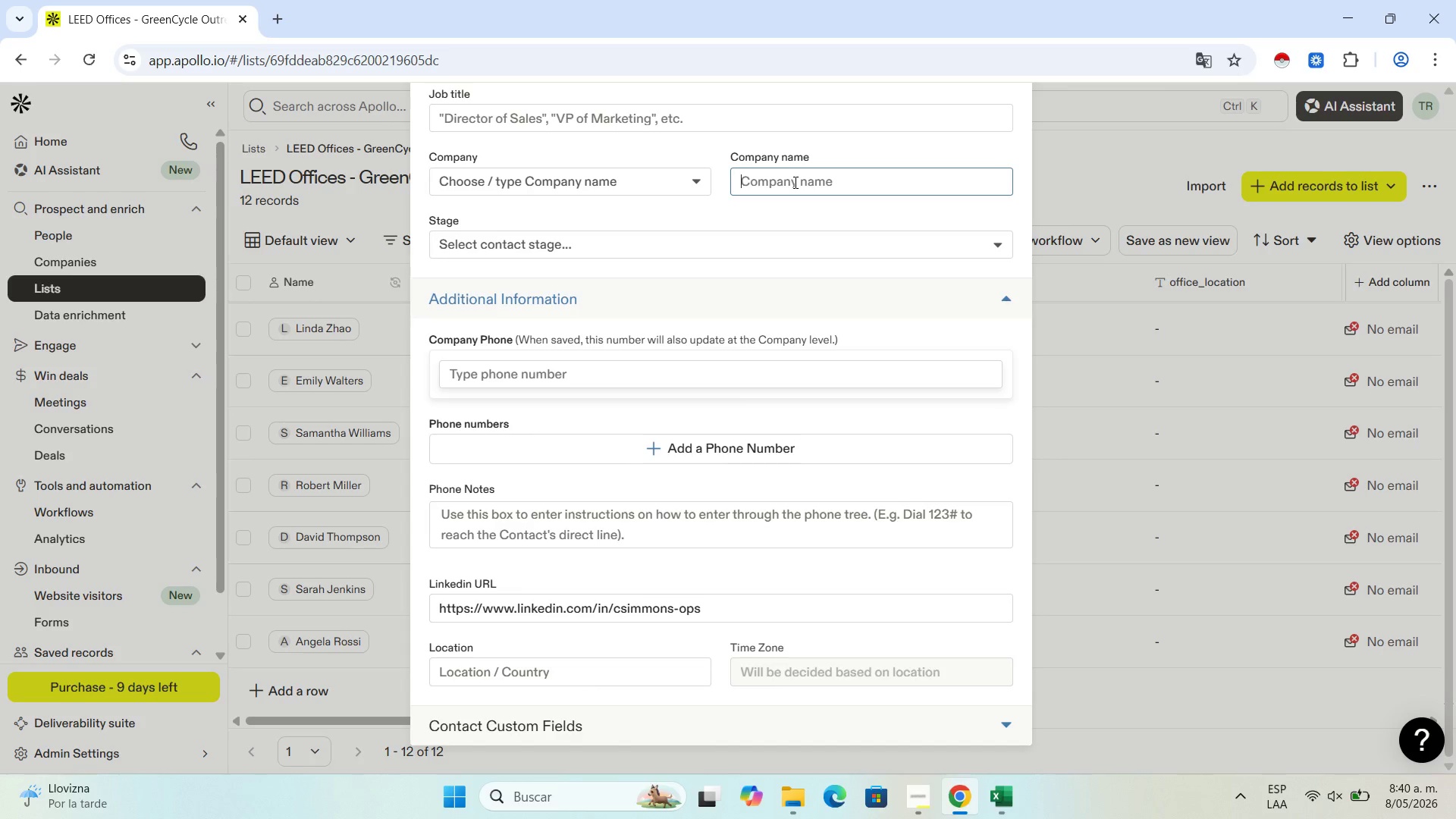 
key(Control+V)
 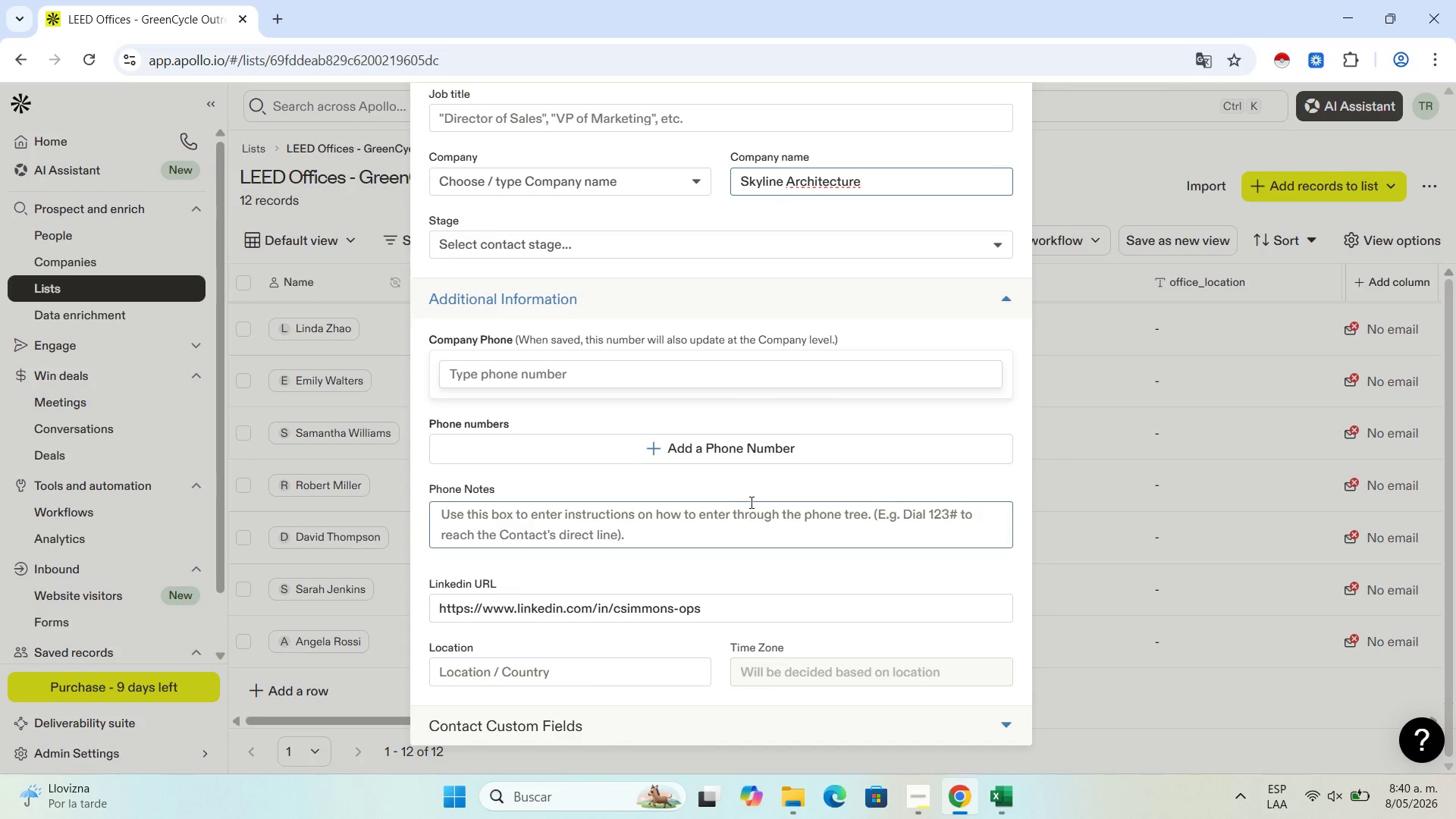 
scroll: coordinate [770, 574], scroll_direction: down, amount: 4.0
 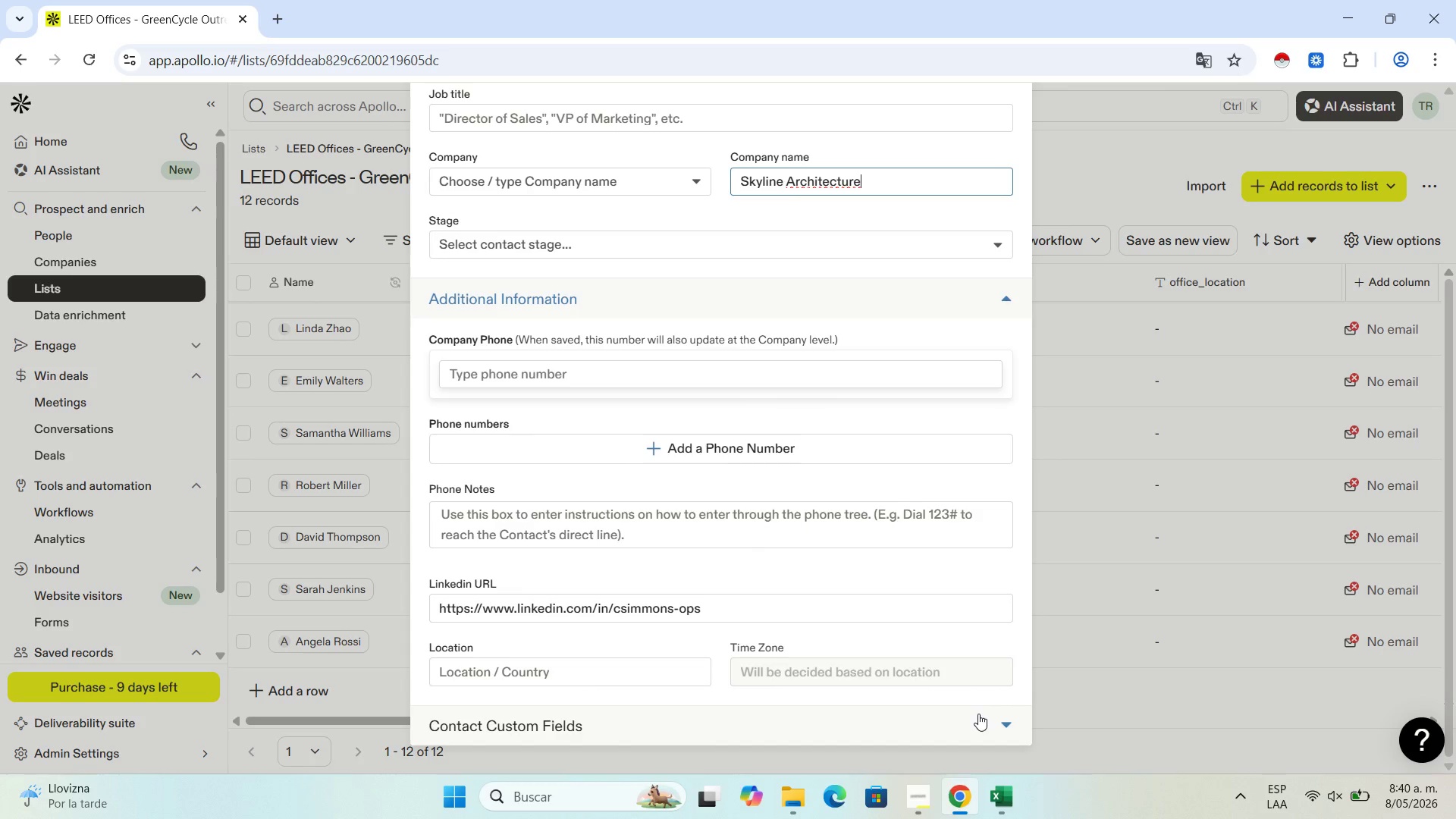 
left_click([980, 716])
 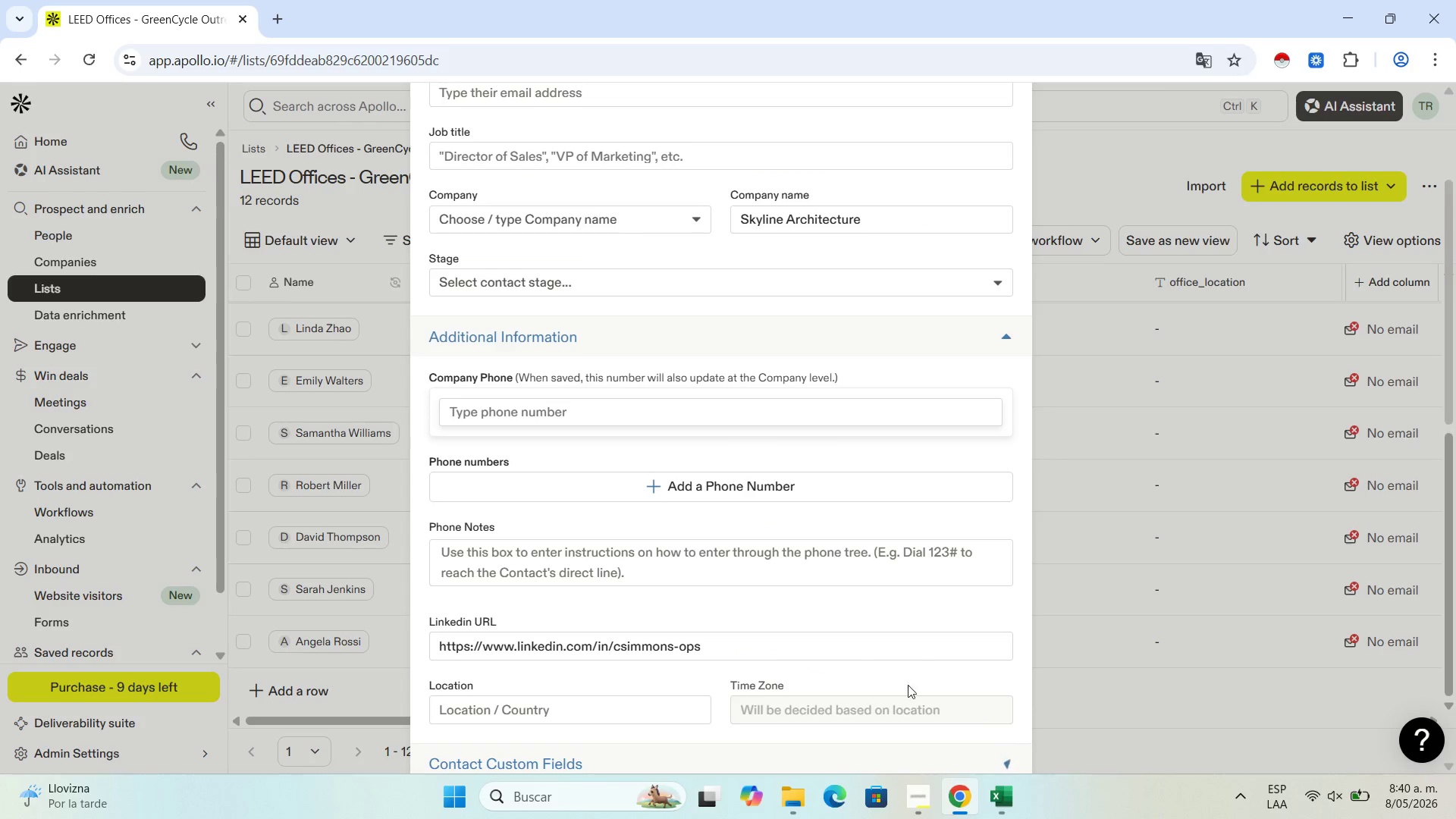 
scroll: coordinate [901, 686], scroll_direction: down, amount: 4.0
 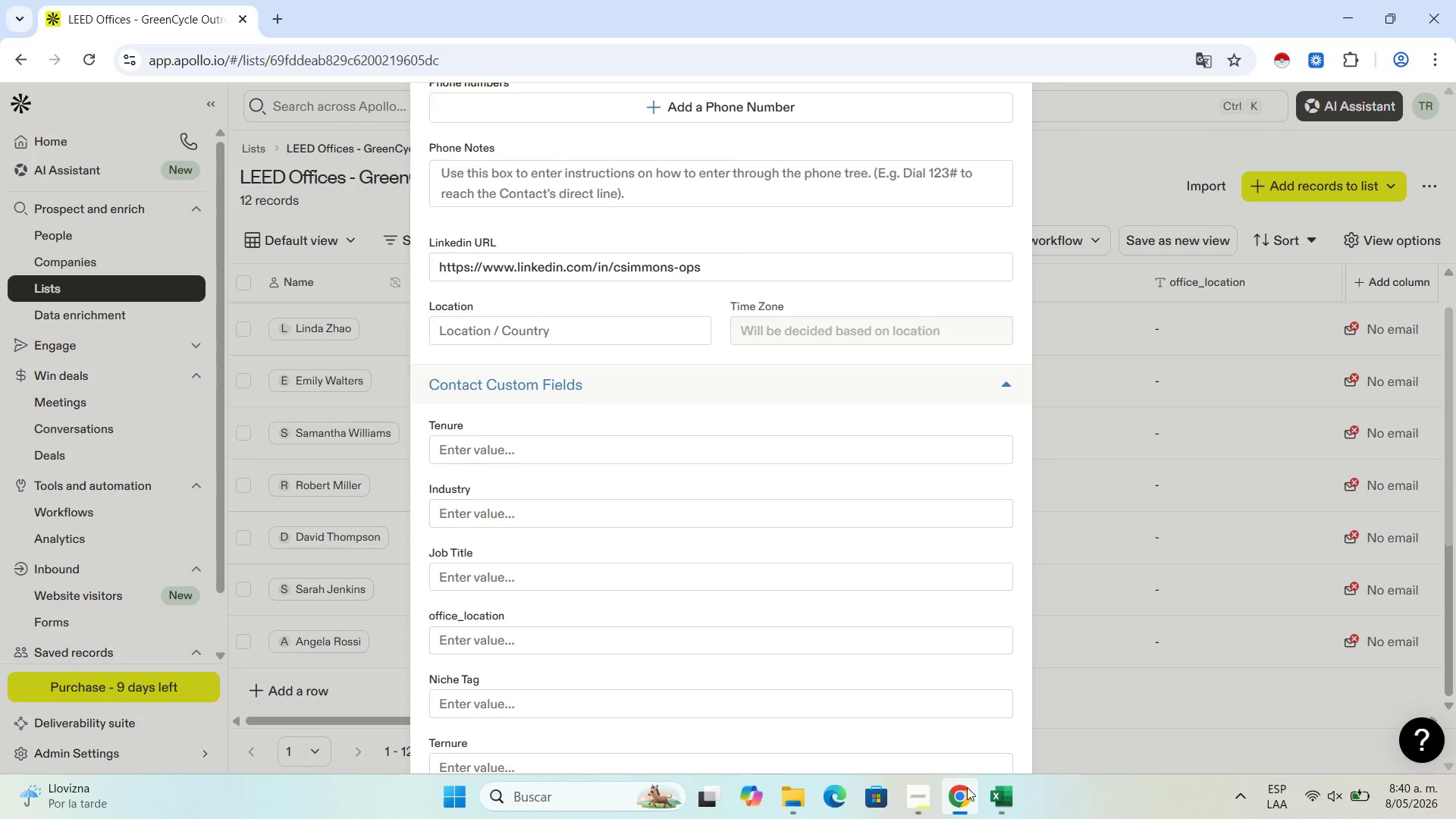 
left_click([987, 795])
 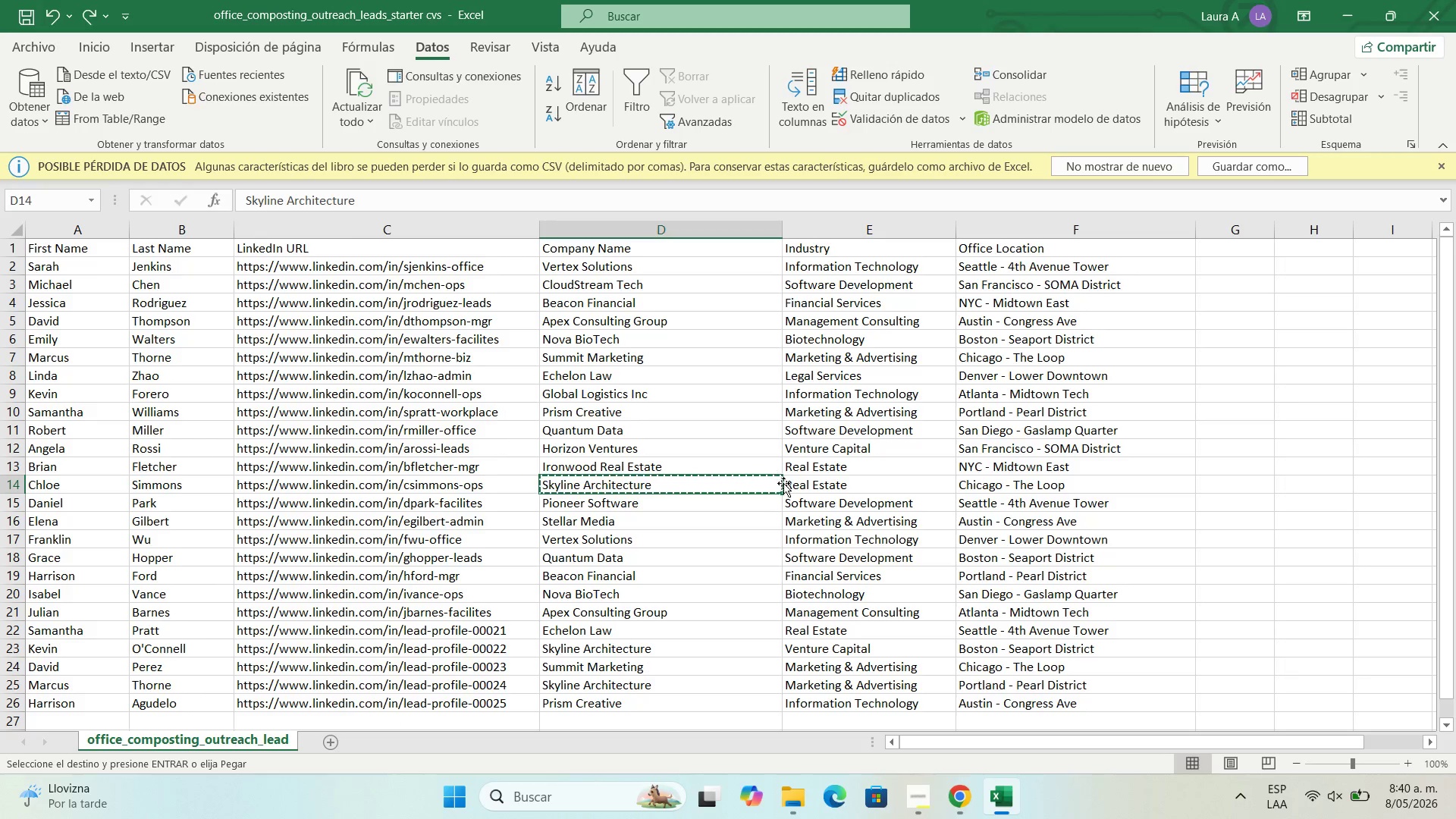 
left_click([789, 486])
 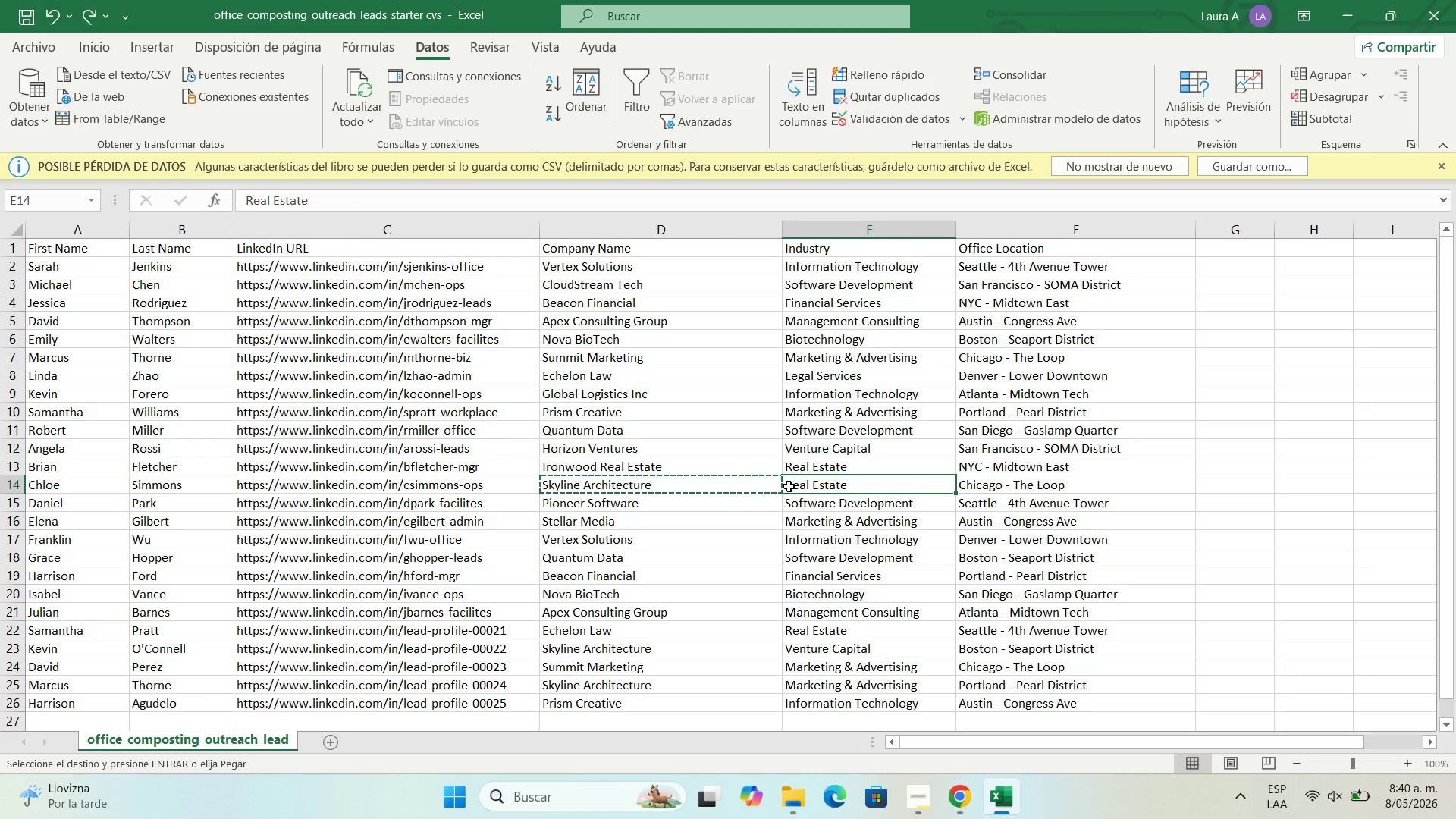 
key(Control+C)
 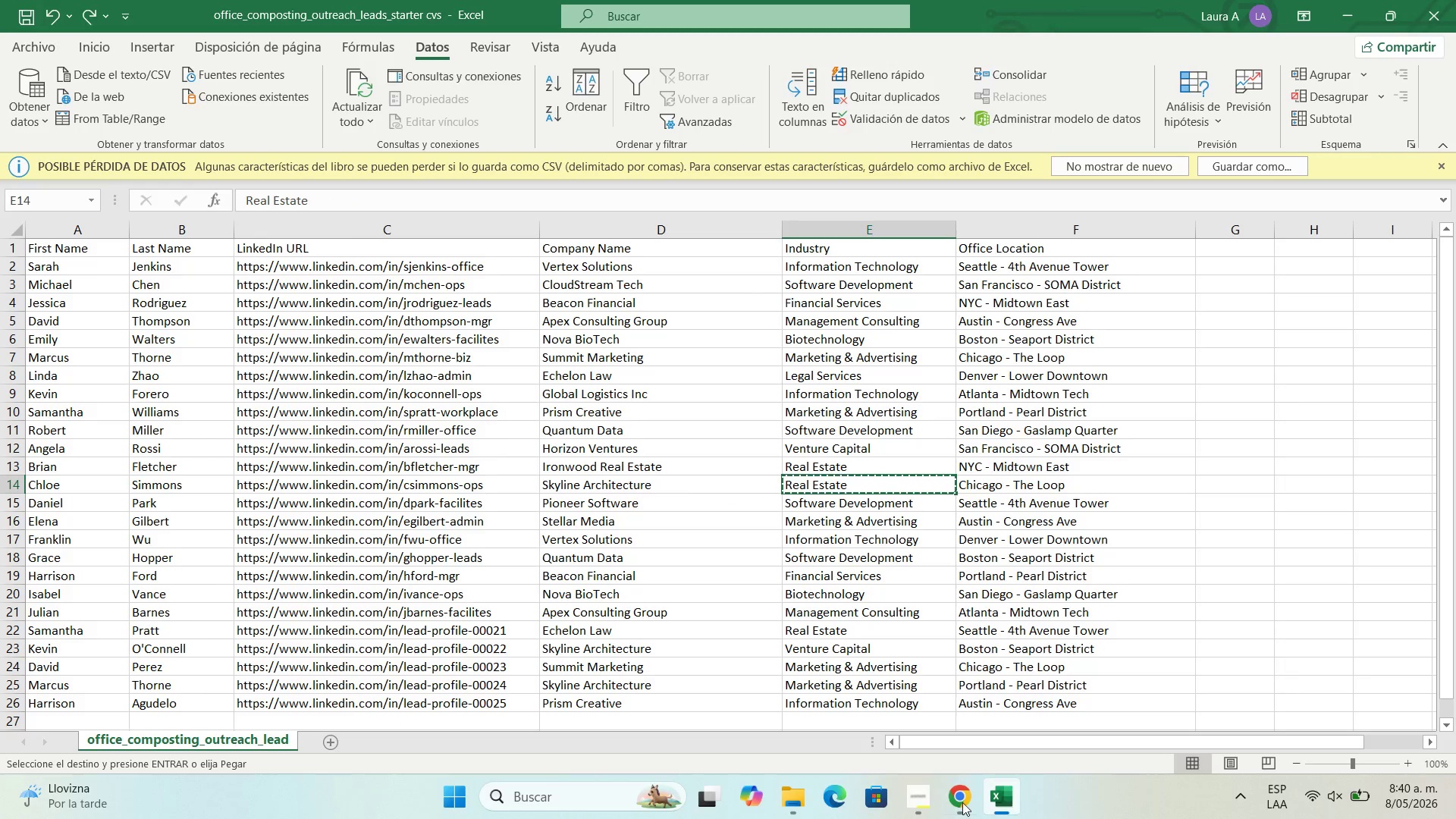 
left_click([959, 802])
 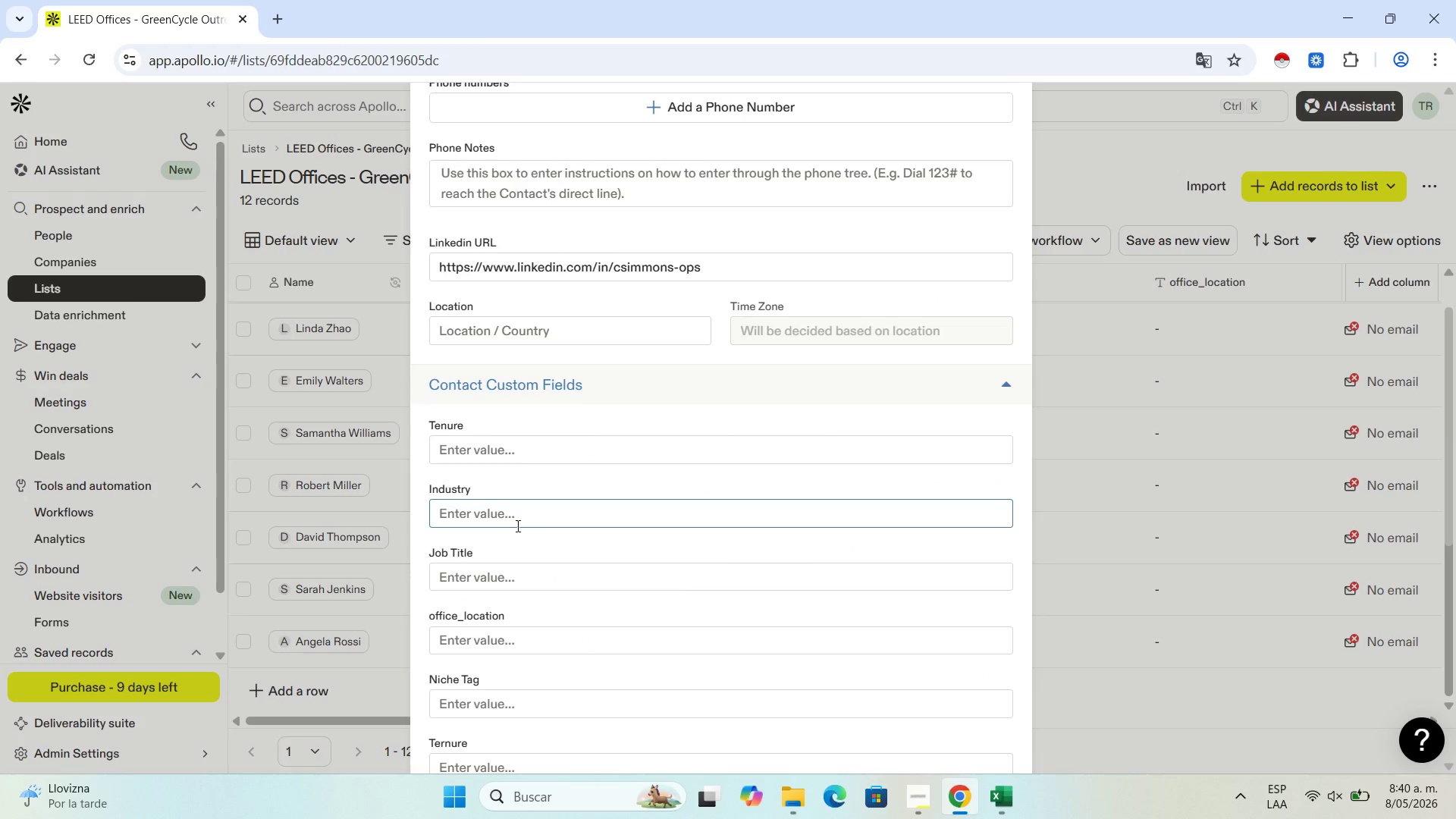 
left_click([519, 516])
 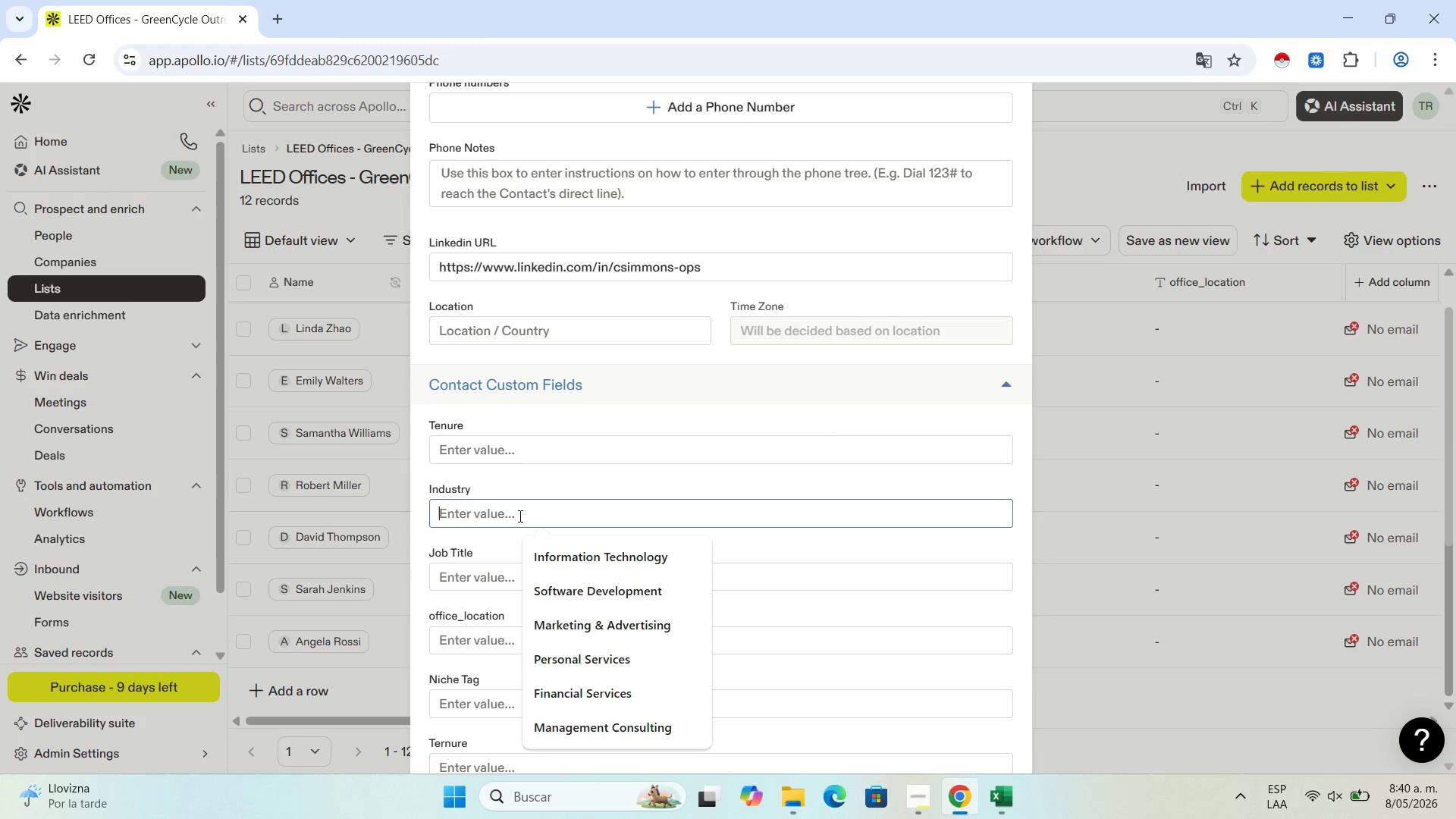 
key(Control+V)
 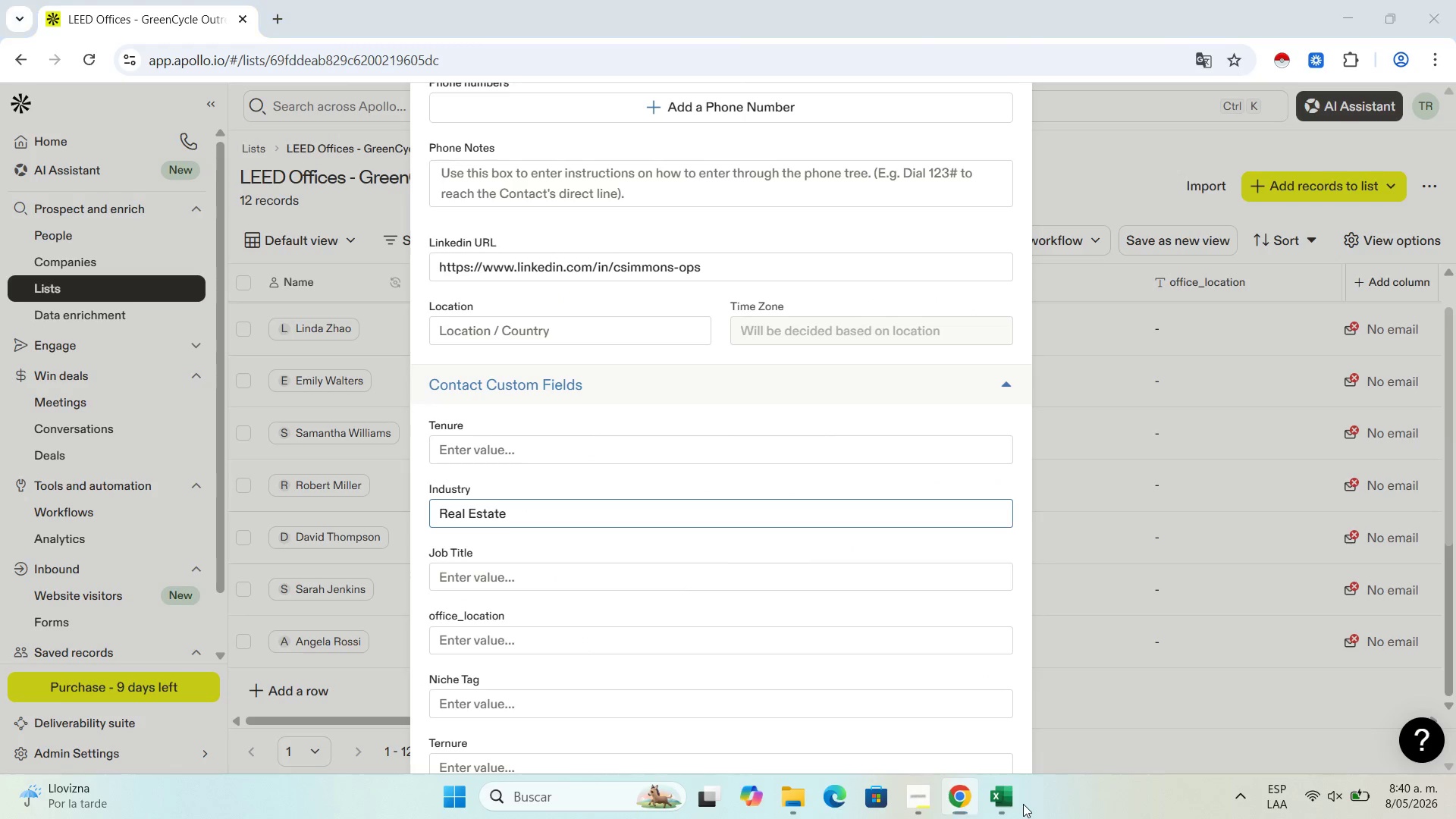 
double_click([993, 804])
 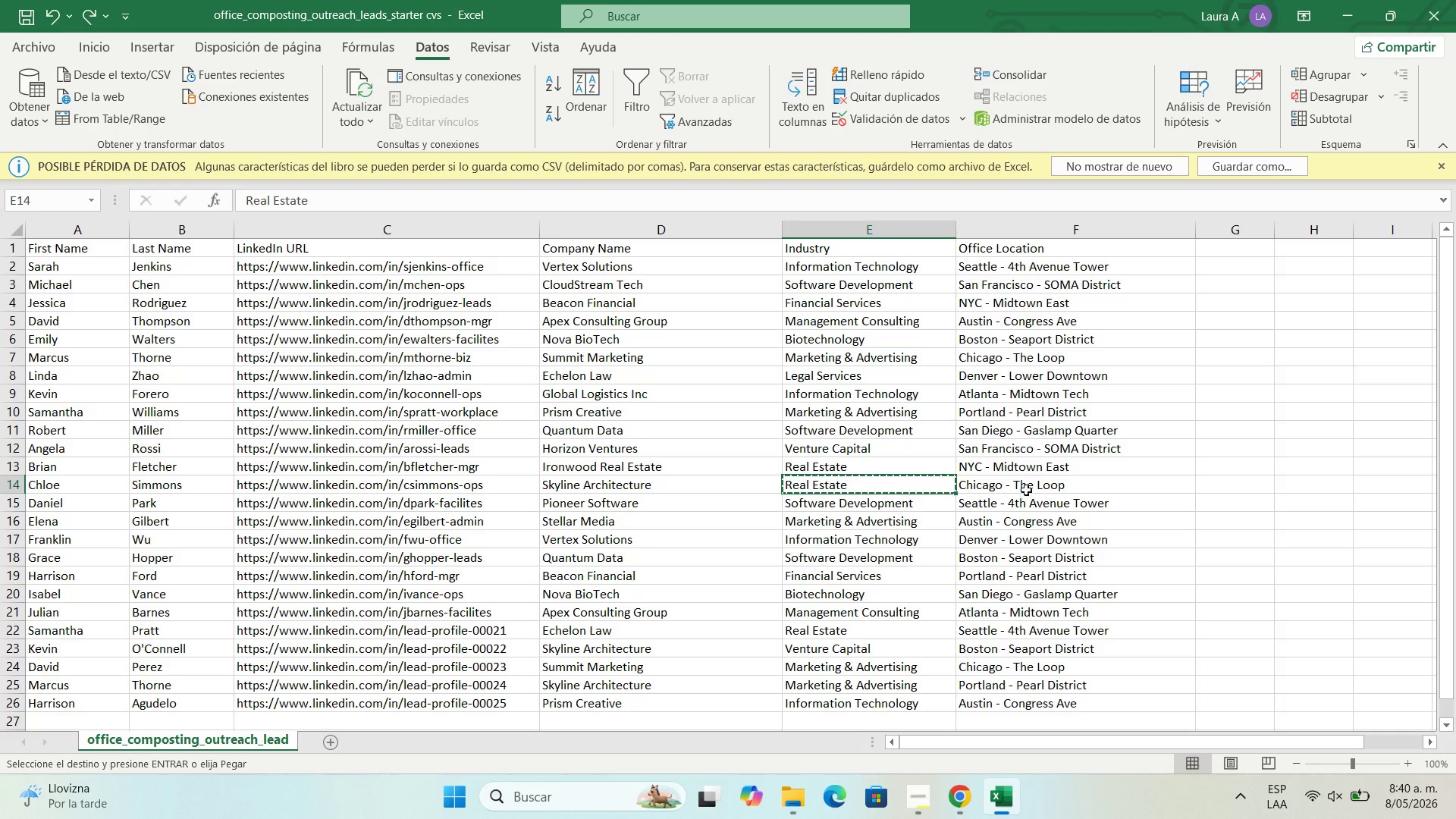 
left_click([1025, 482])
 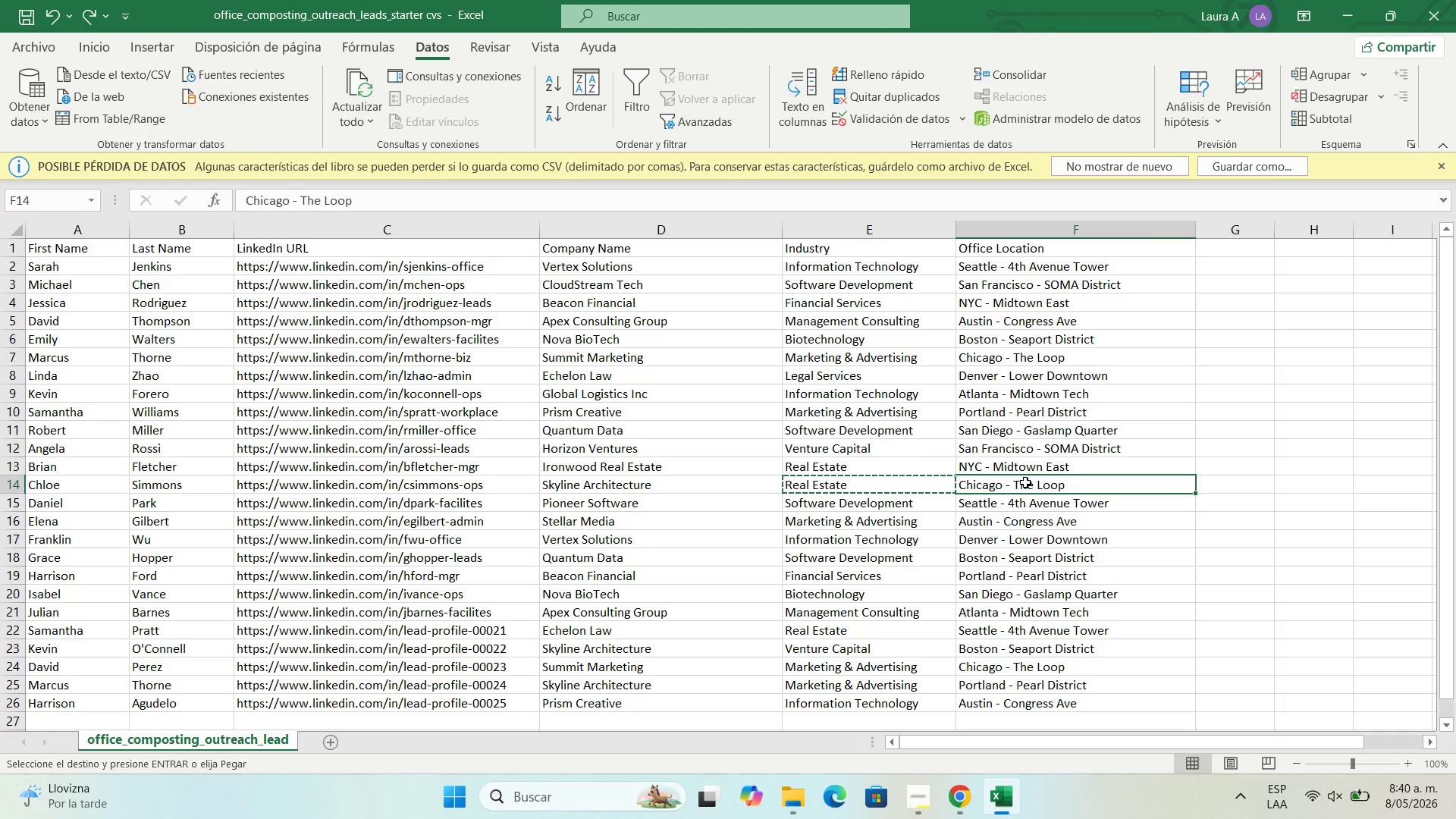 
key(Control+C)
 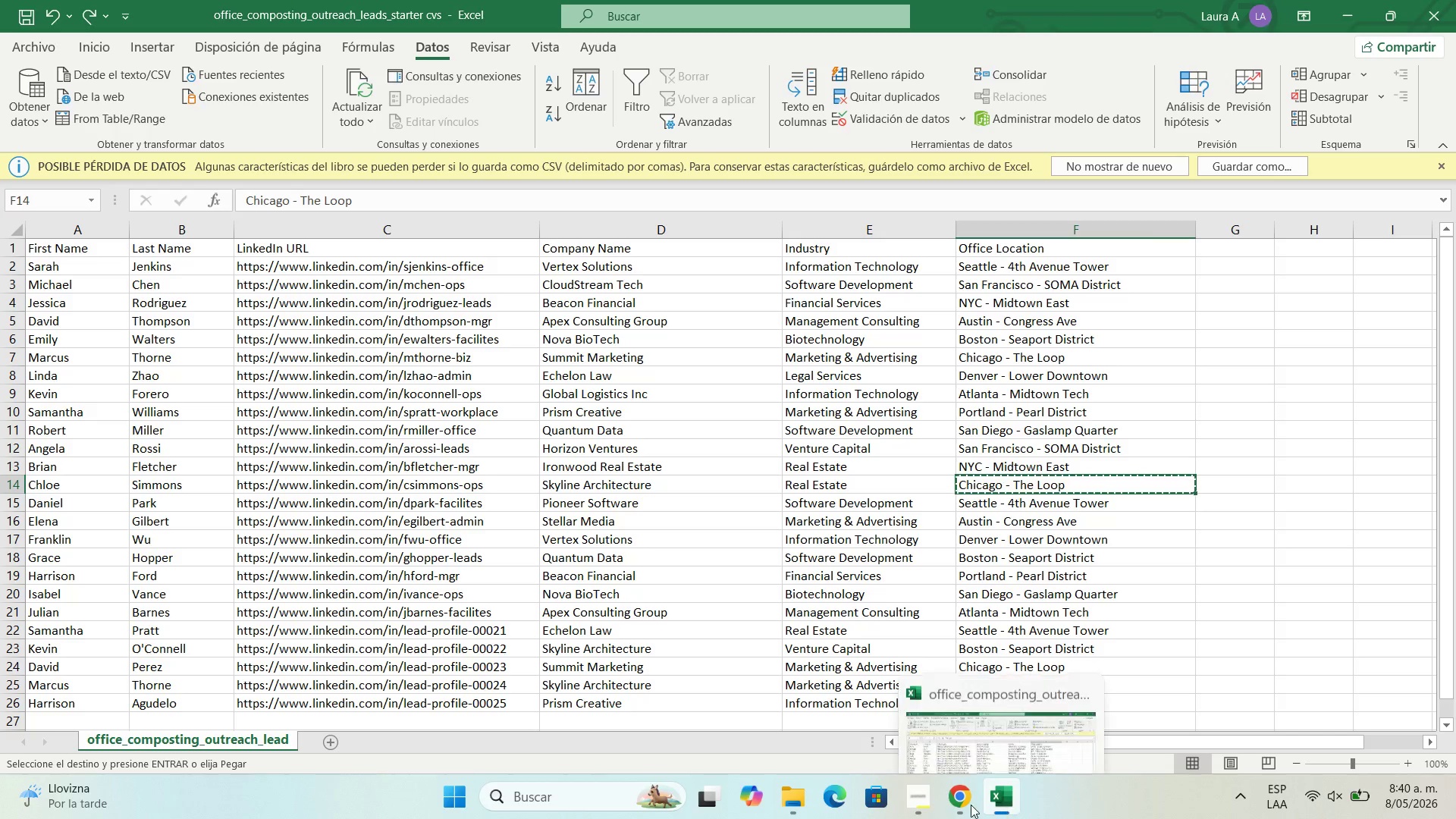 
left_click([965, 805])
 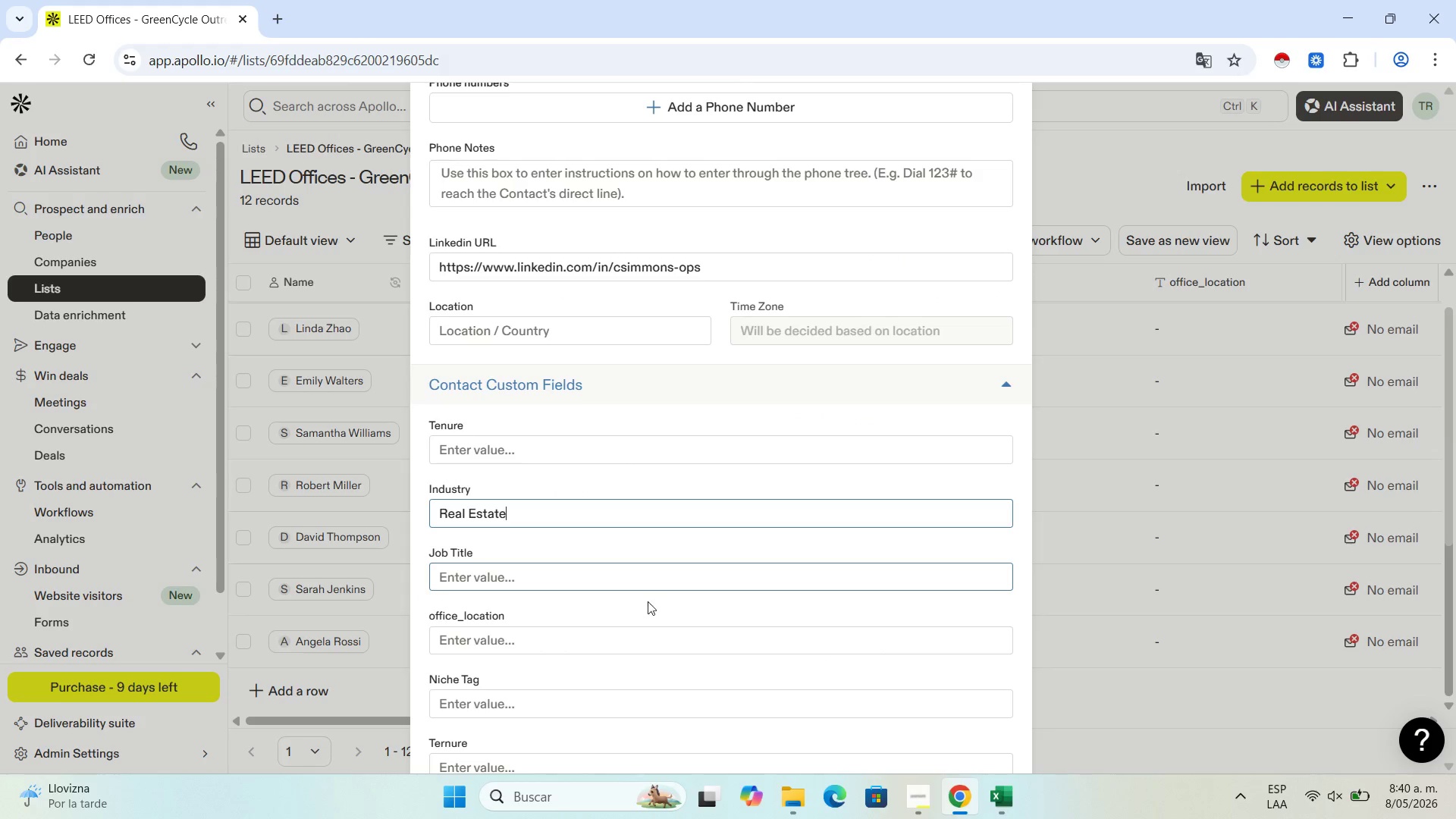 
left_click([650, 632])
 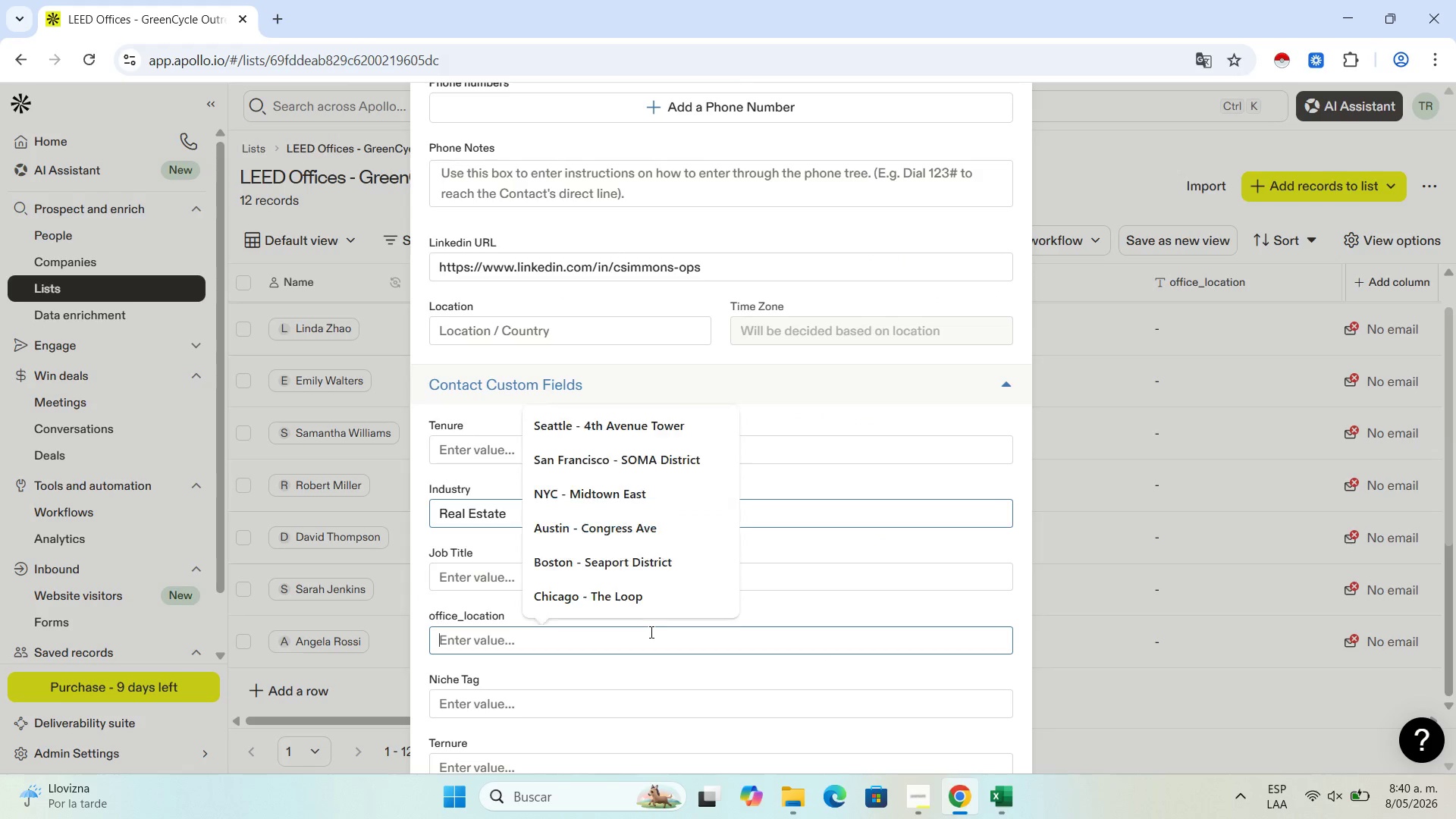 
key(Control+V)
 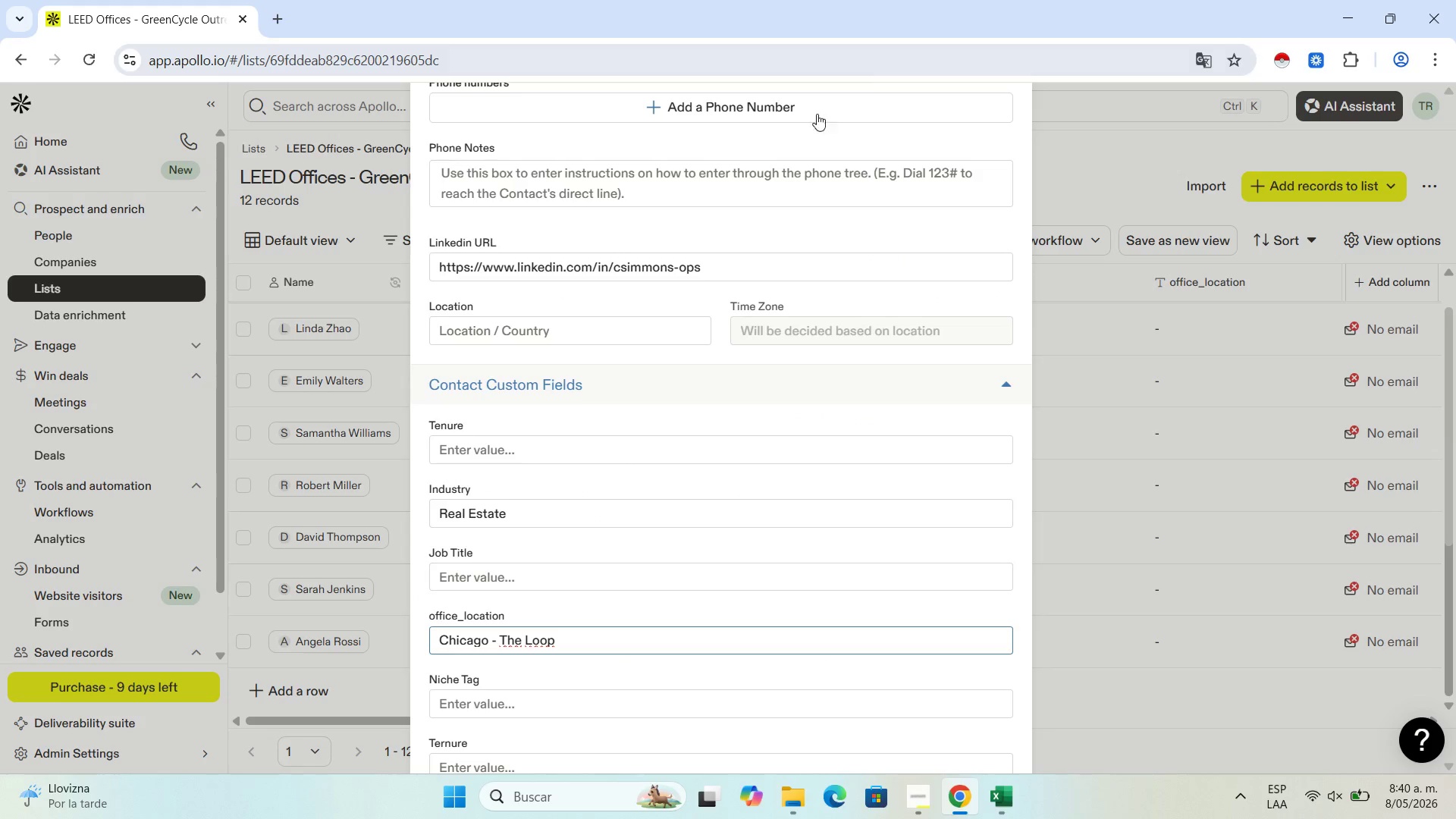 
scroll: coordinate [946, 148], scroll_direction: up, amount: 8.0
 